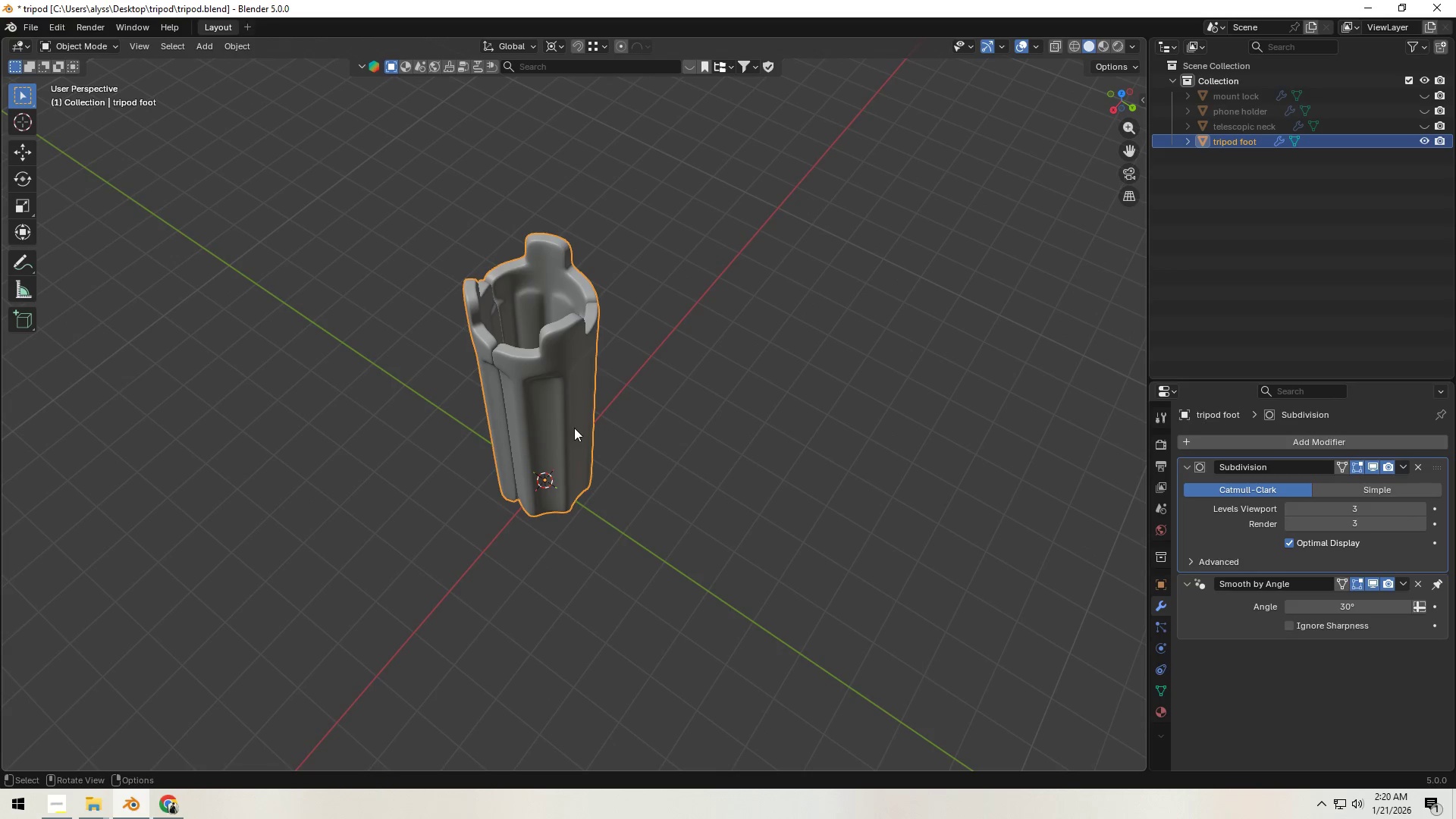 
key(Tab)
 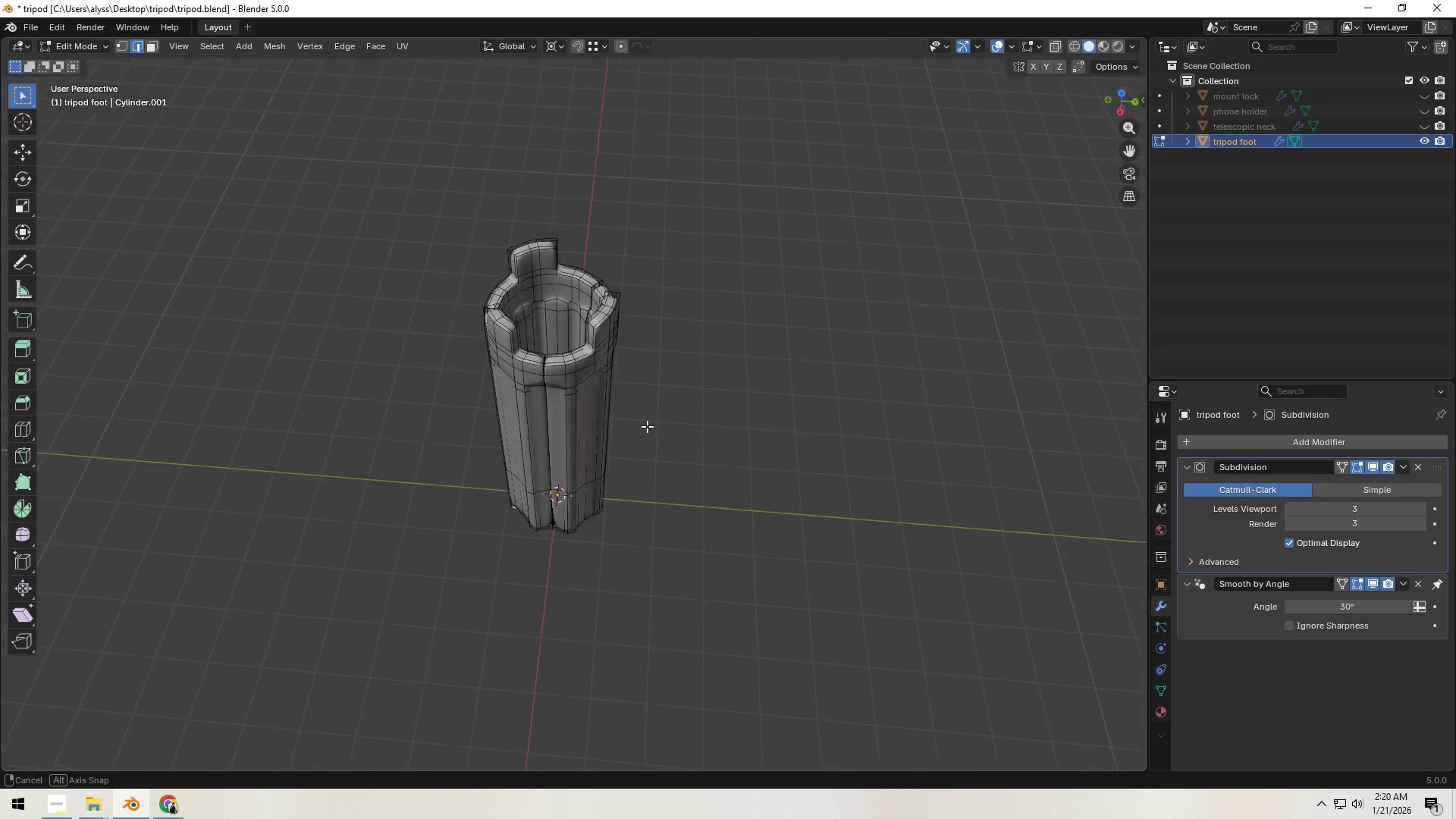 
scroll: coordinate [679, 315], scroll_direction: up, amount: 4.0
 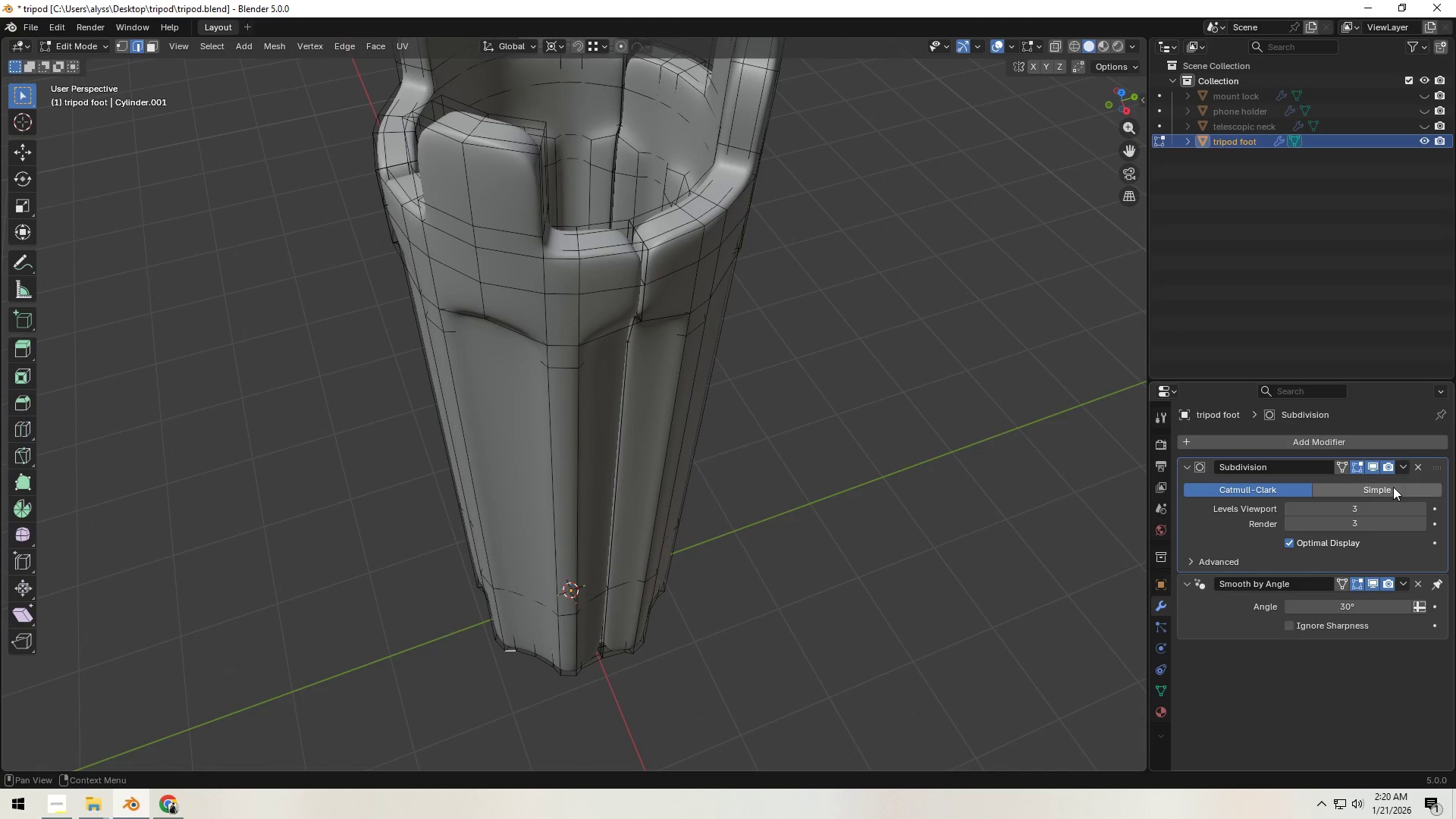 
double_click([825, 410])
 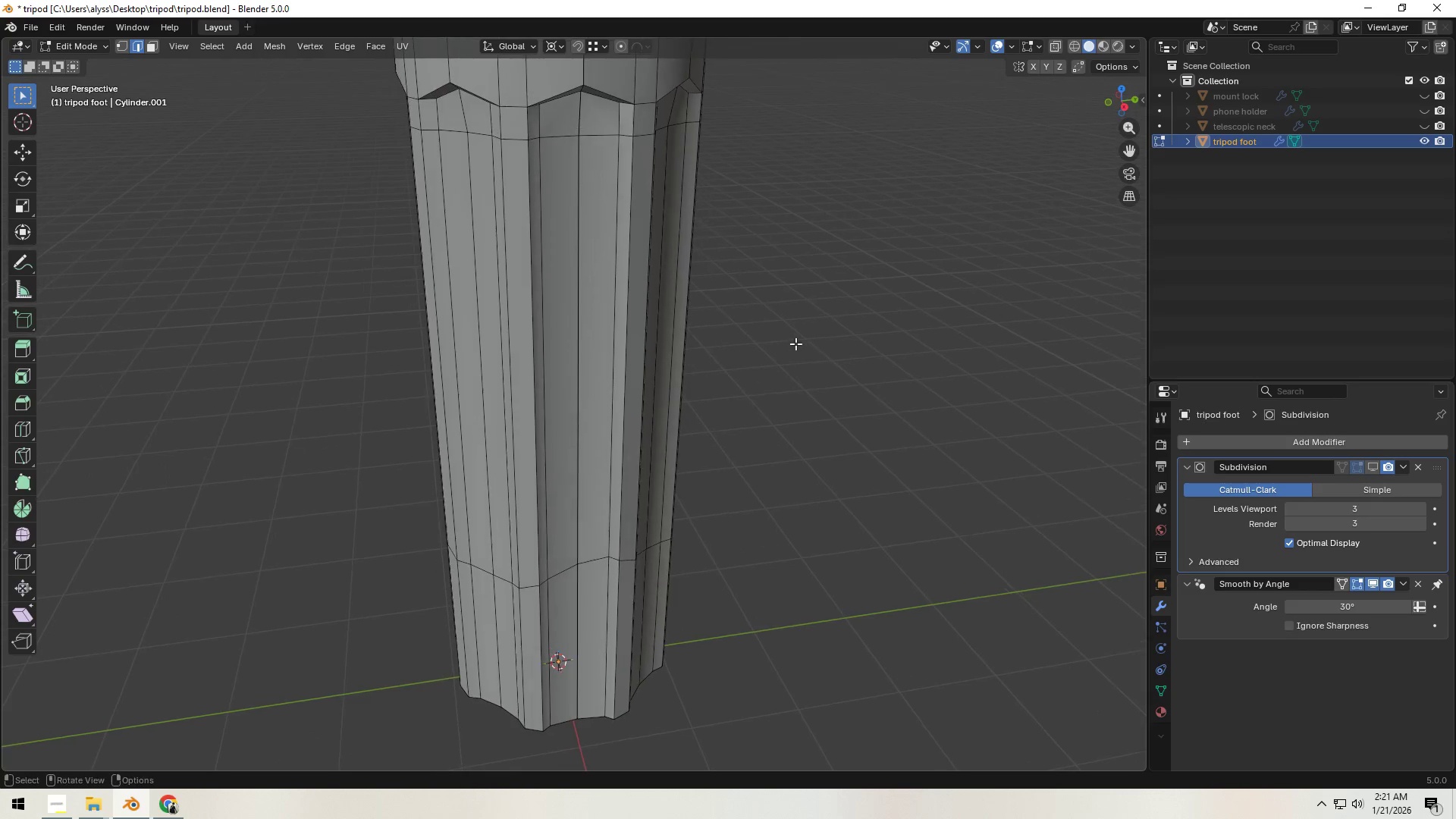 
scroll: coordinate [802, 318], scroll_direction: up, amount: 1.0
 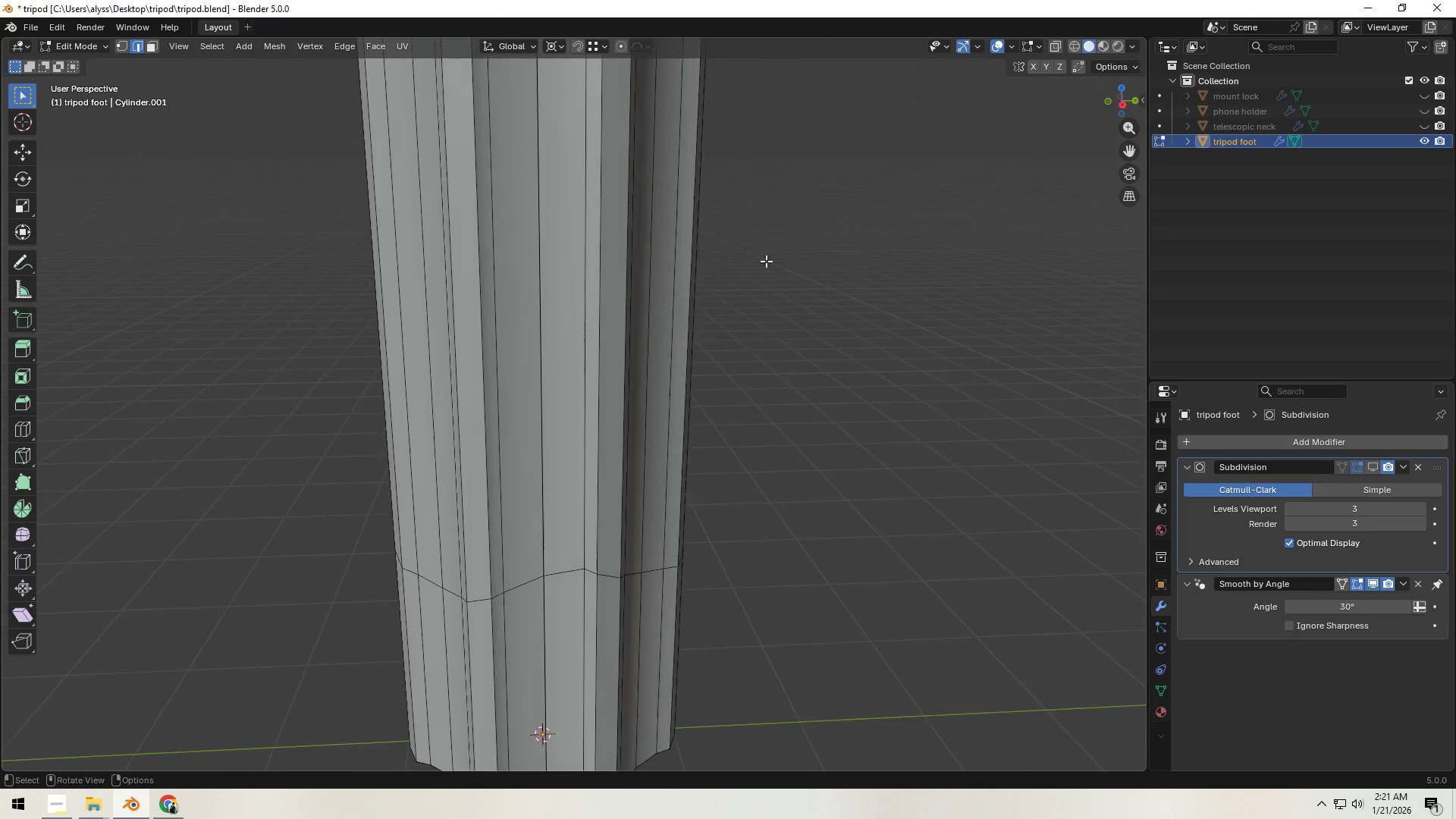 
scroll: coordinate [761, 256], scroll_direction: down, amount: 2.0
 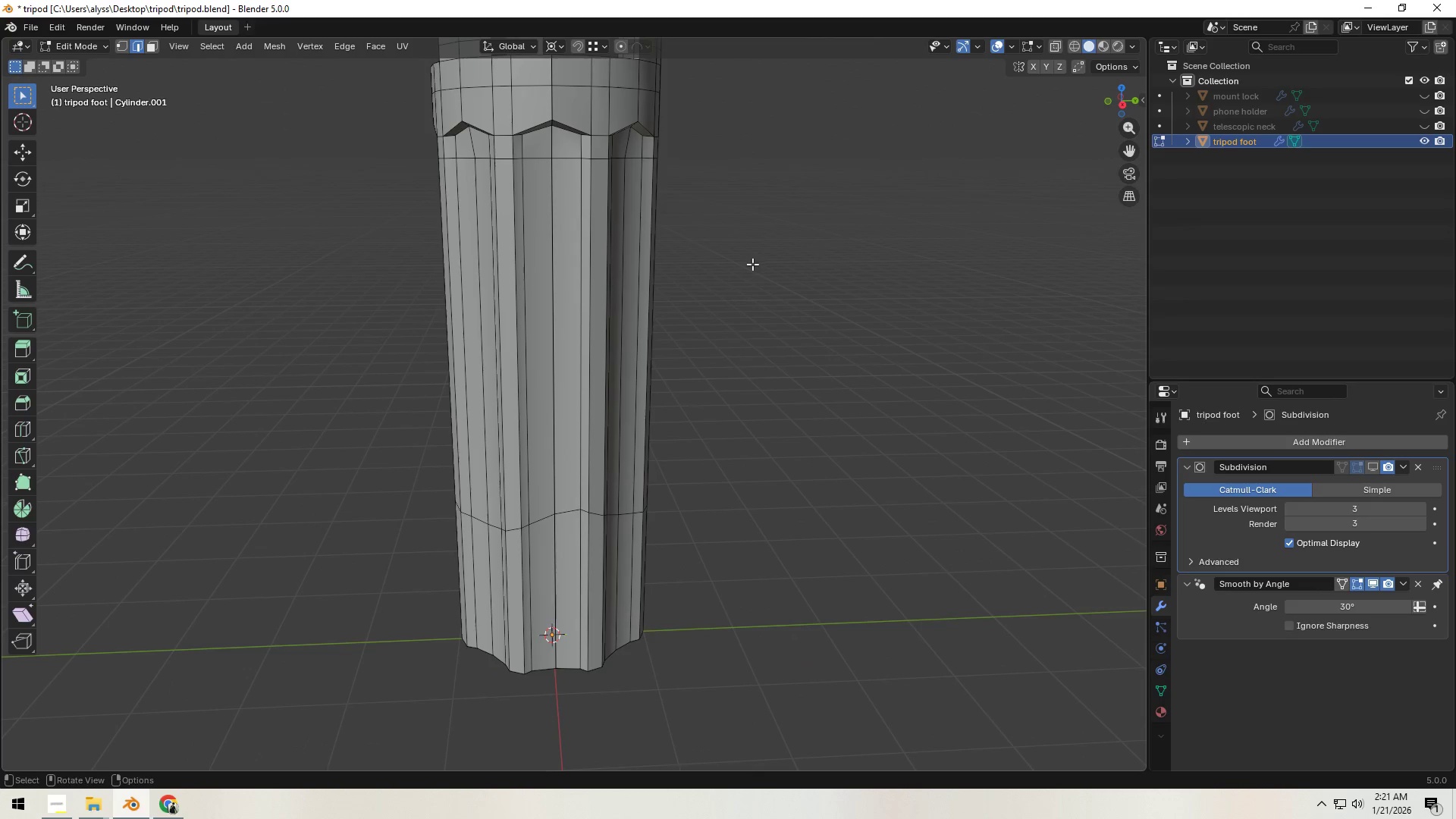 
hold_key(key=ShiftLeft, duration=0.31)
 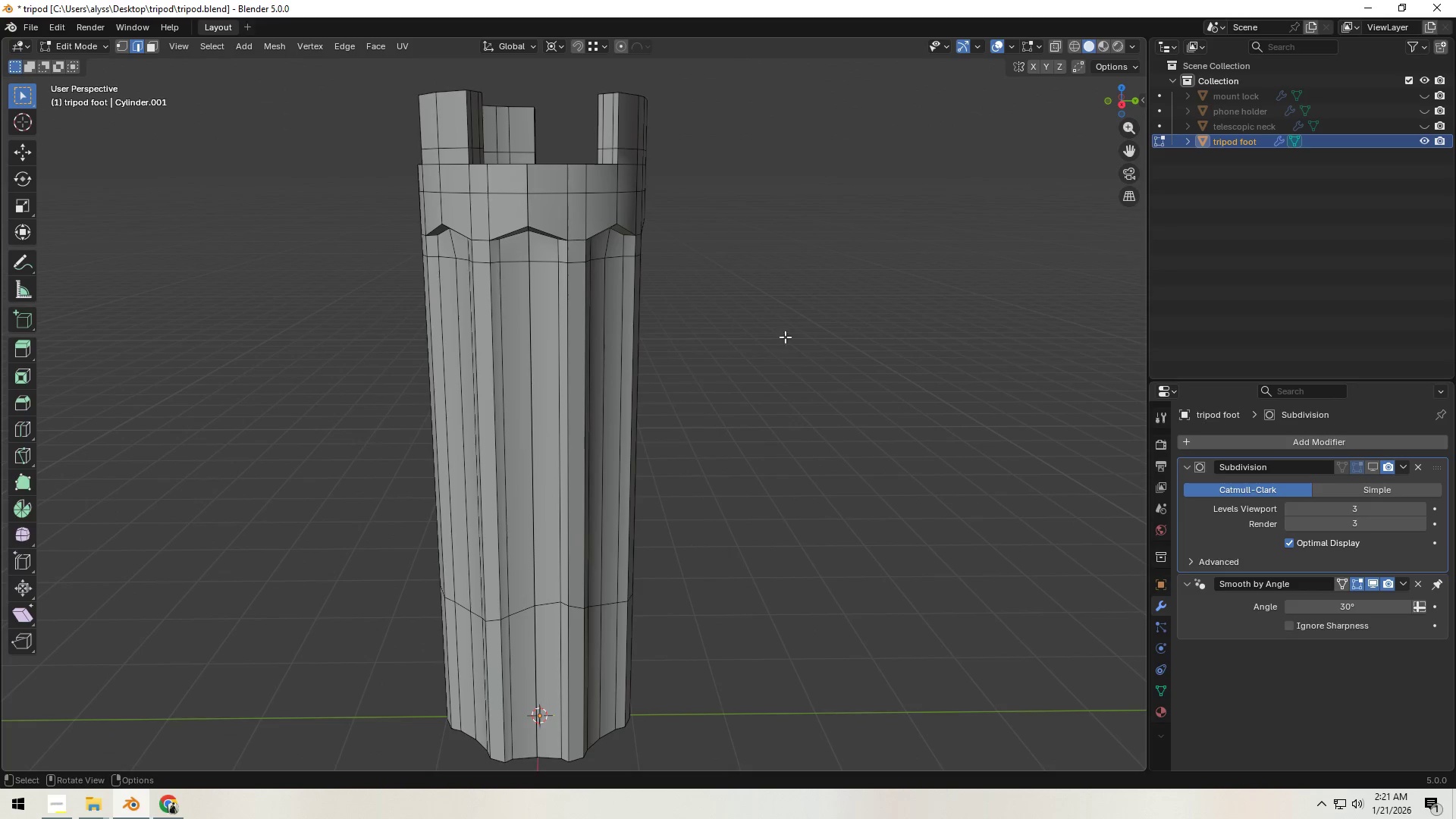 
wait(5.58)
 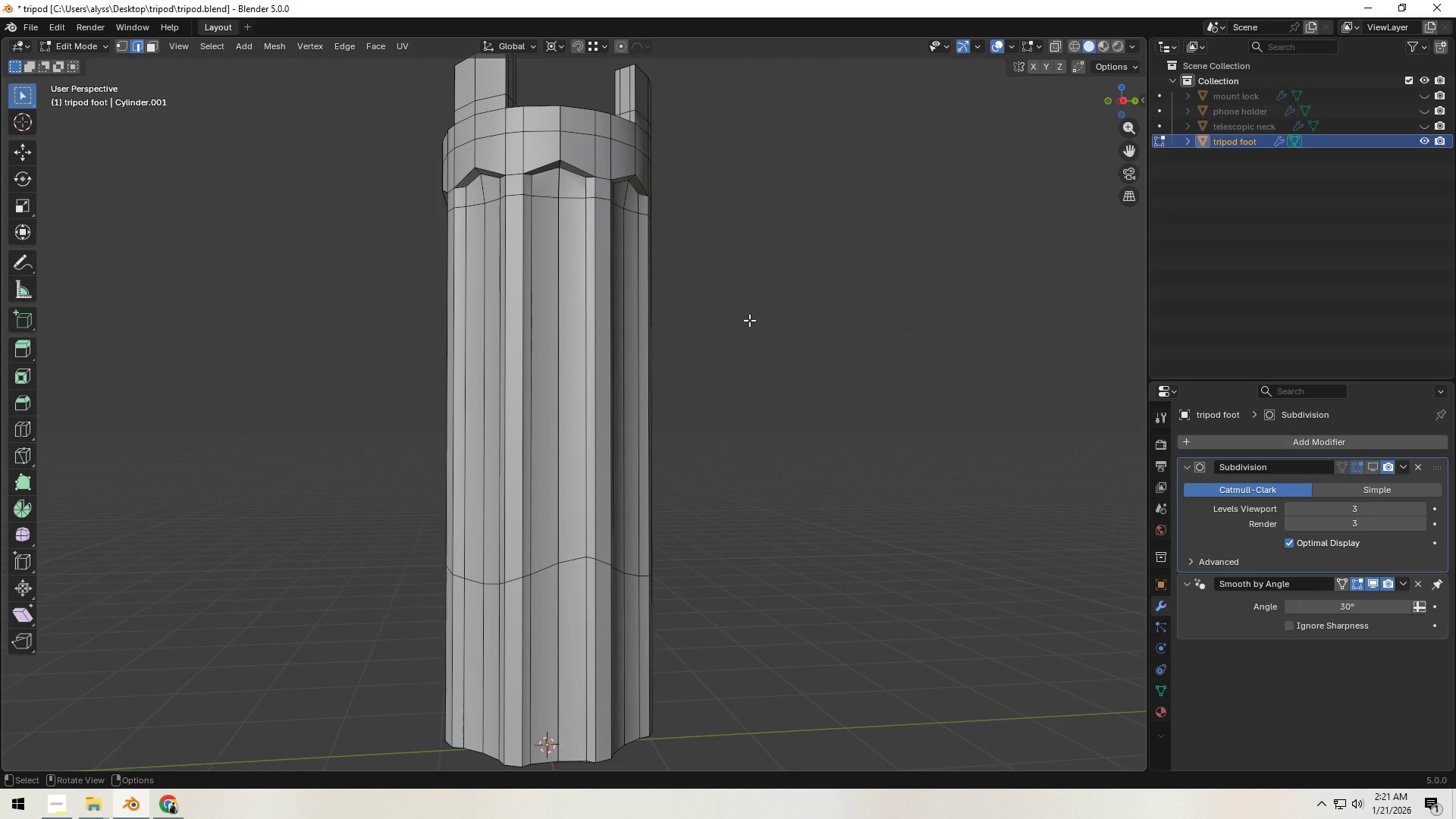 
left_click([1425, 138])
 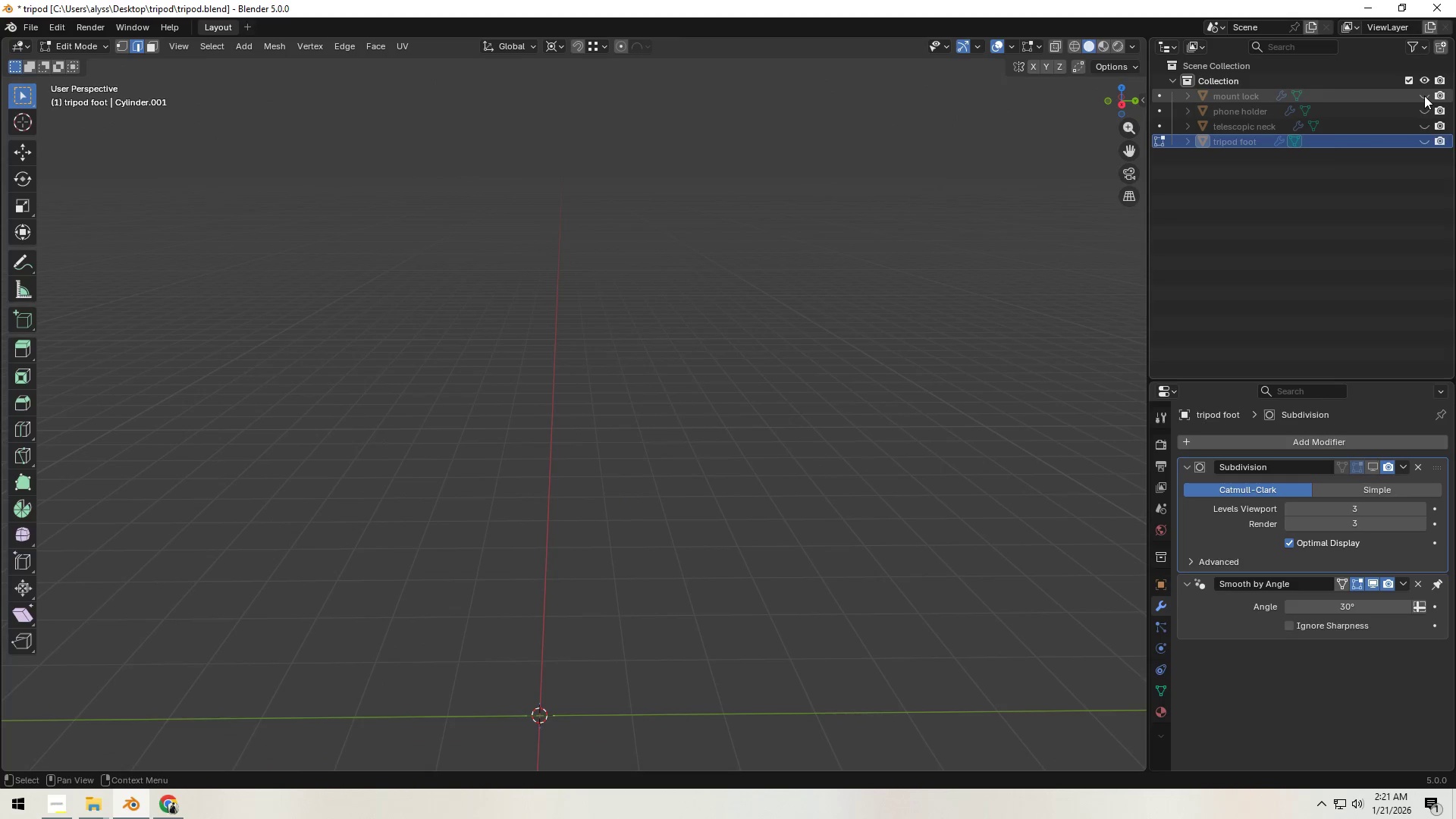 
left_click([1424, 96])
 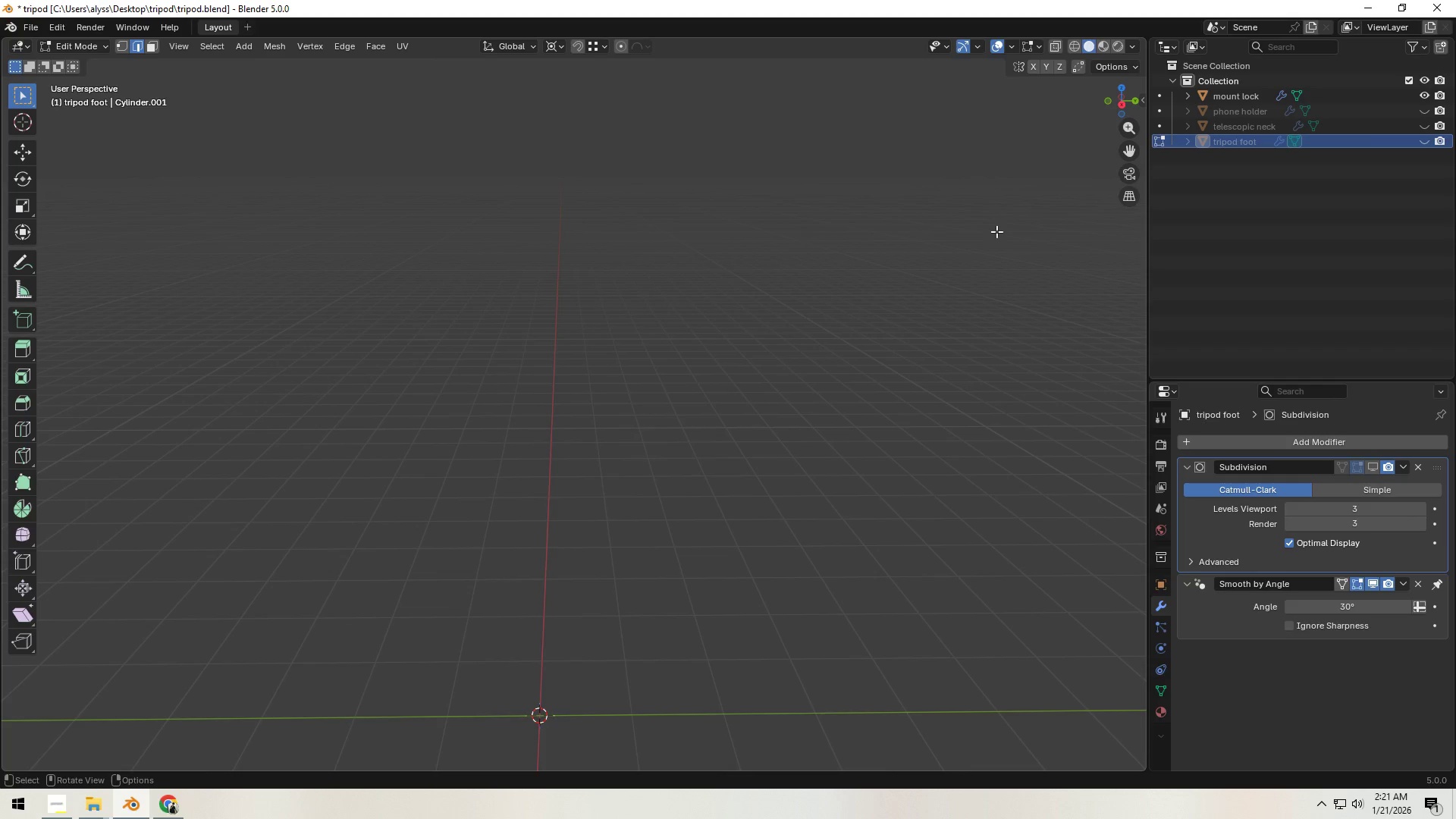 
scroll: coordinate [764, 230], scroll_direction: down, amount: 7.0
 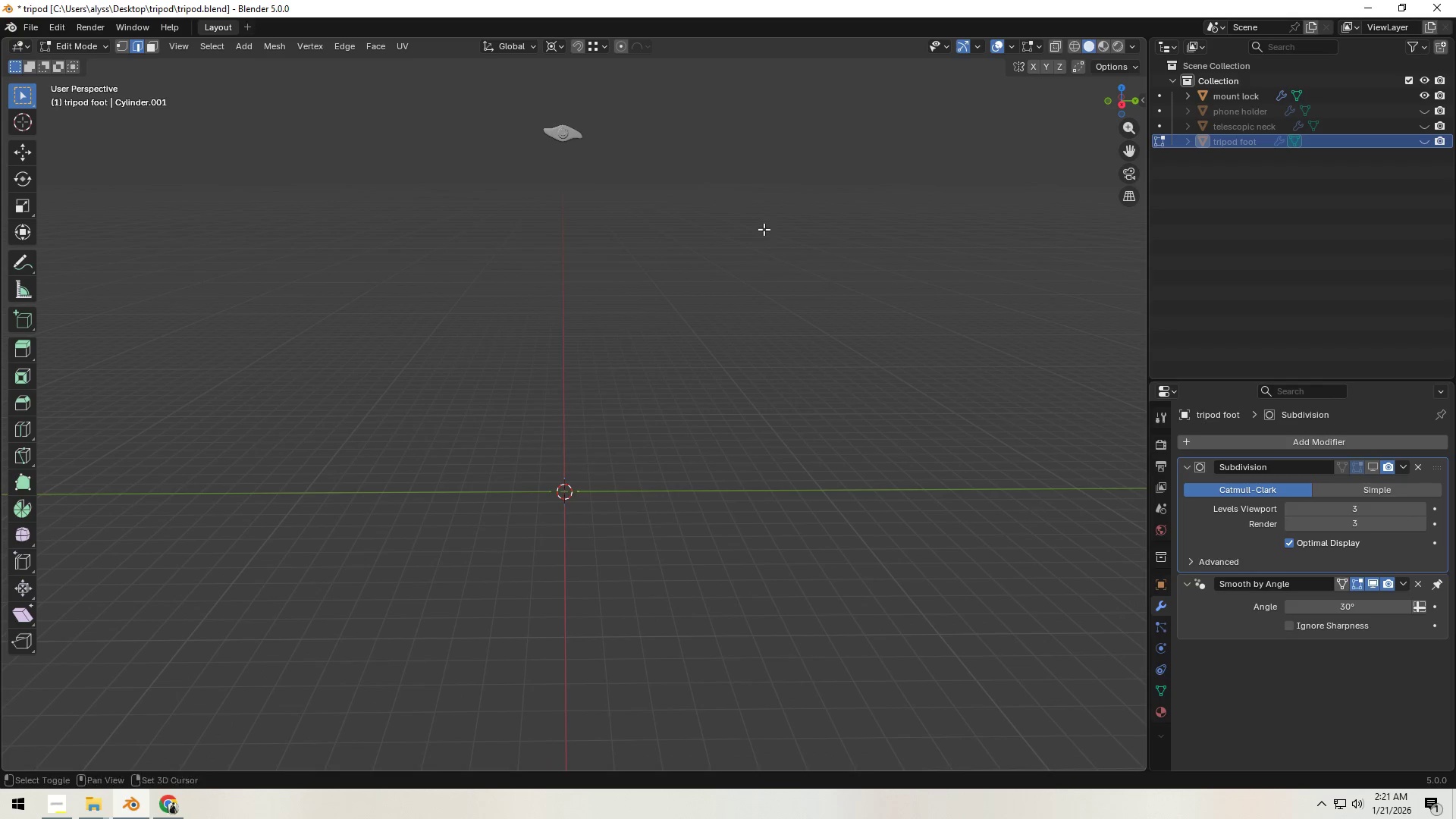 
key(Shift+ShiftLeft)
 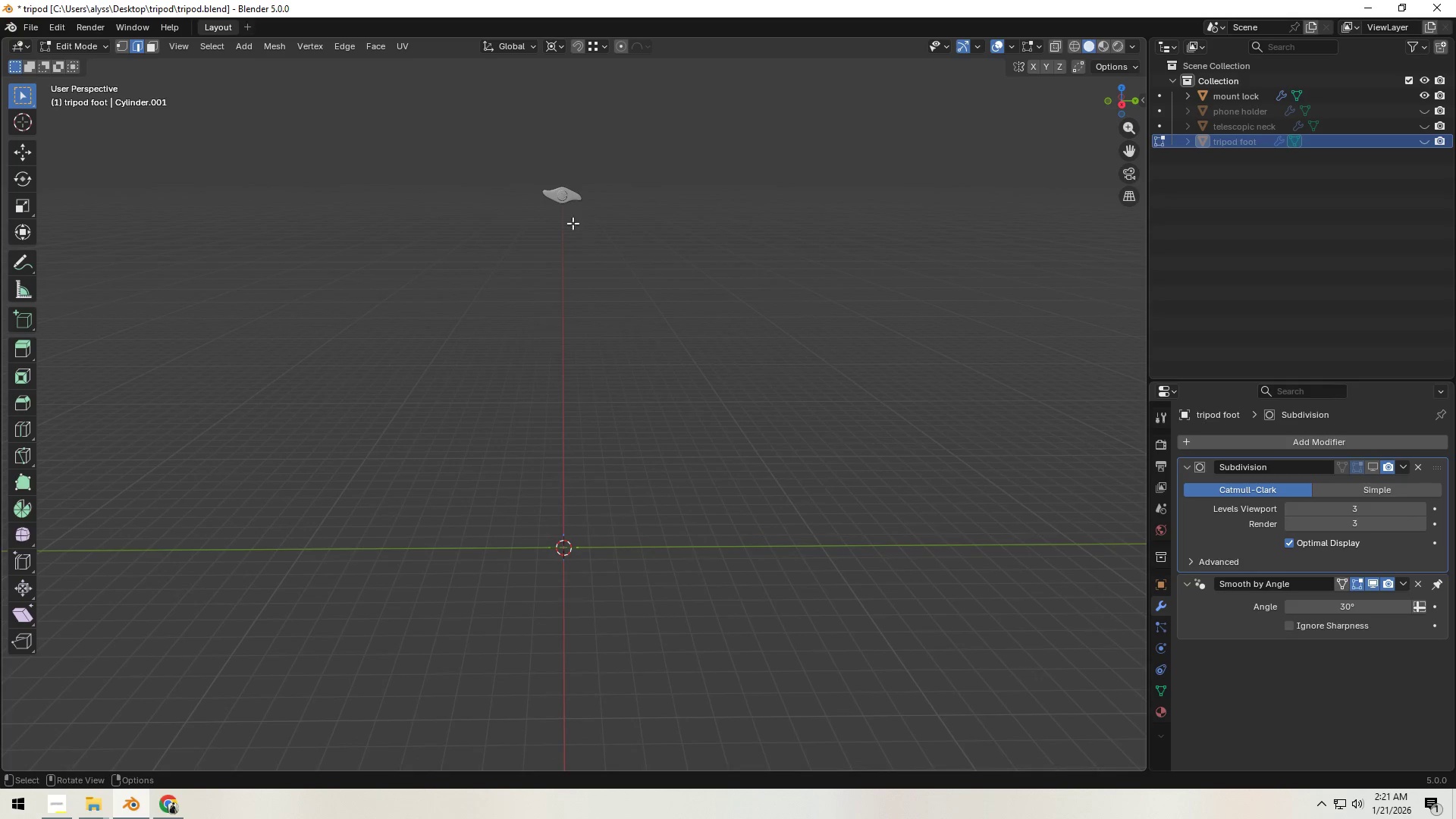 
left_click([570, 201])
 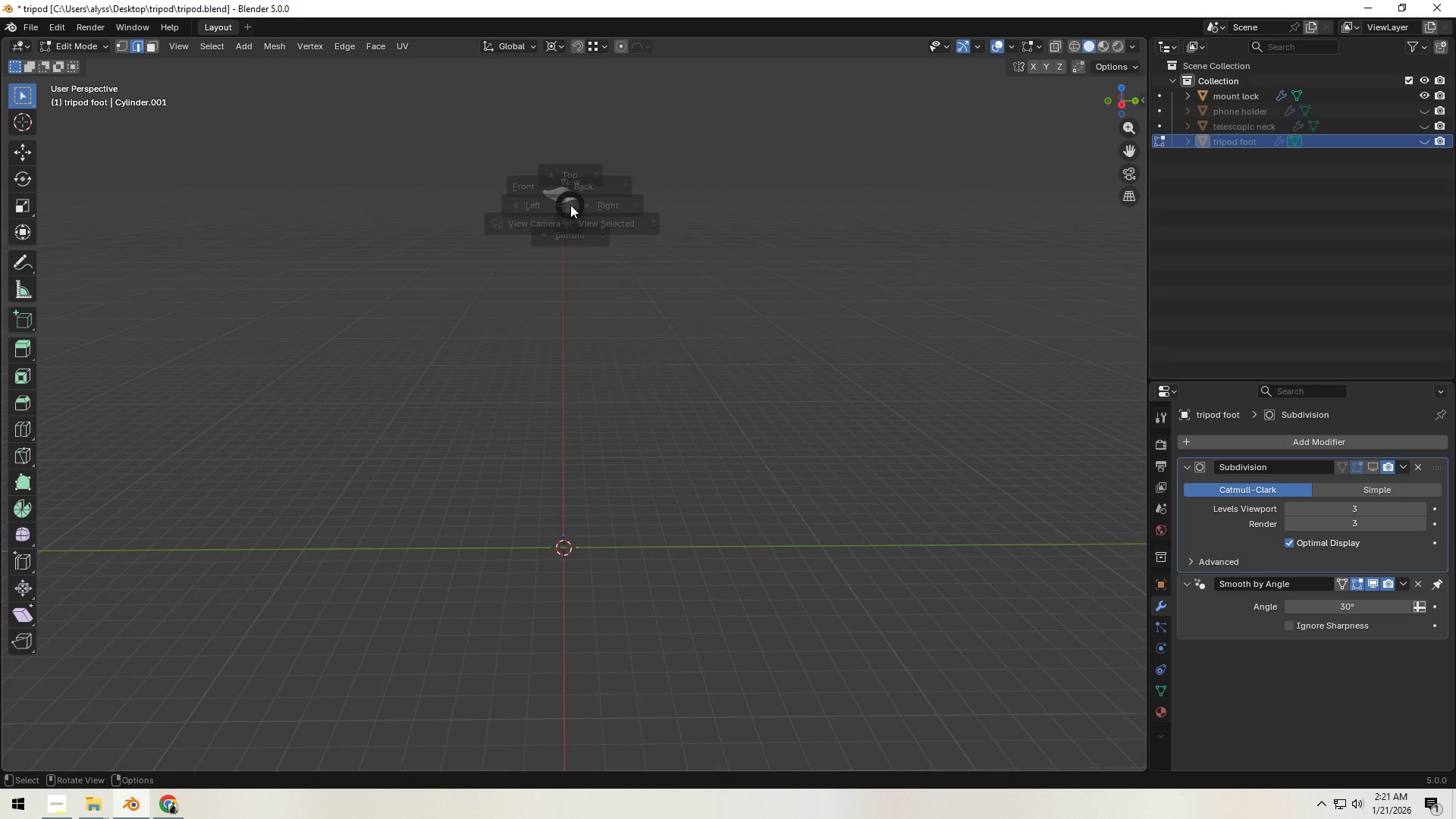 
key(Backquote)
 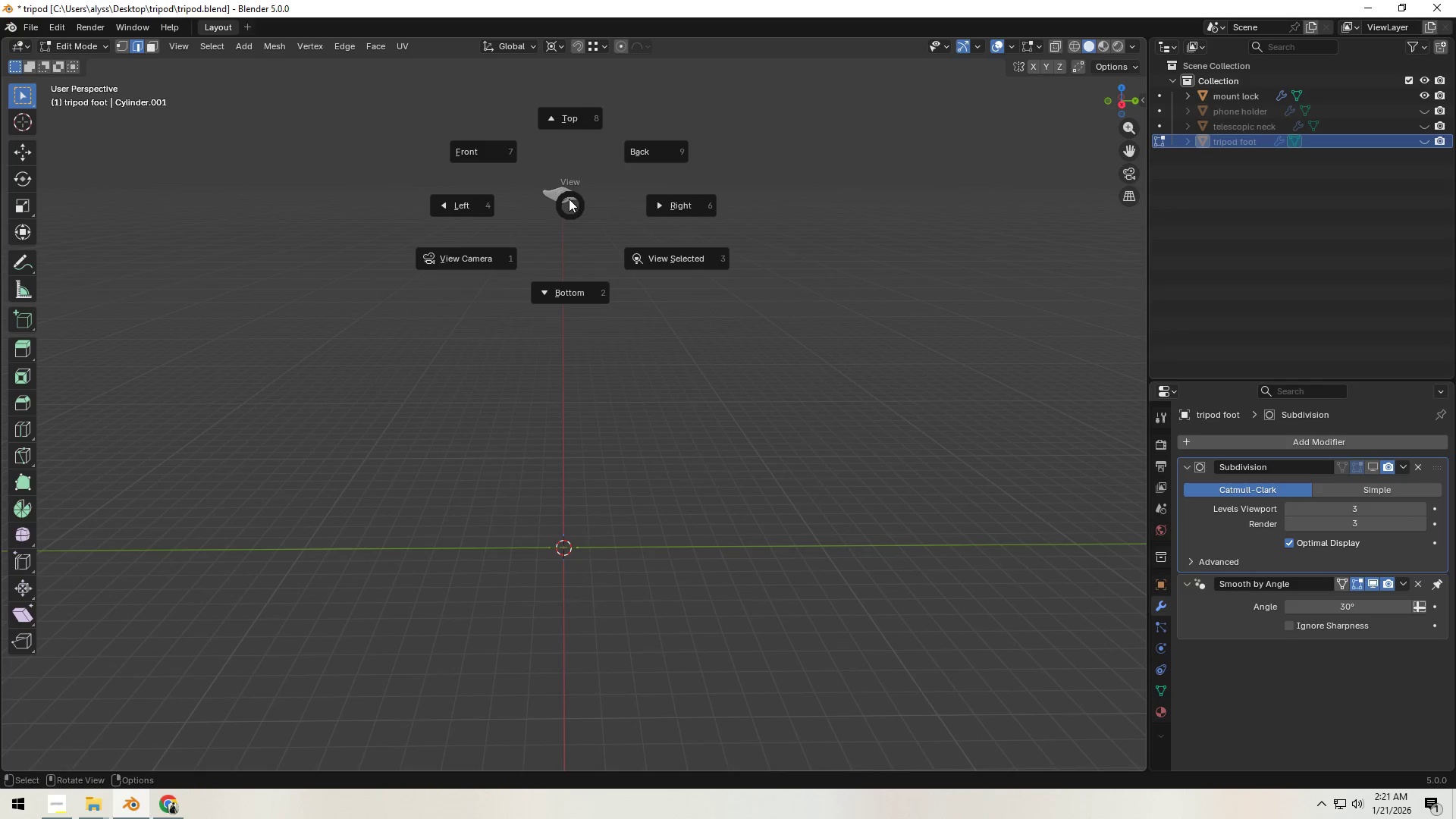 
right_click([571, 199])
 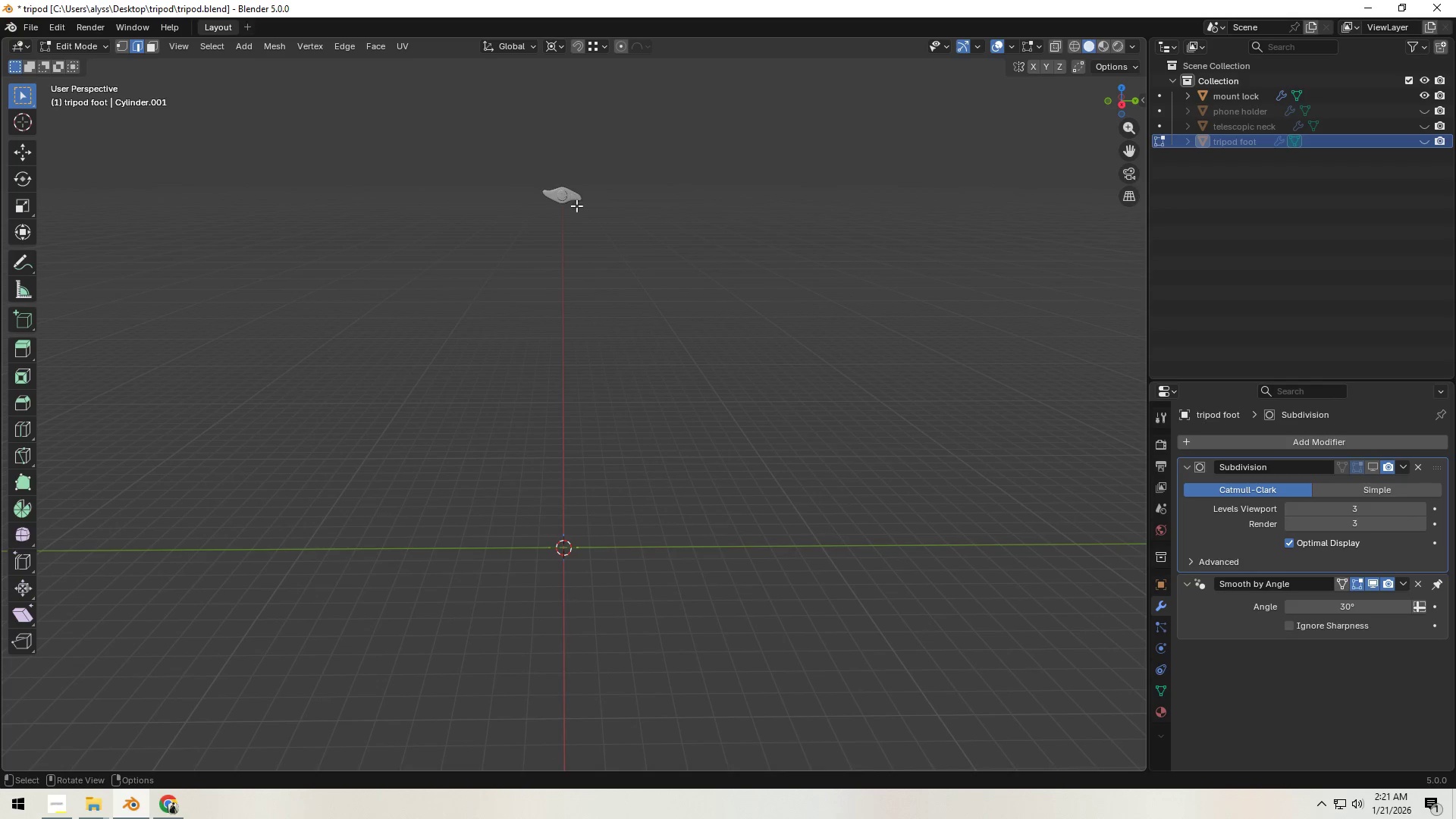 
key(Tab)
 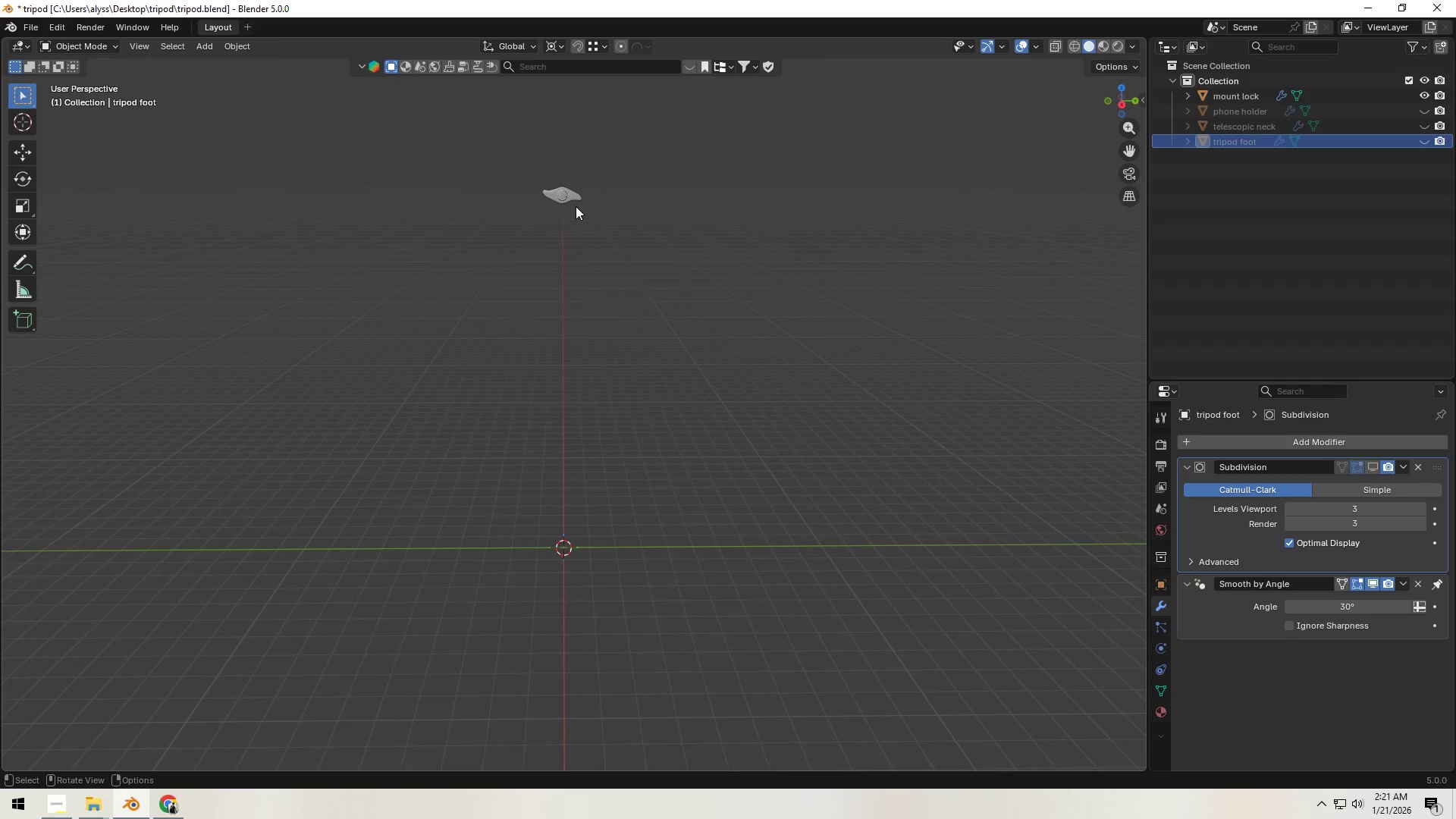 
left_click([570, 197])
 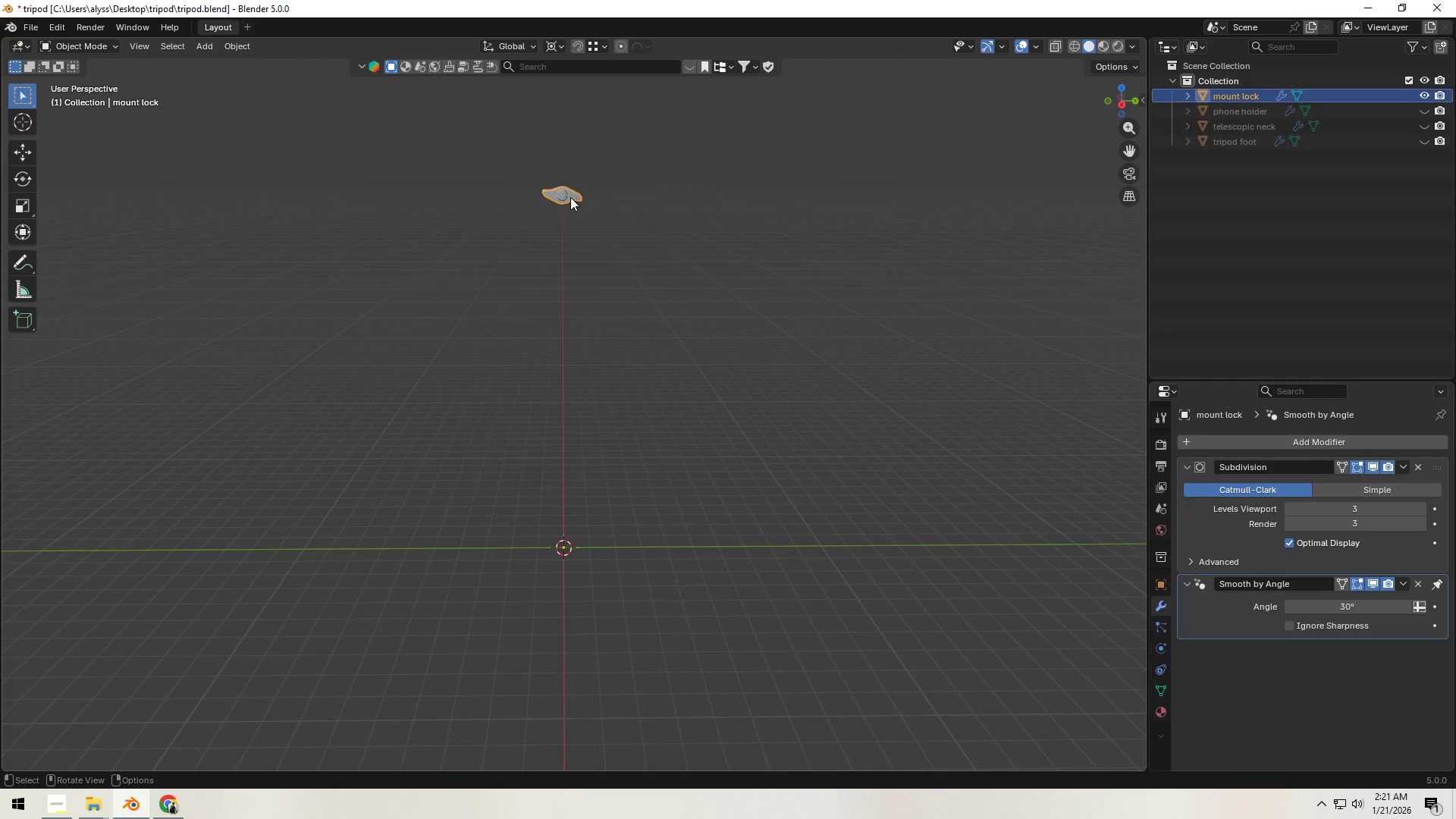 
key(Backquote)
 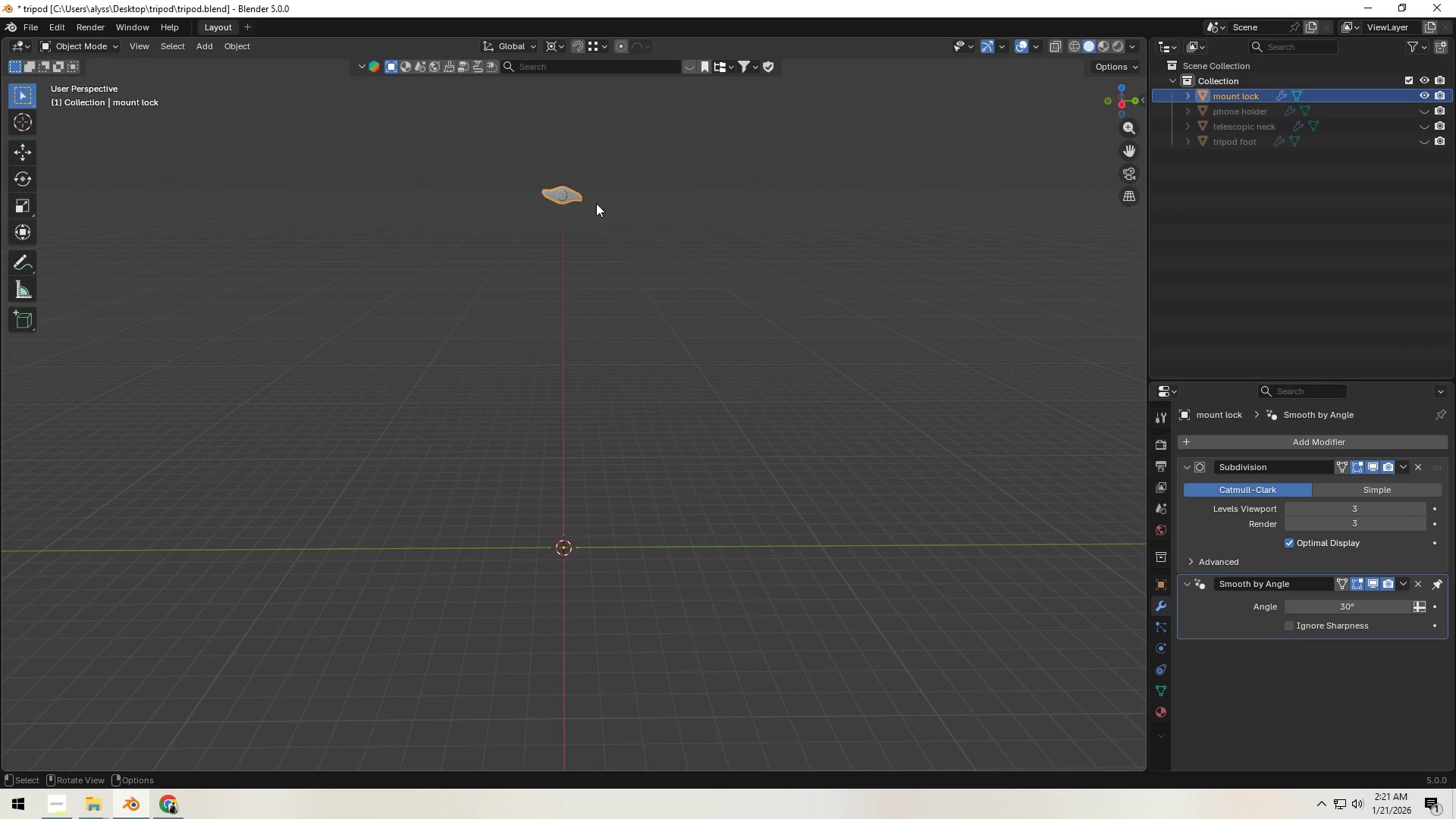 
key(Backquote)
 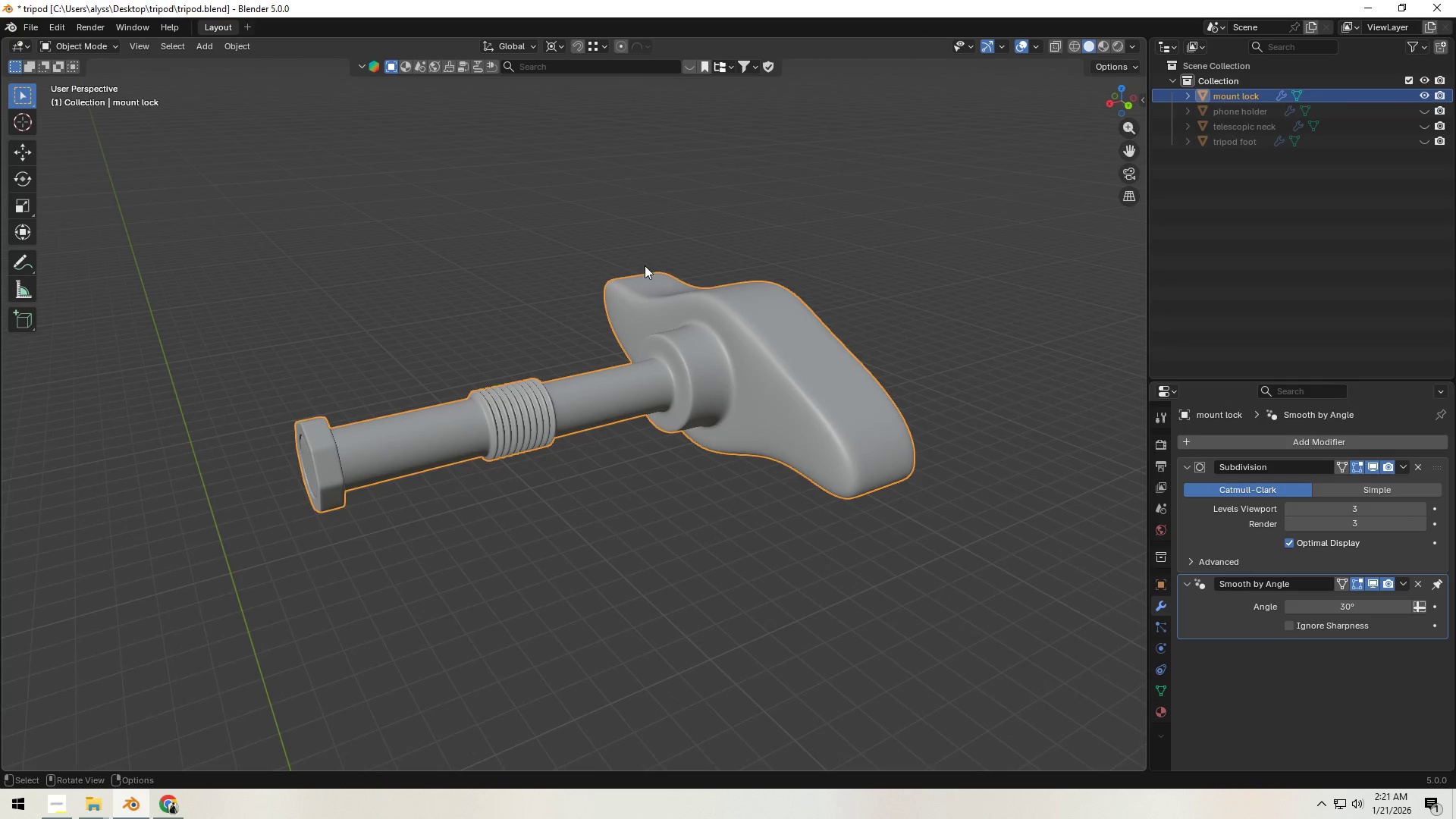 
key(Tab)
 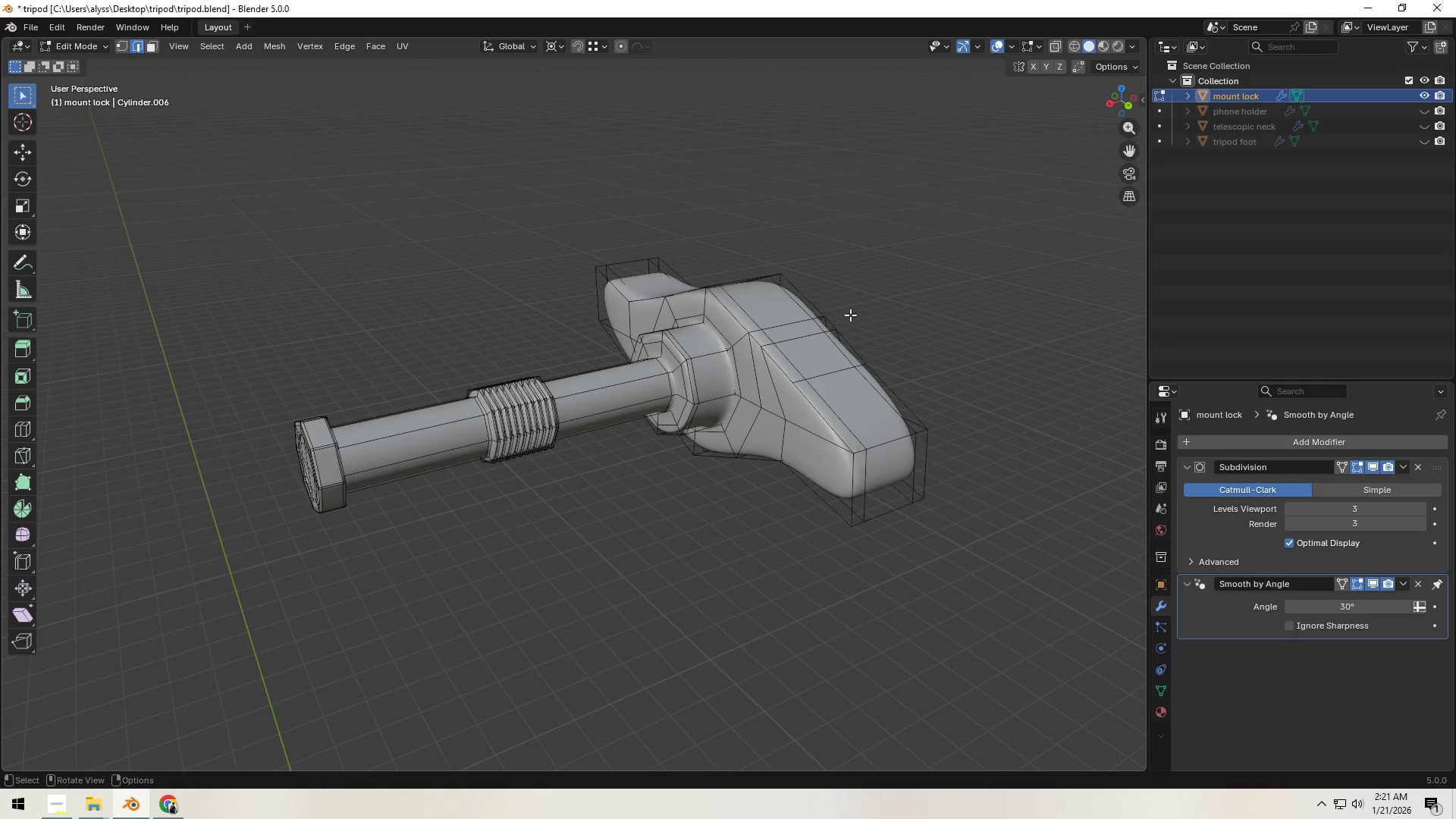 
left_click([939, 302])
 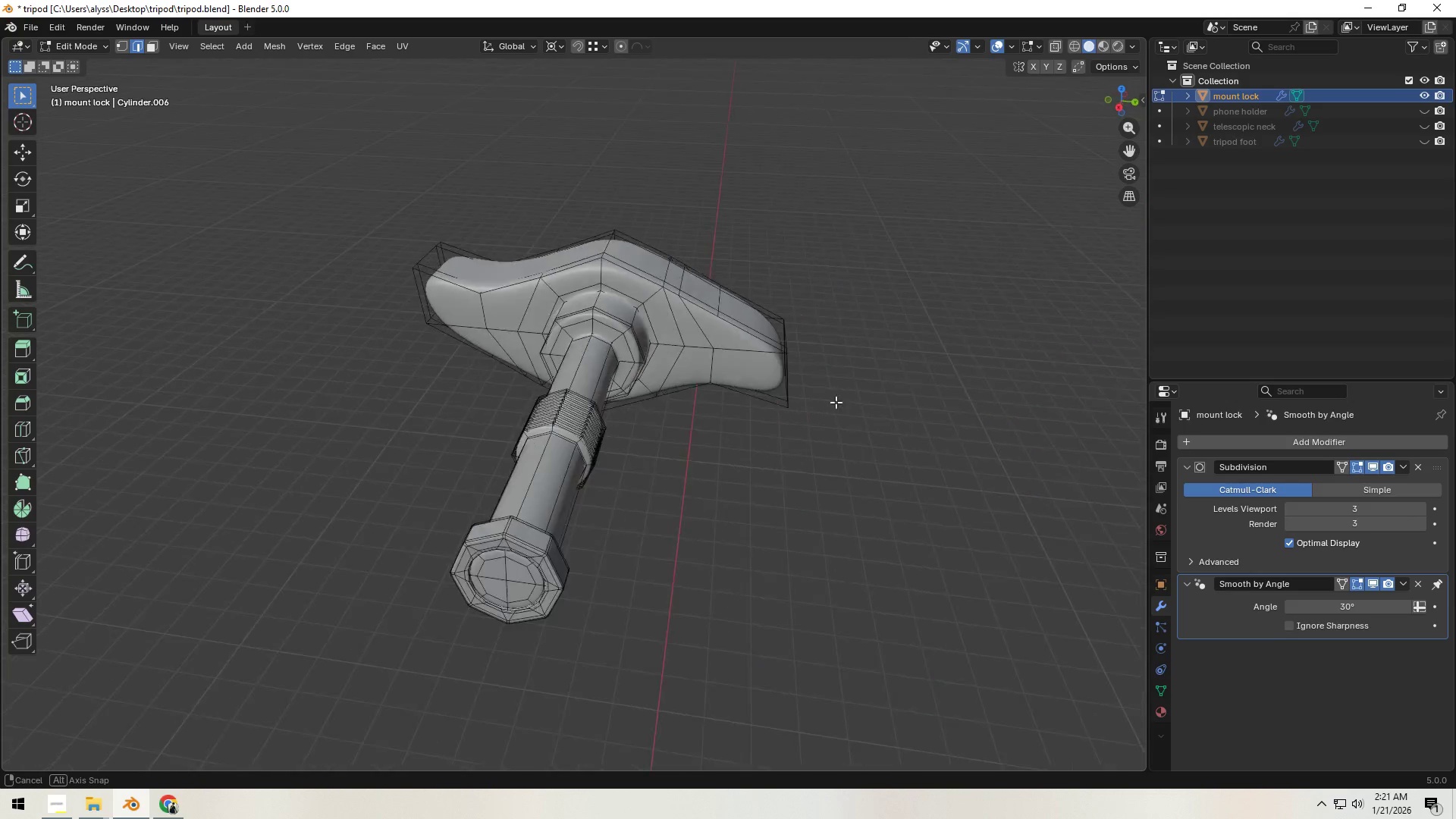 
scroll: coordinate [700, 438], scroll_direction: up, amount: 4.0
 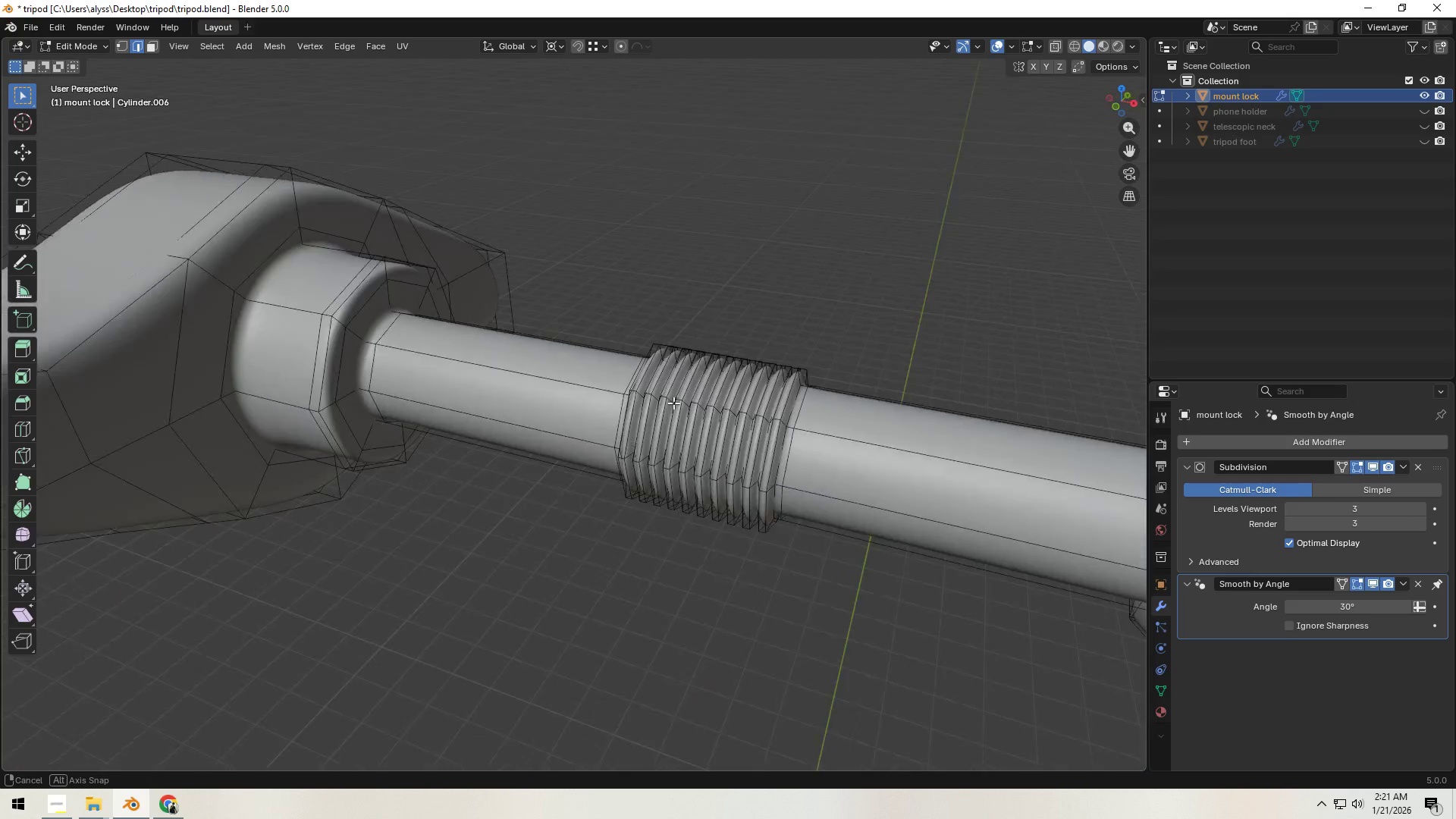 
hold_key(key=ShiftLeft, duration=0.44)
 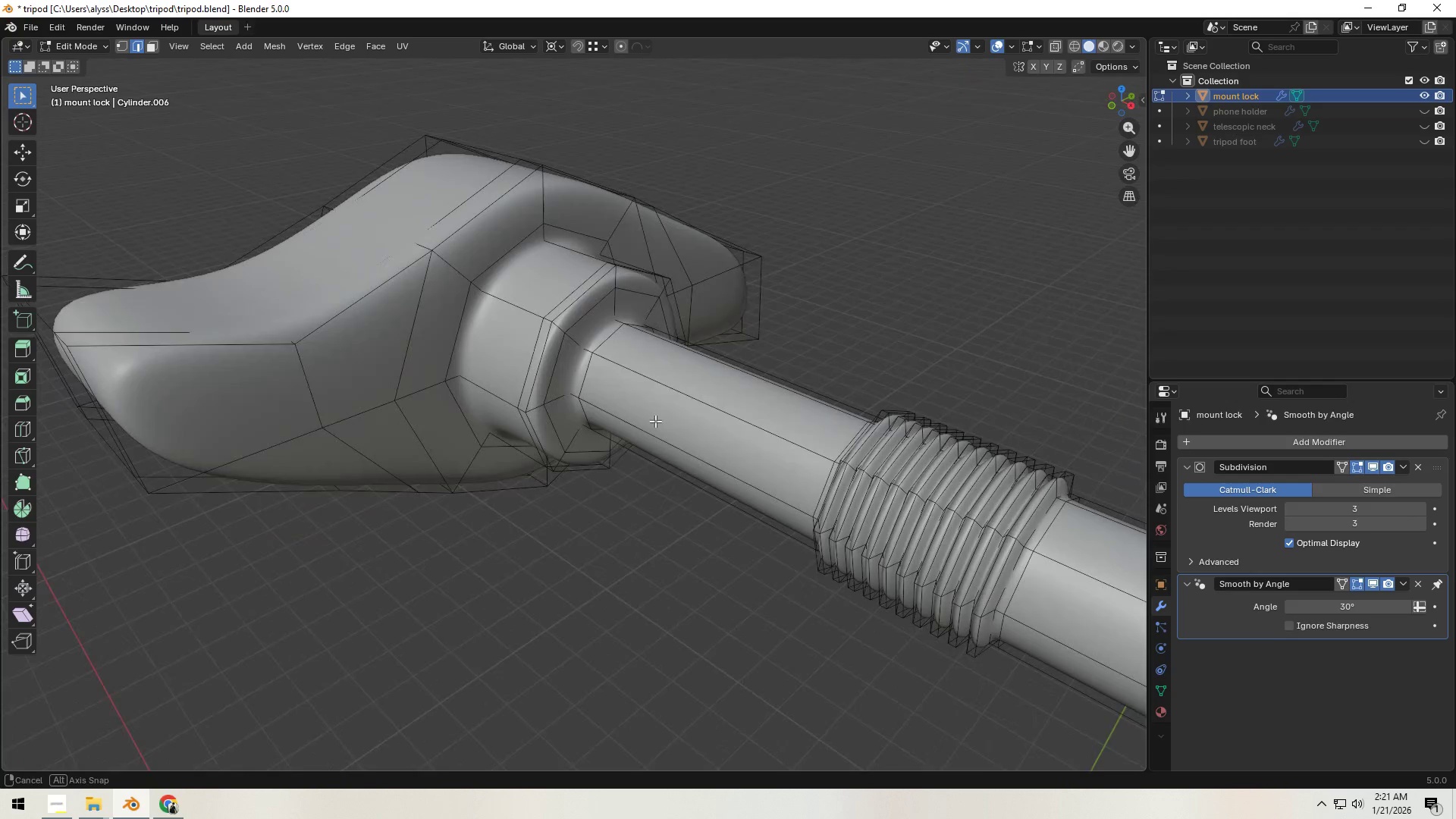 
hold_key(key=ShiftLeft, duration=0.33)
 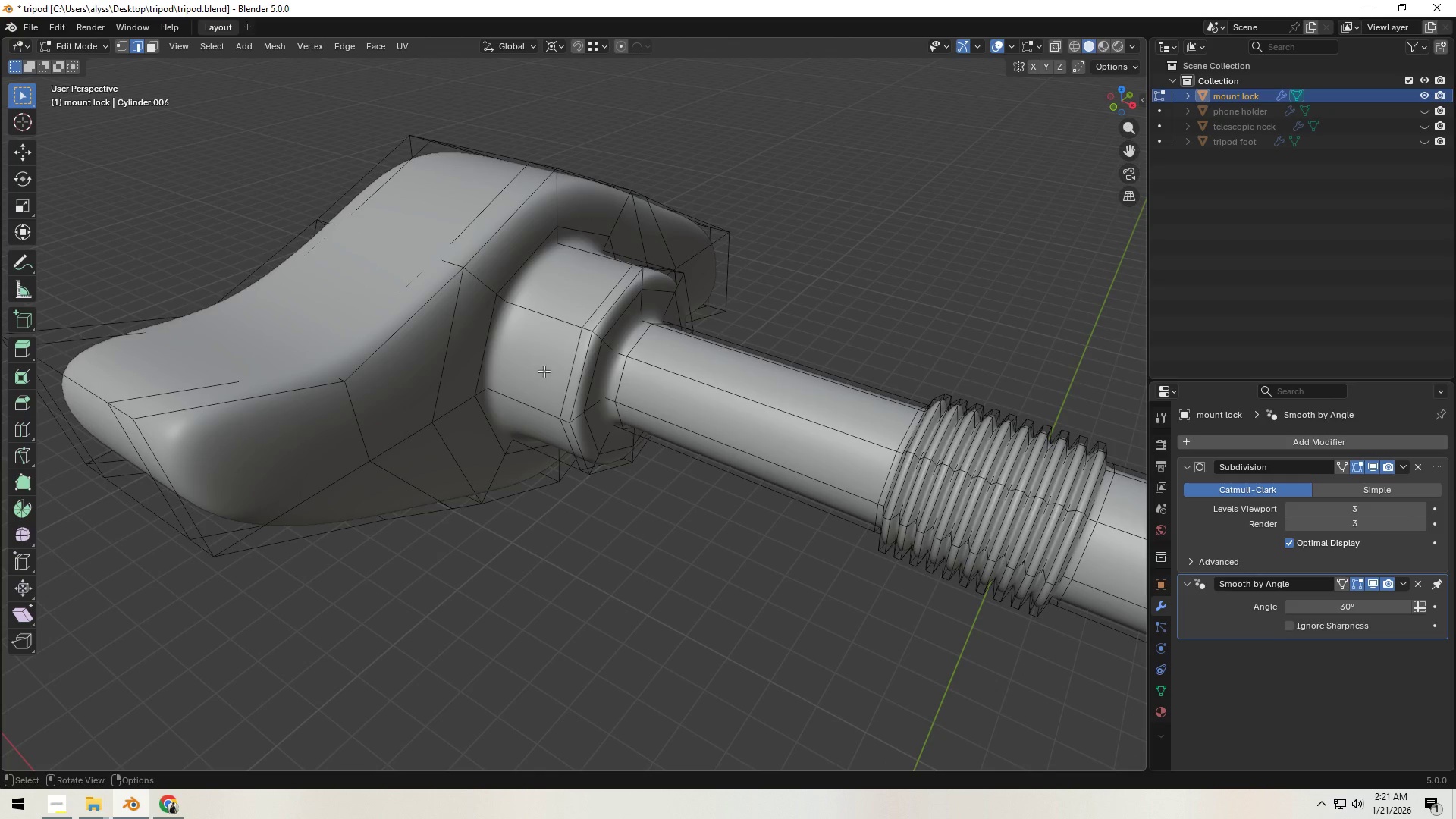 
wait(5.98)
 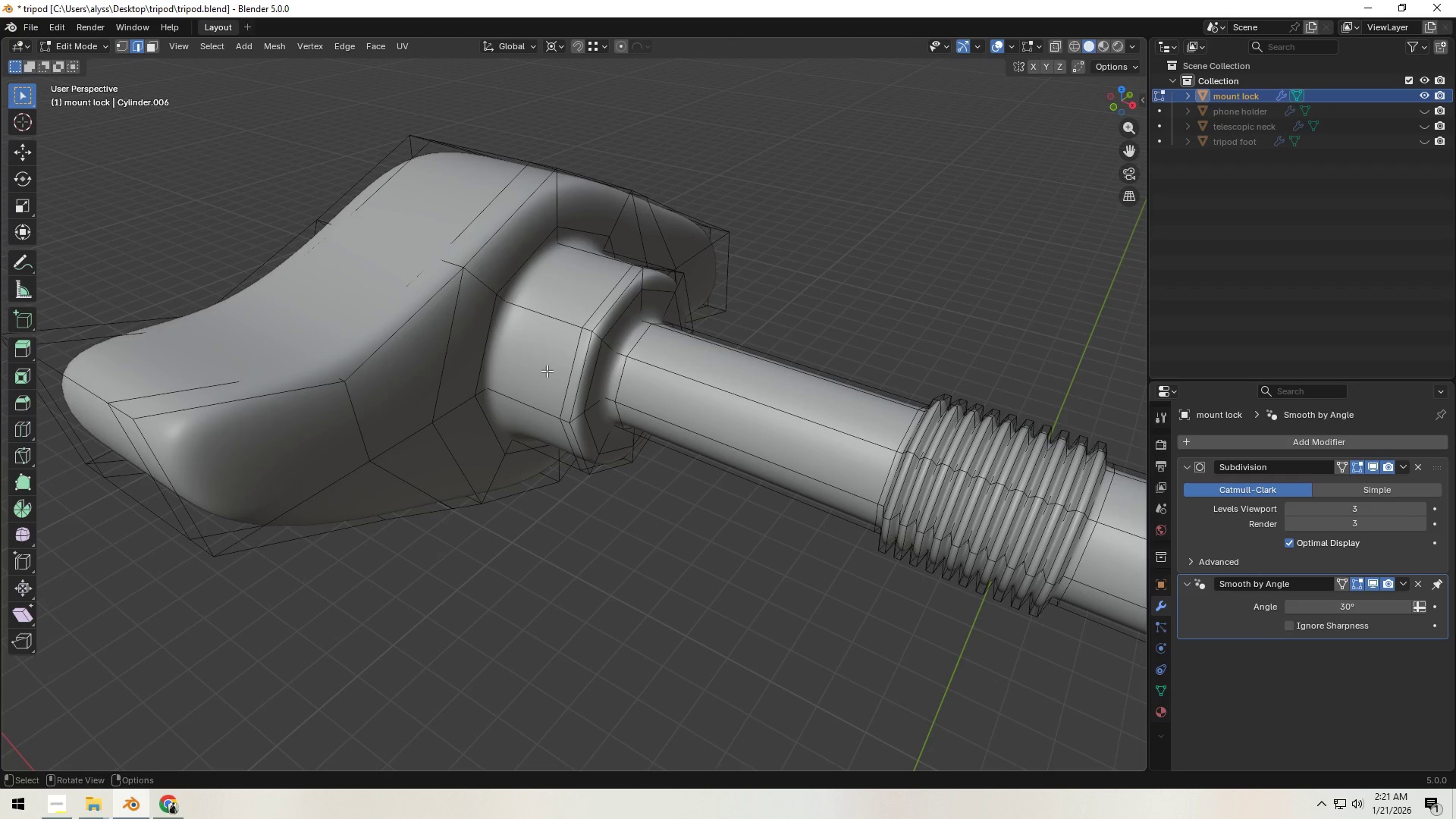 
left_click([1372, 463])
 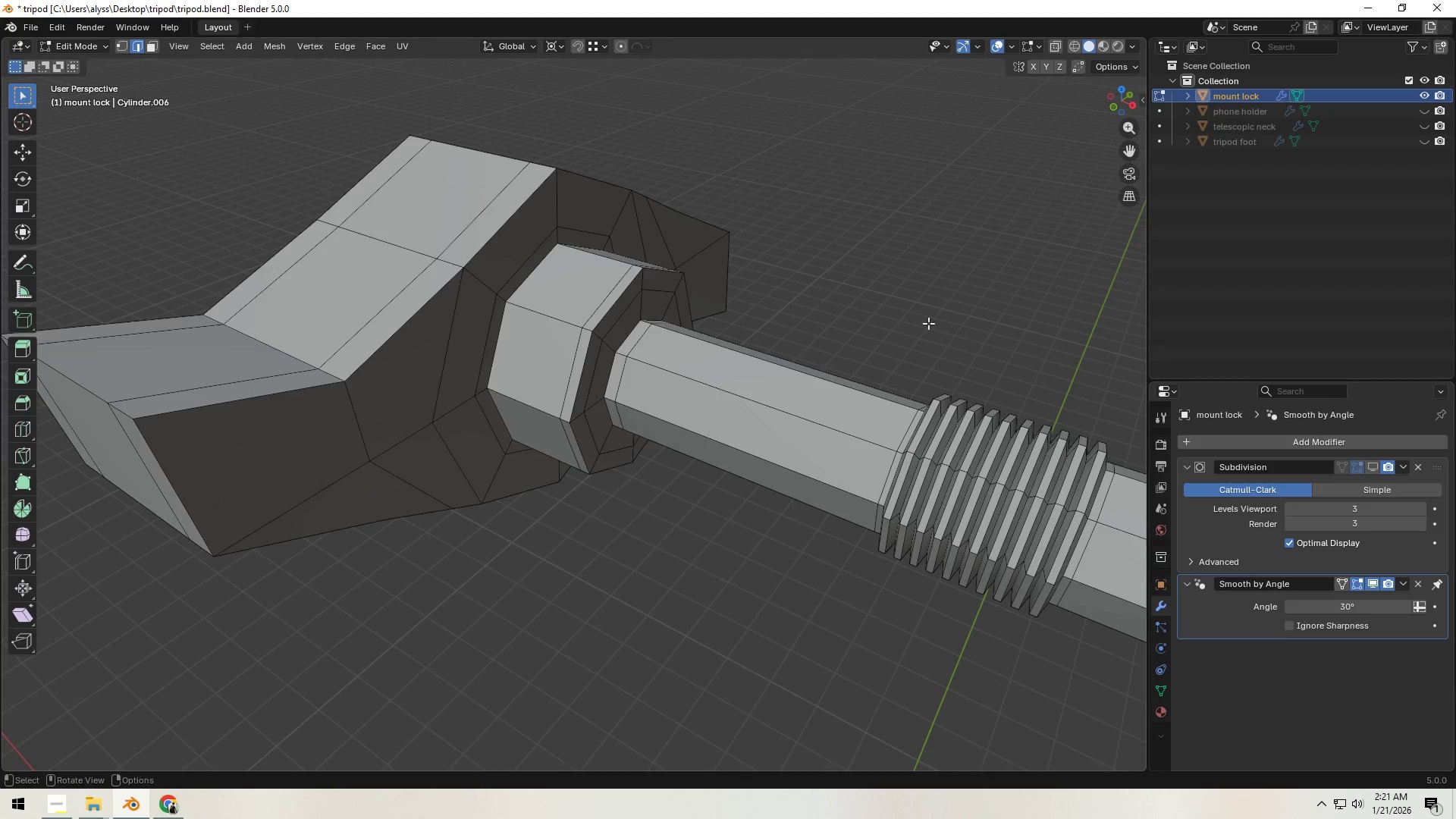 
left_click([928, 312])
 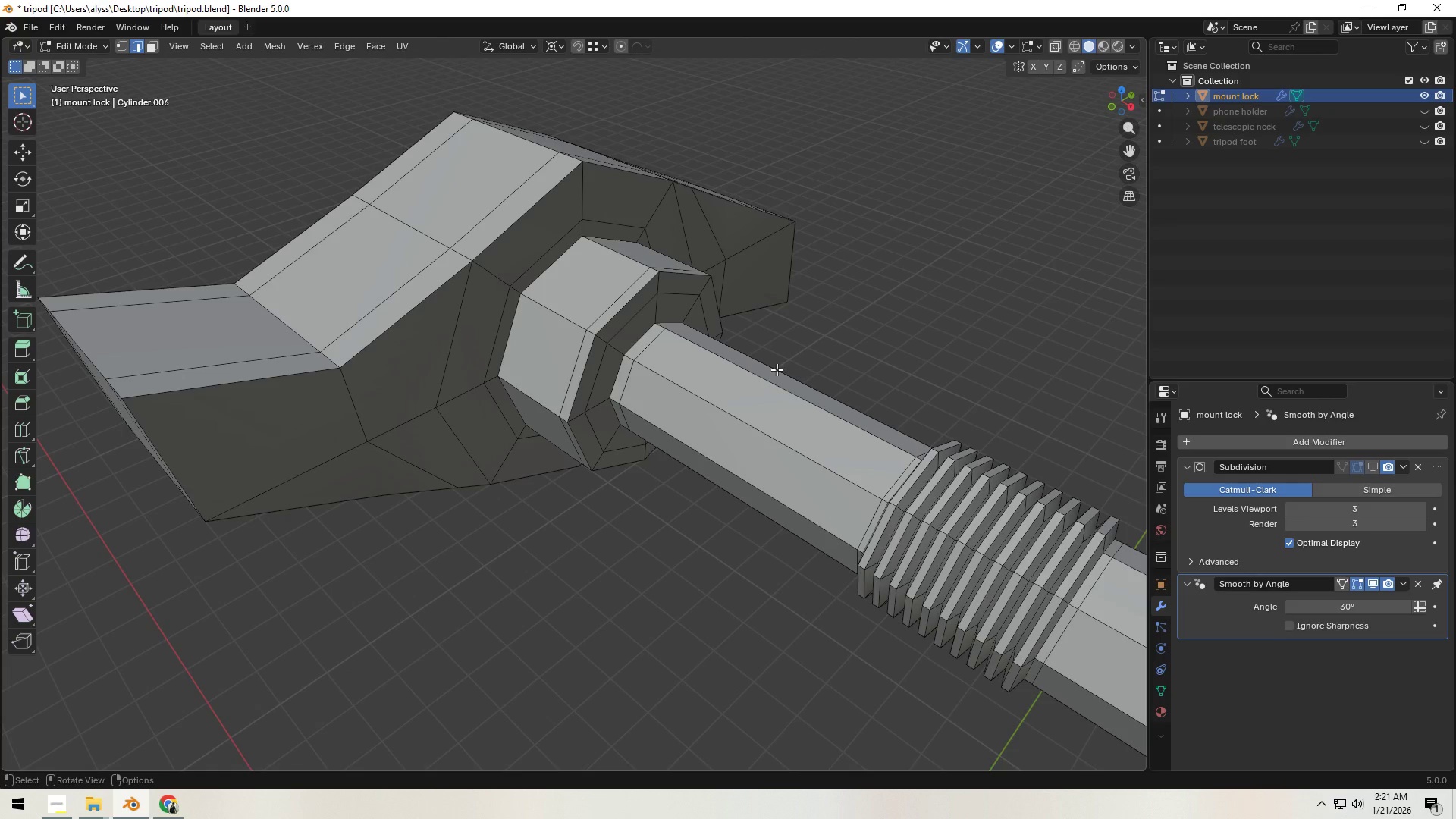 
wait(5.34)
 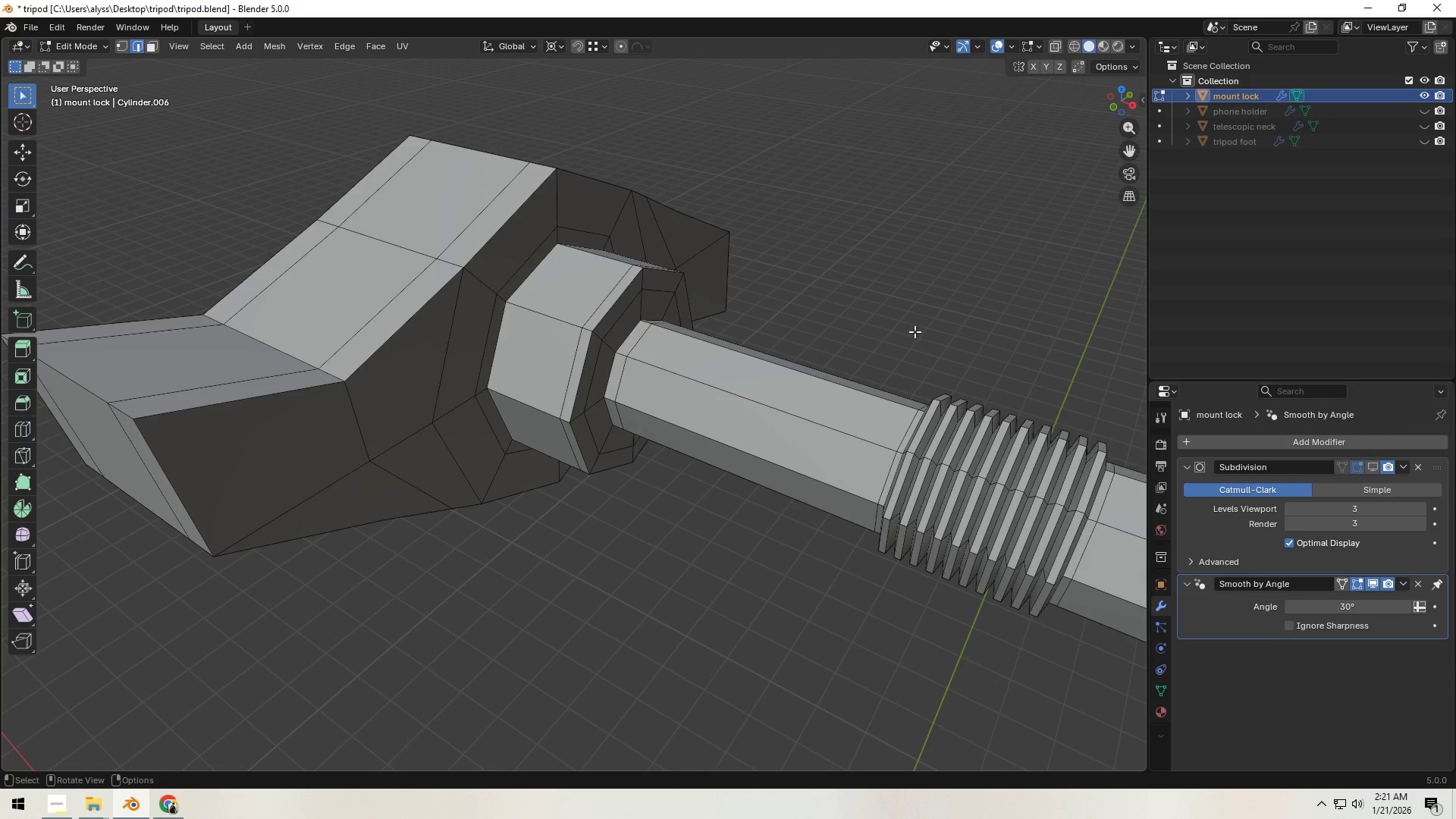 
hold_key(key=ShiftLeft, duration=0.44)
 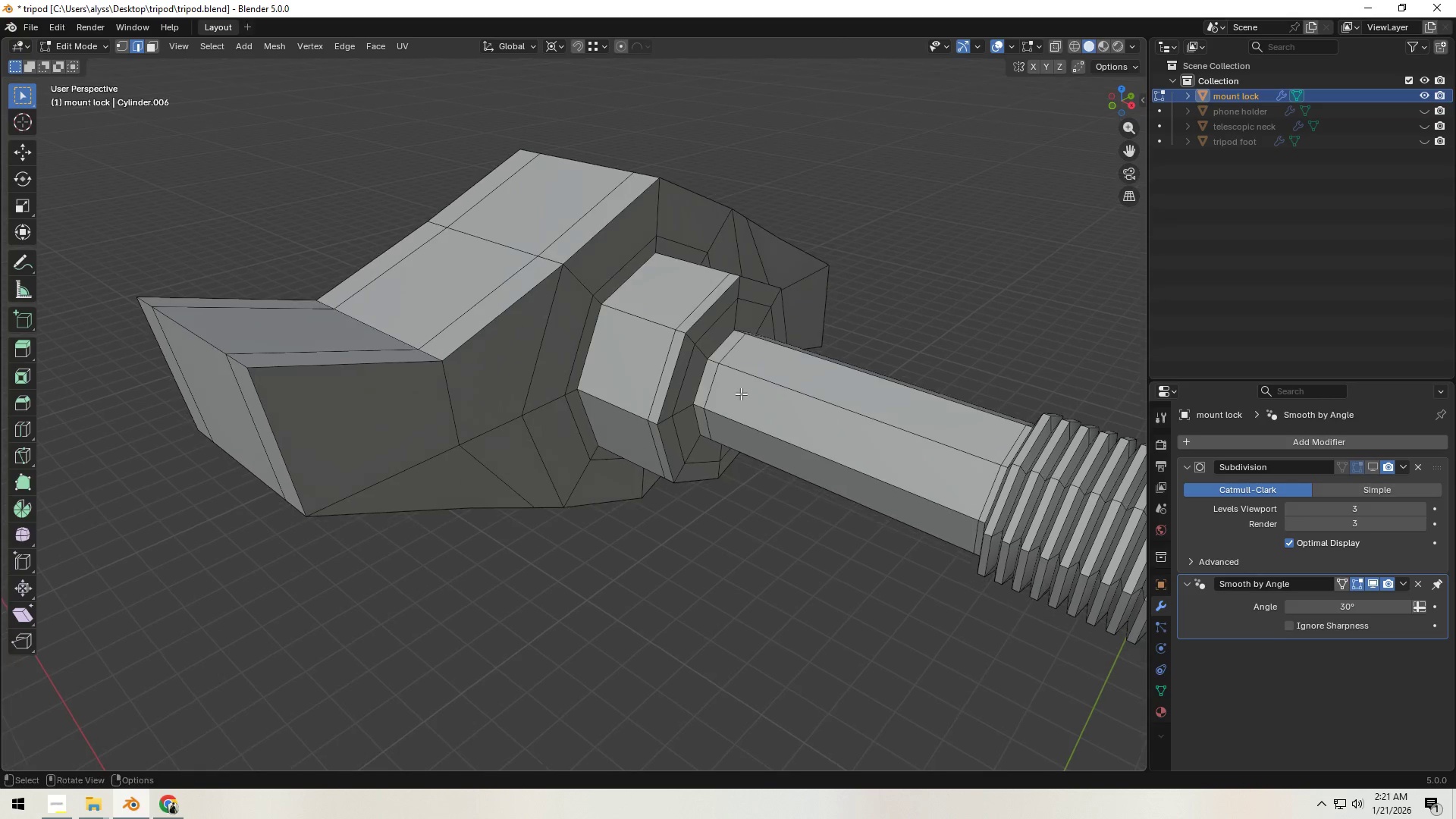 
scroll: coordinate [692, 397], scroll_direction: up, amount: 1.0
 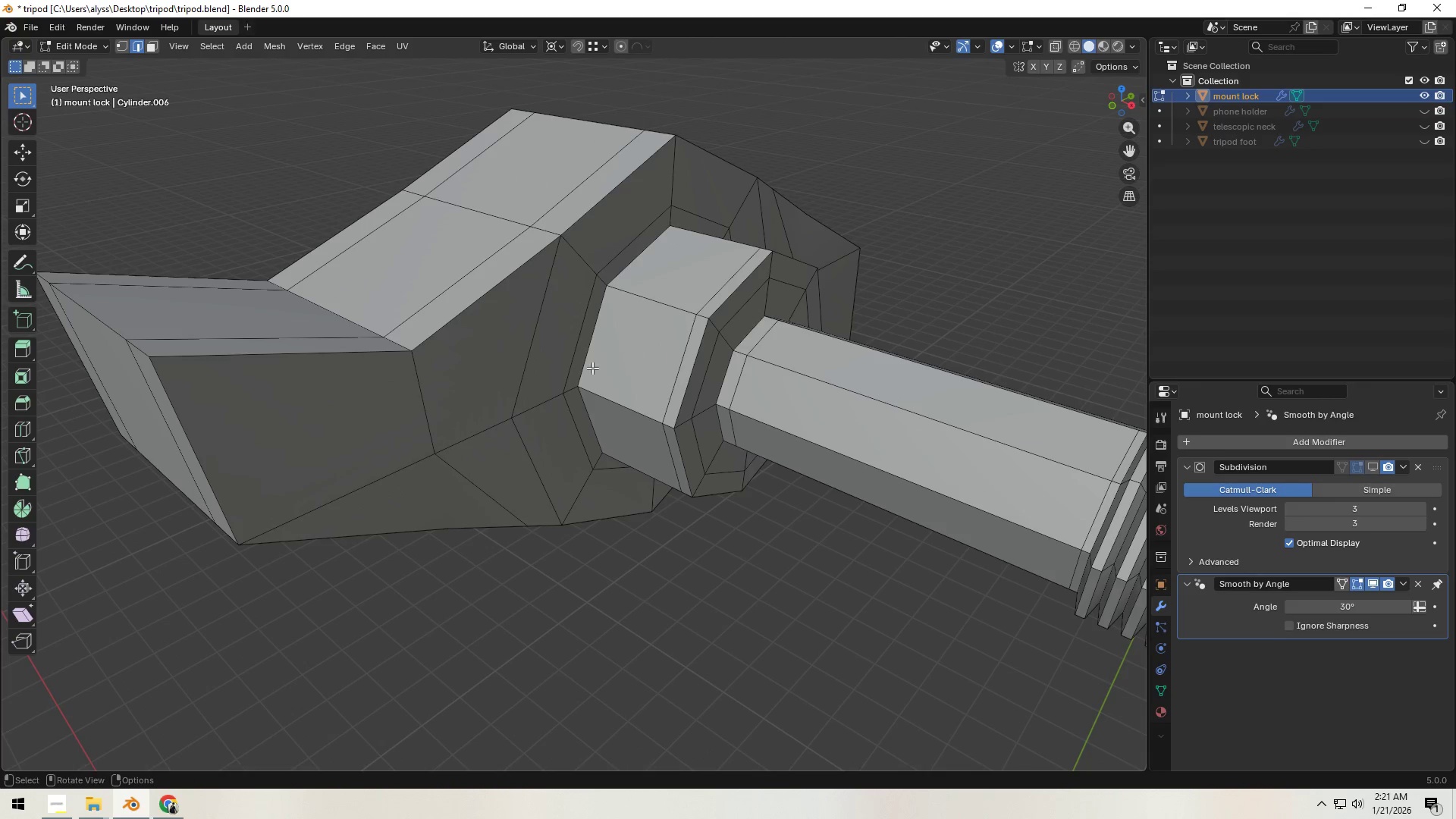 
hold_key(key=AltLeft, duration=0.62)
left_click([584, 363])
 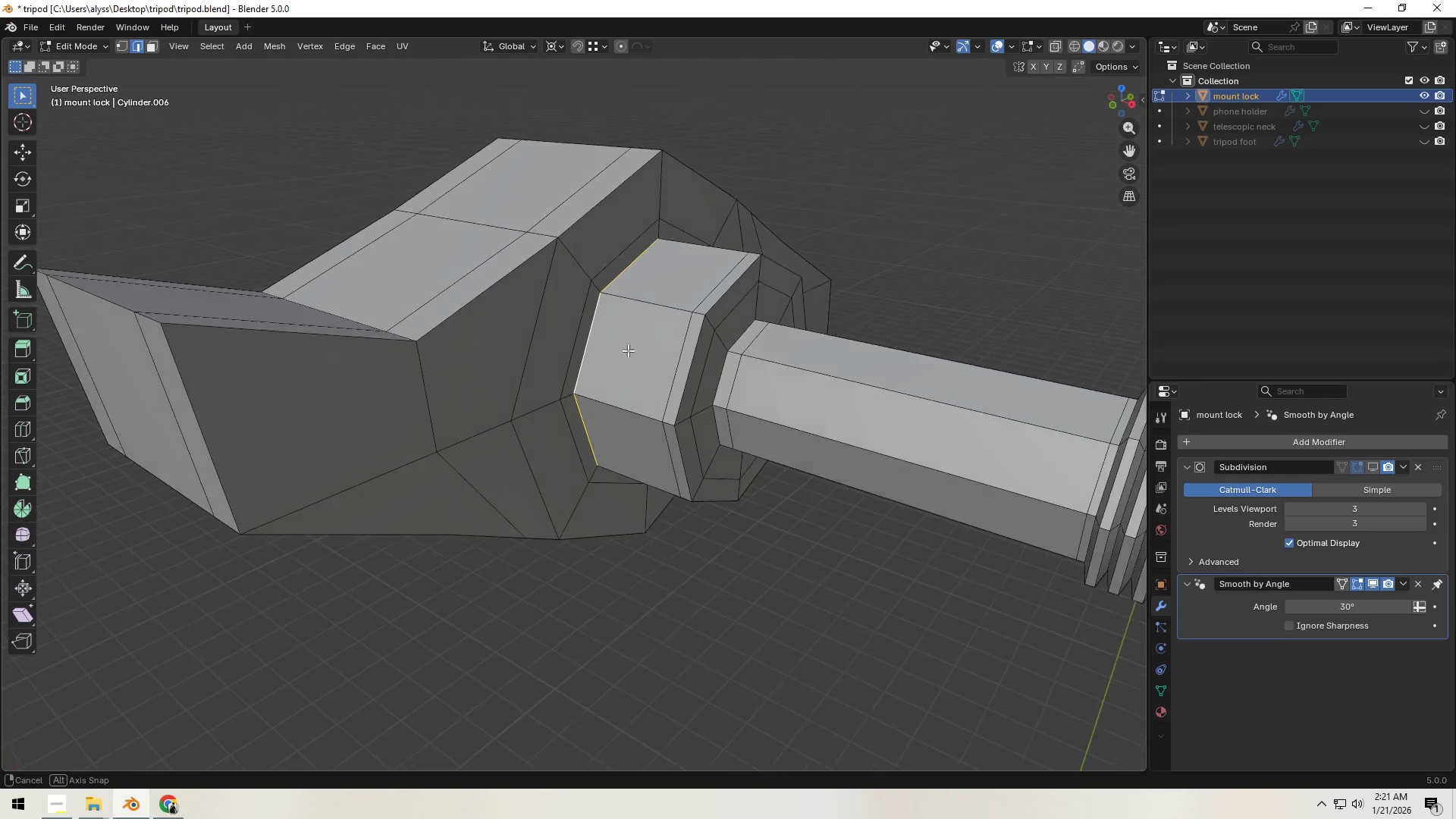 
hold_key(key=AltLeft, duration=0.62)
left_click([570, 368])
 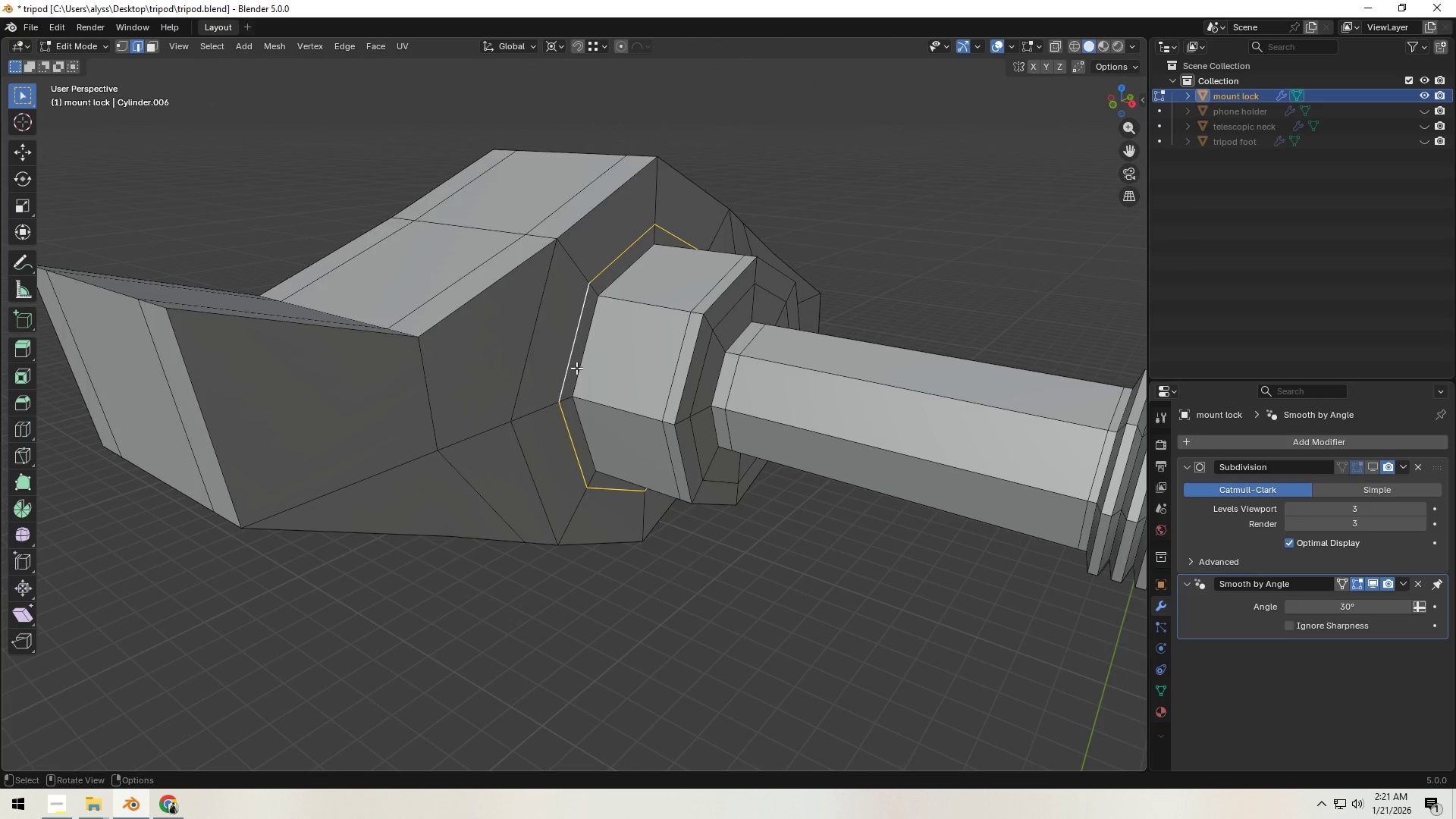 
hold_key(key=AltLeft, duration=0.75)
left_click([582, 369])
 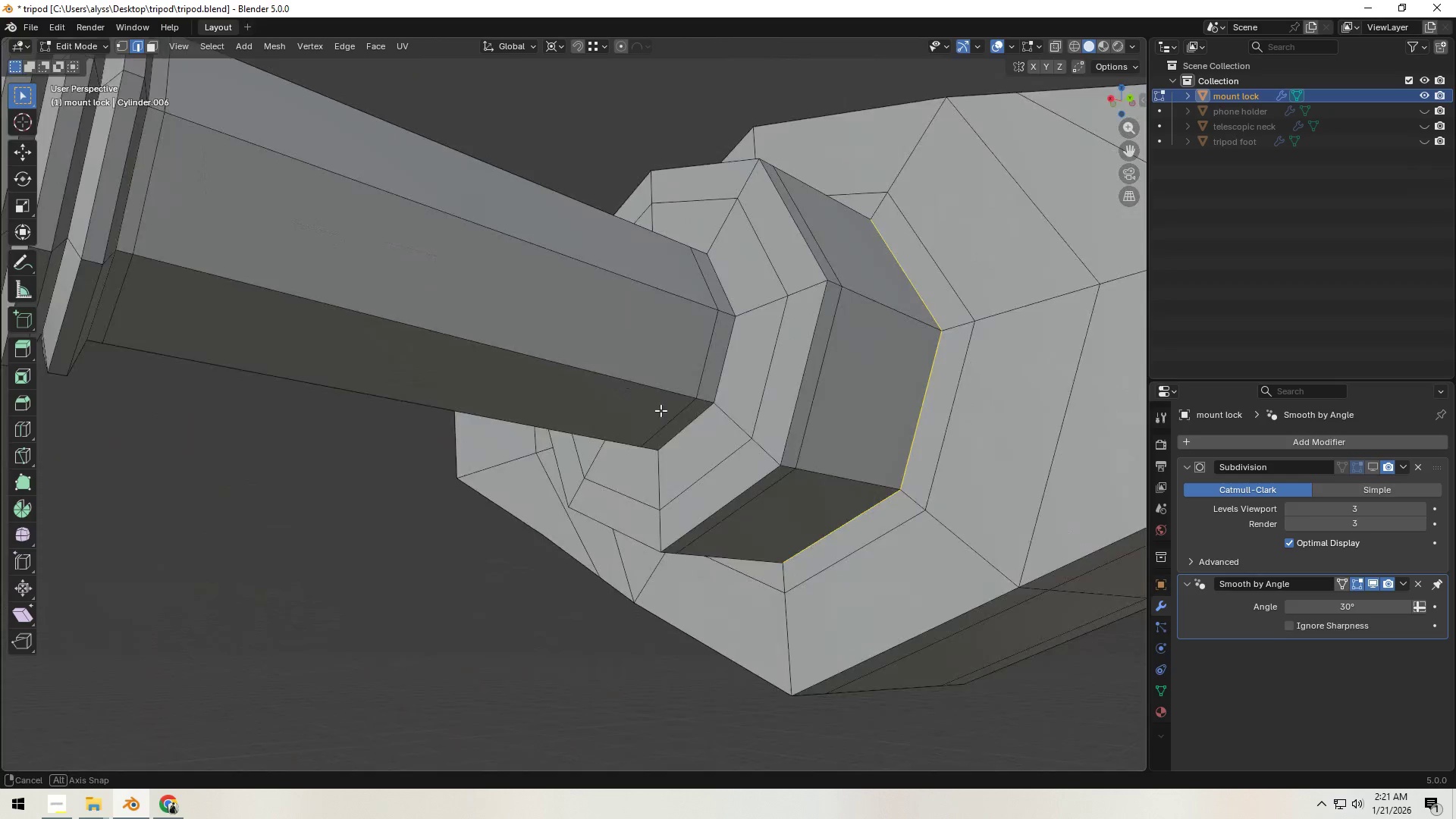 
key(Control+E)
 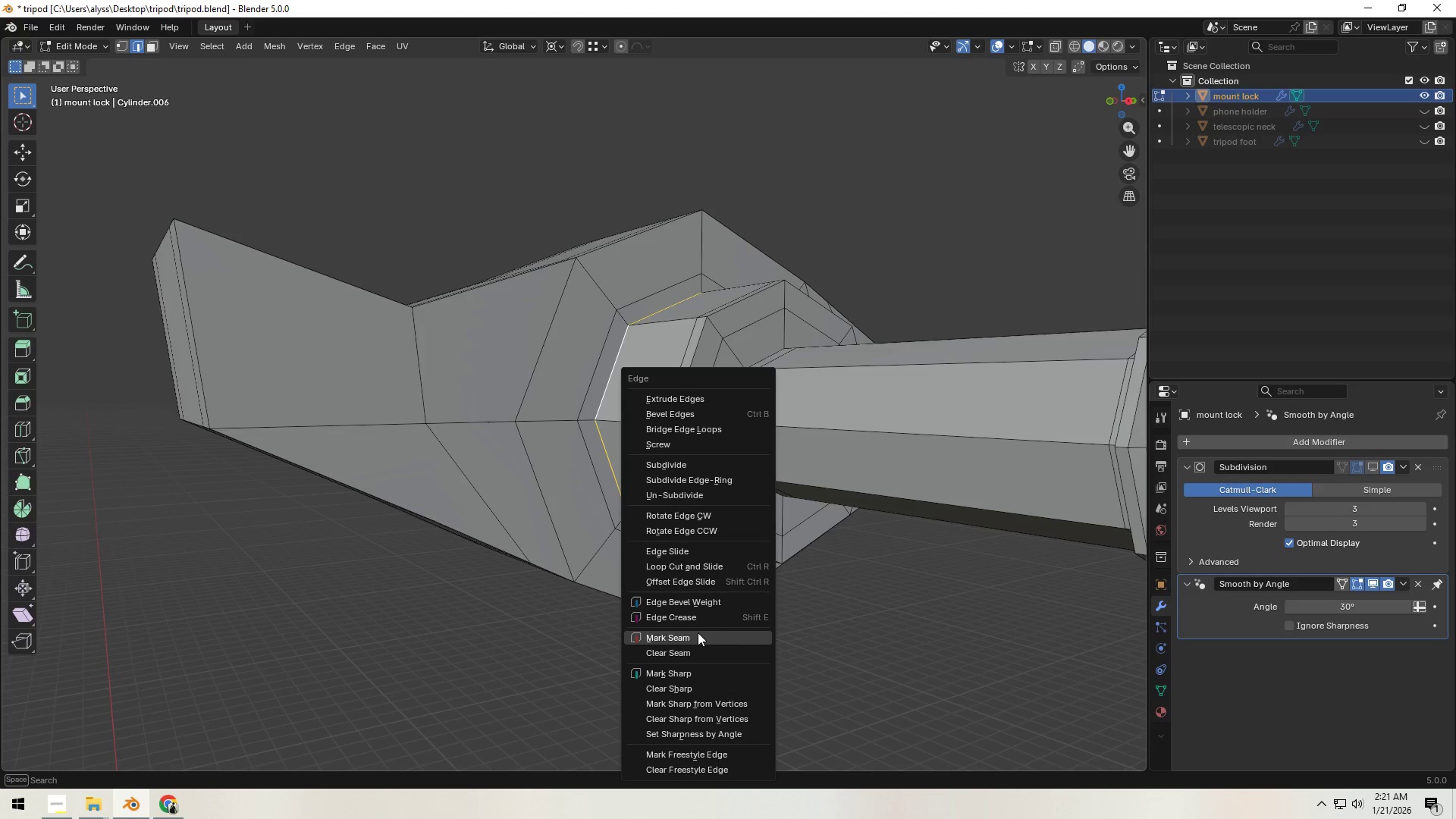 
left_click([698, 632])
 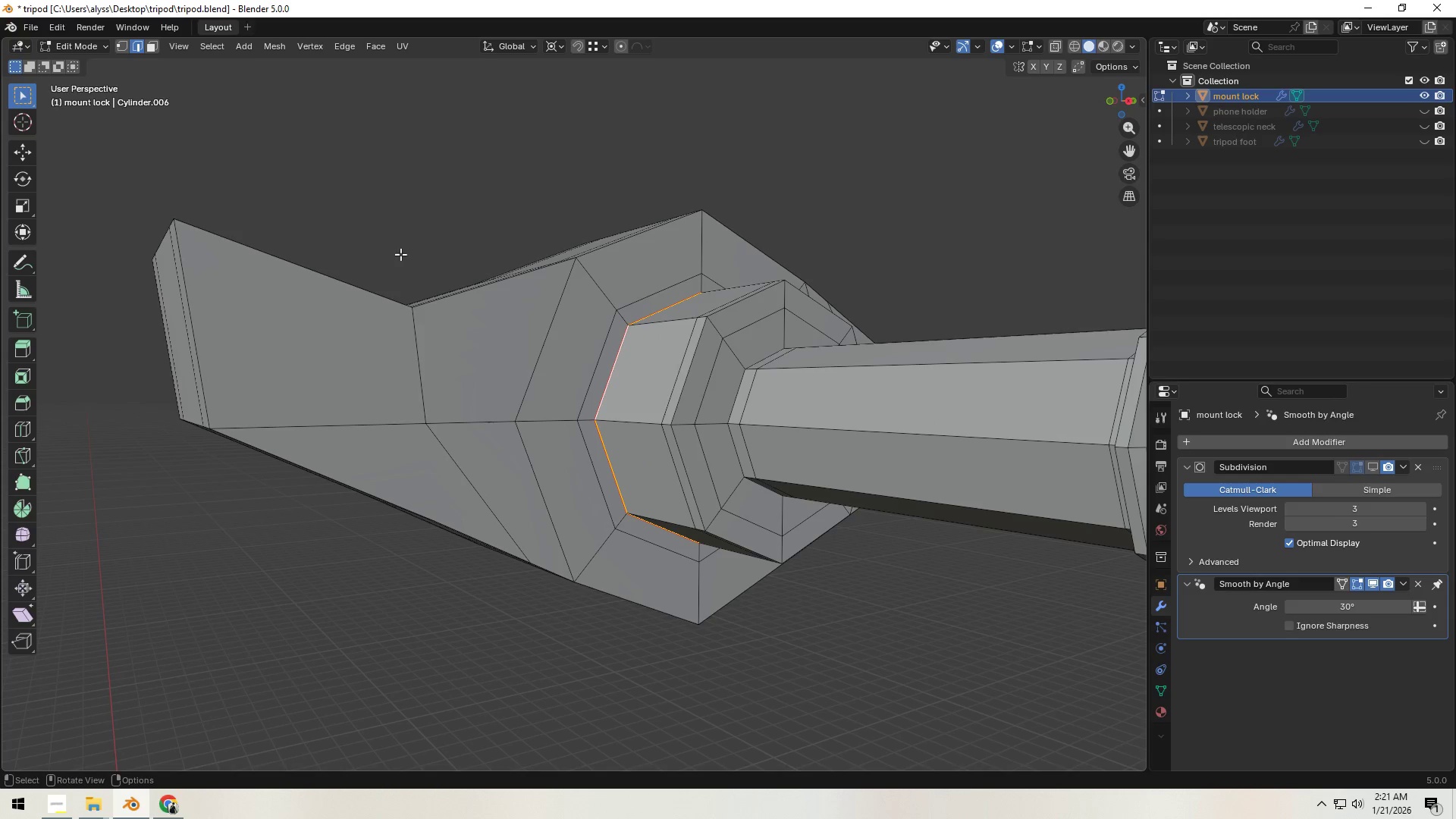 
left_click([251, 30])
 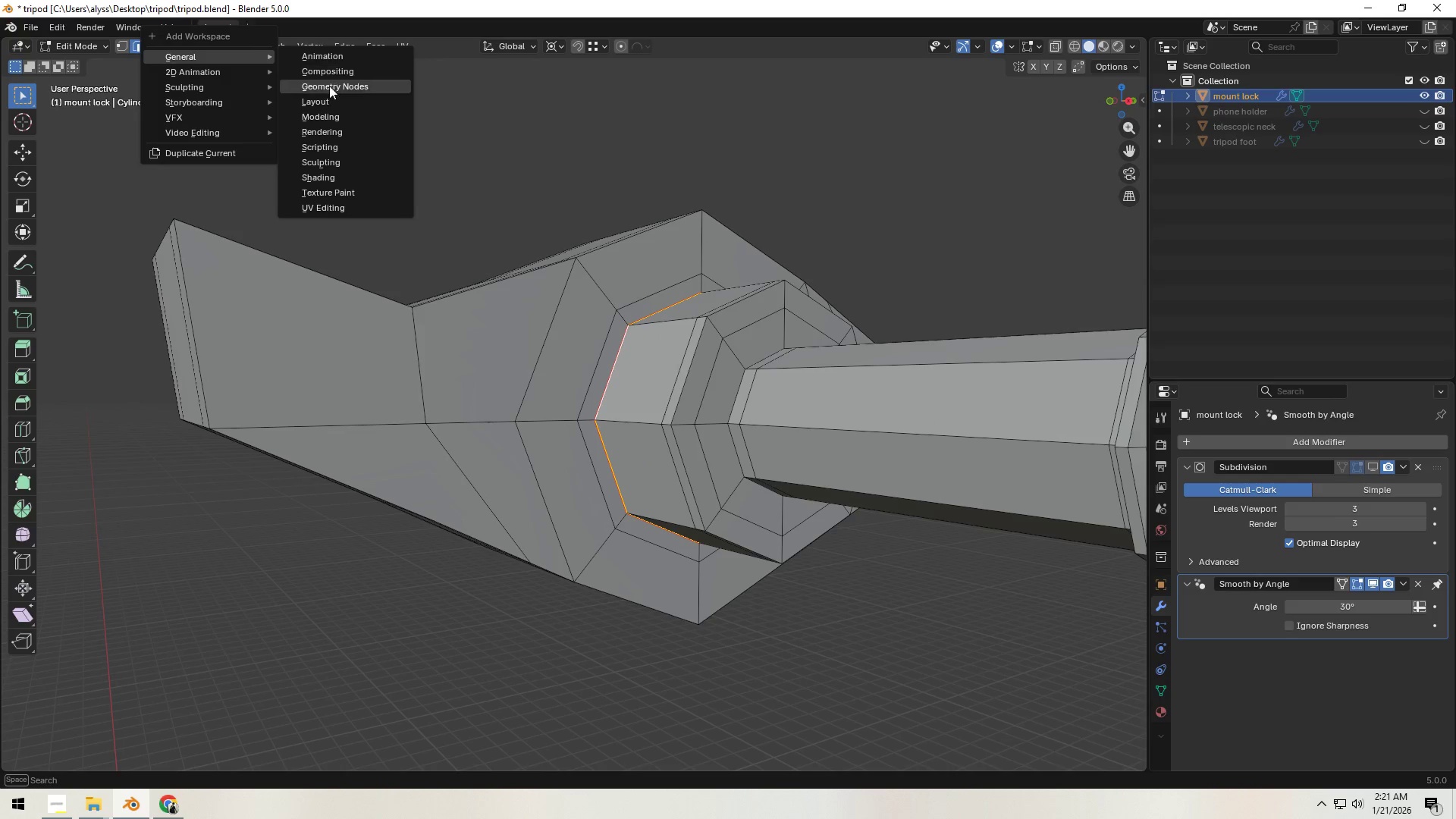 
left_click([336, 105])
 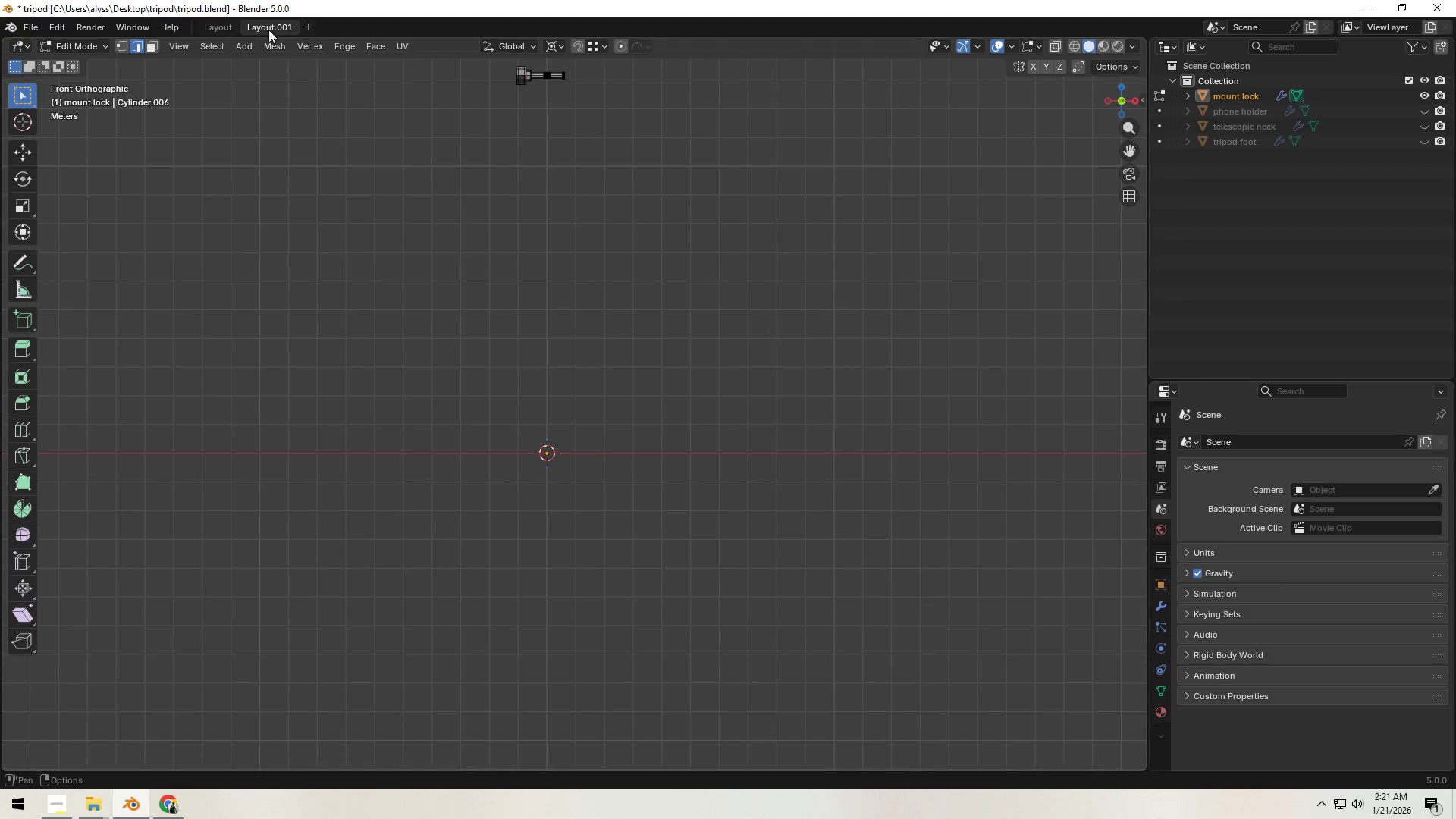 
double_click([267, 27])
 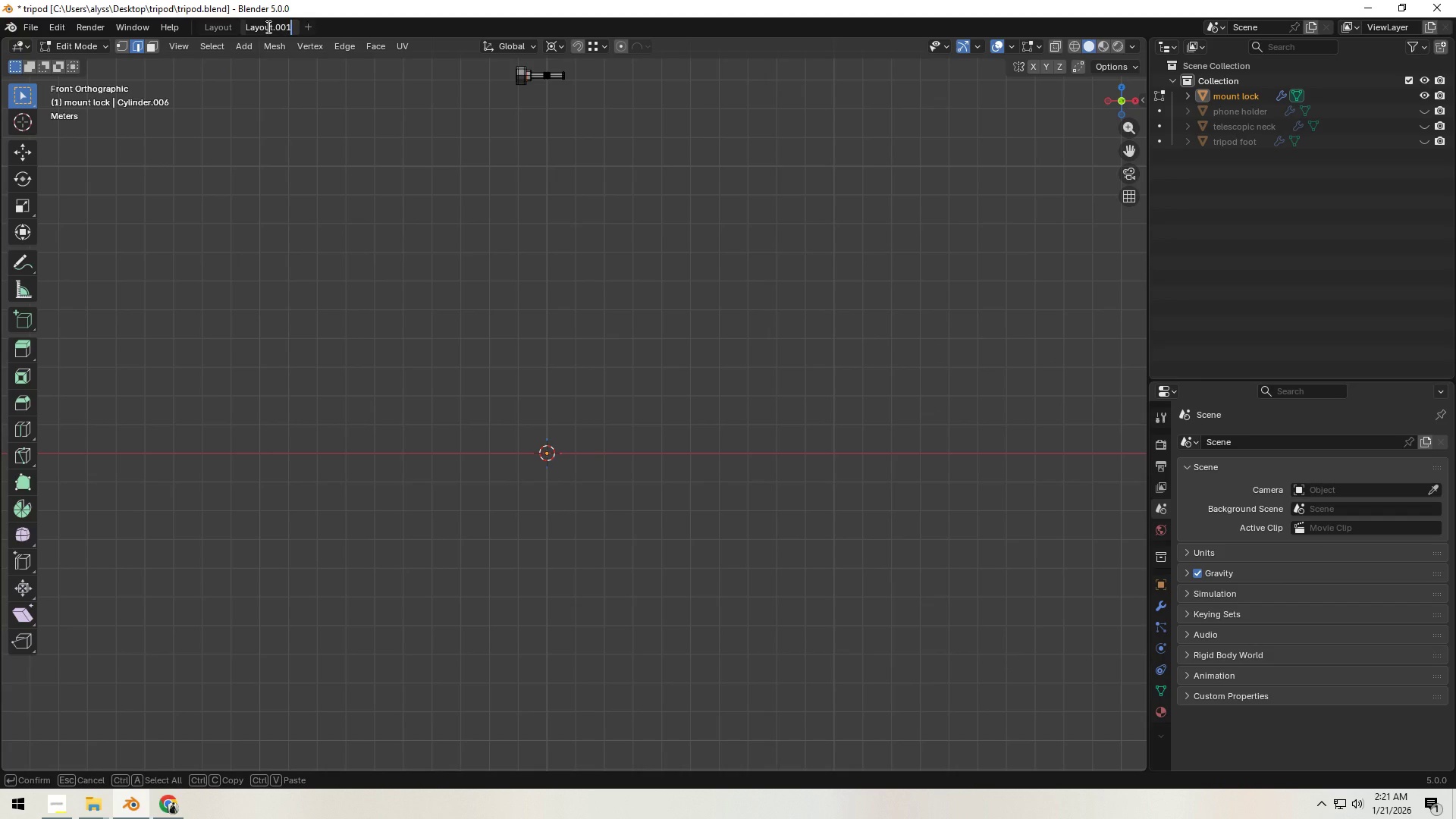 
type(V mapping)
 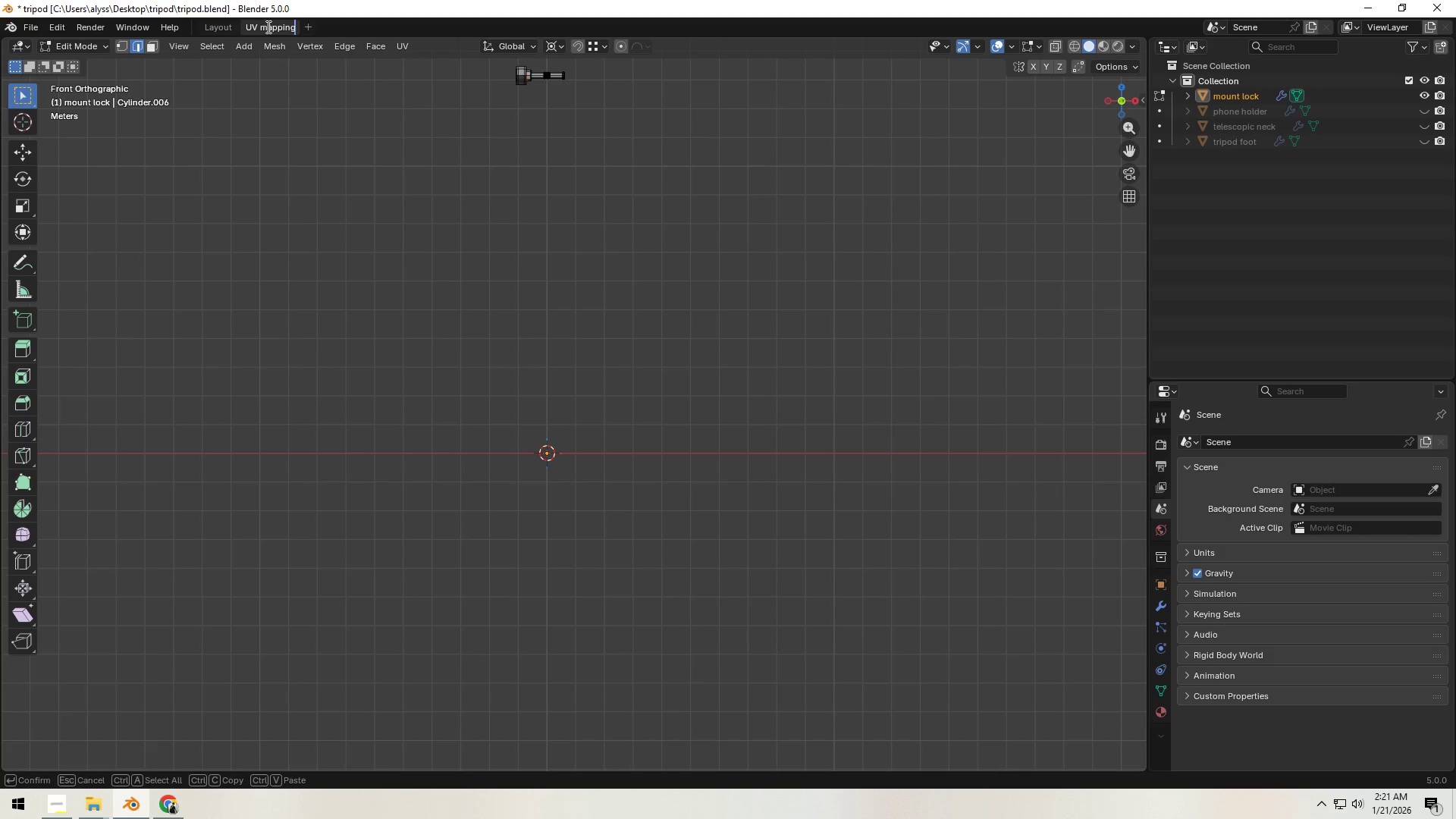 
key(Enter)
 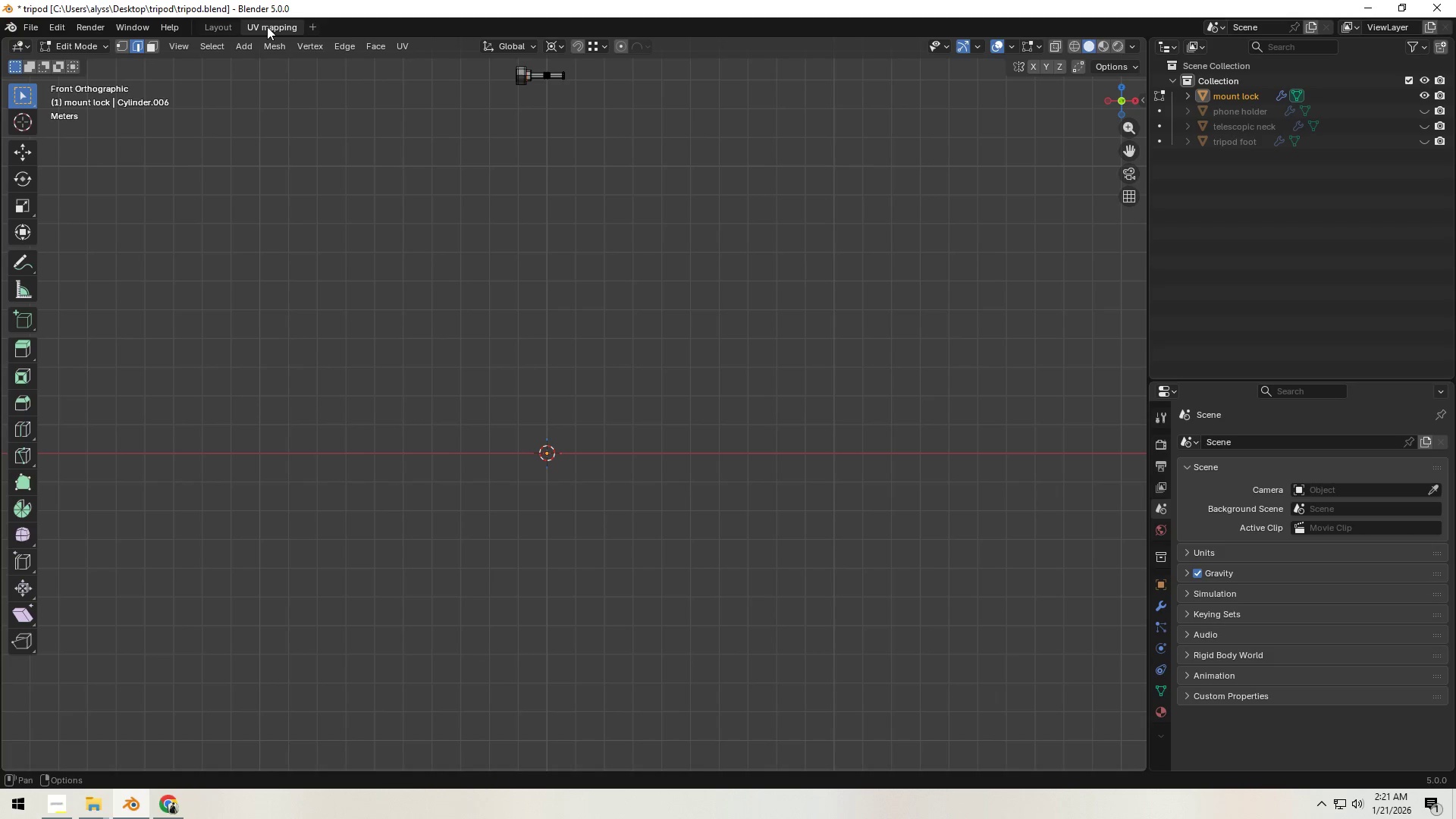 
key(Enter)
 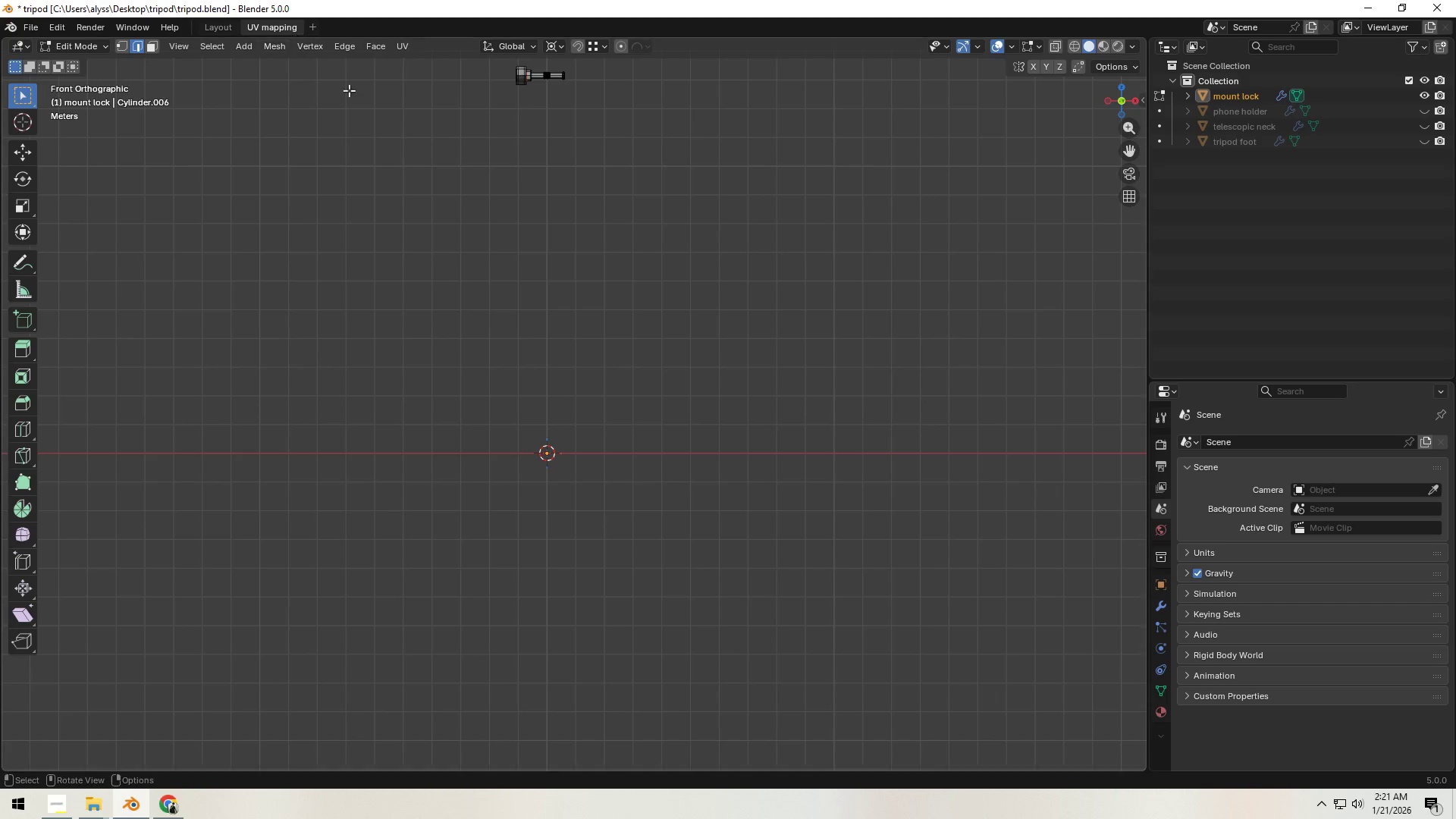 
left_click([632, 330])
 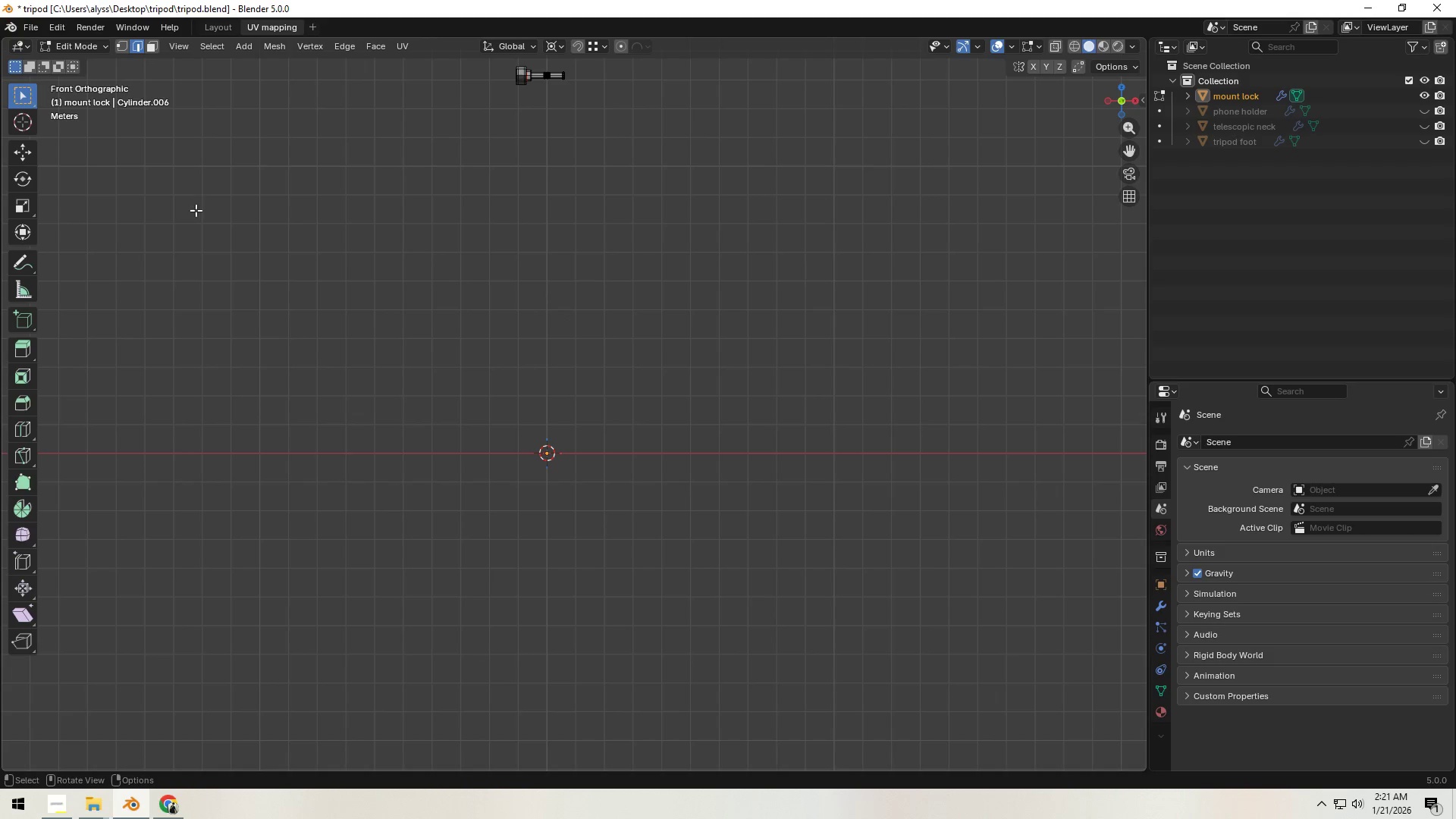 
key(Backquote)
 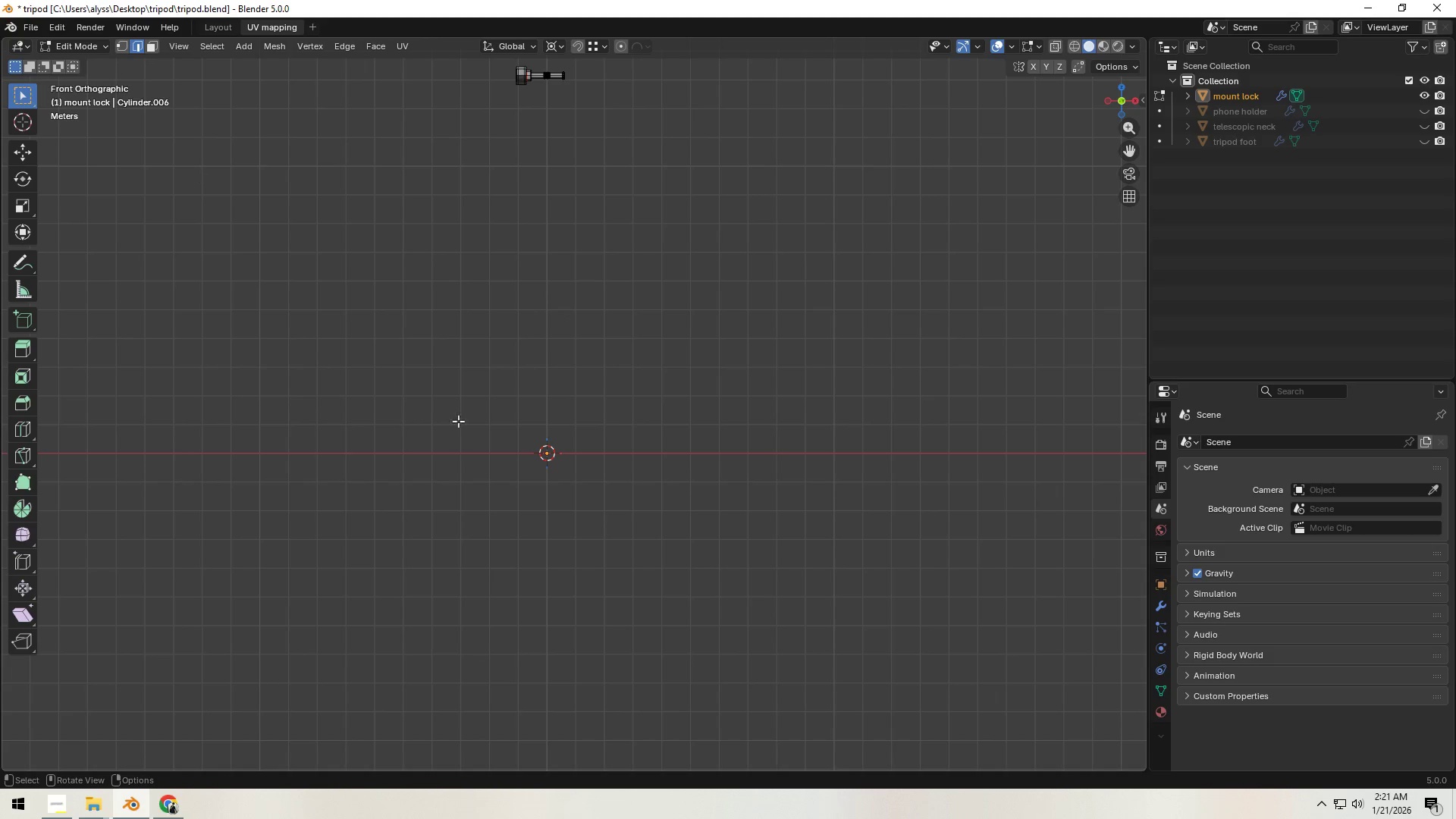 
left_click_drag(start_coordinate=[408, 397], to_coordinate=[747, 583])
 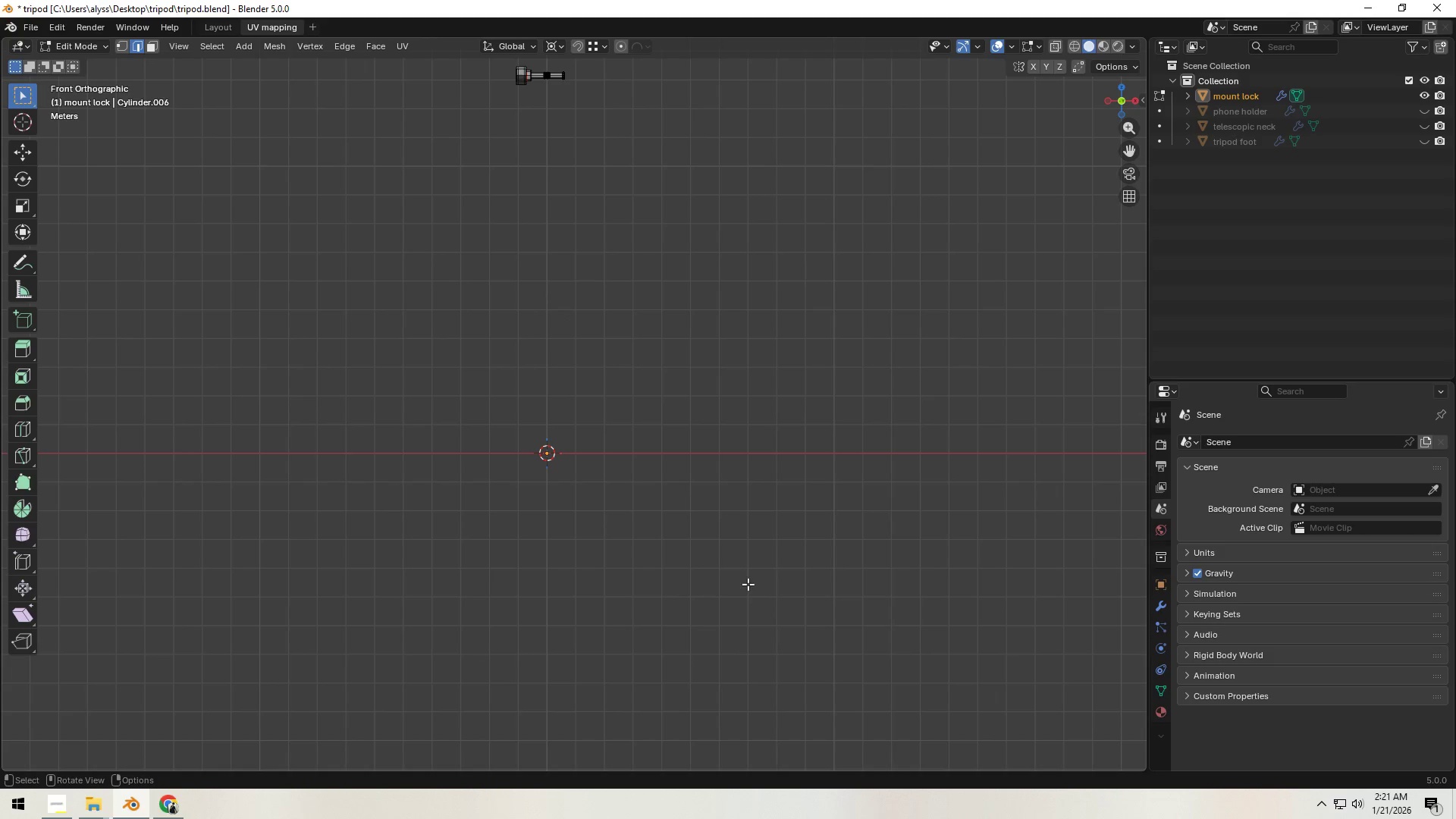 
key(Backquote)
 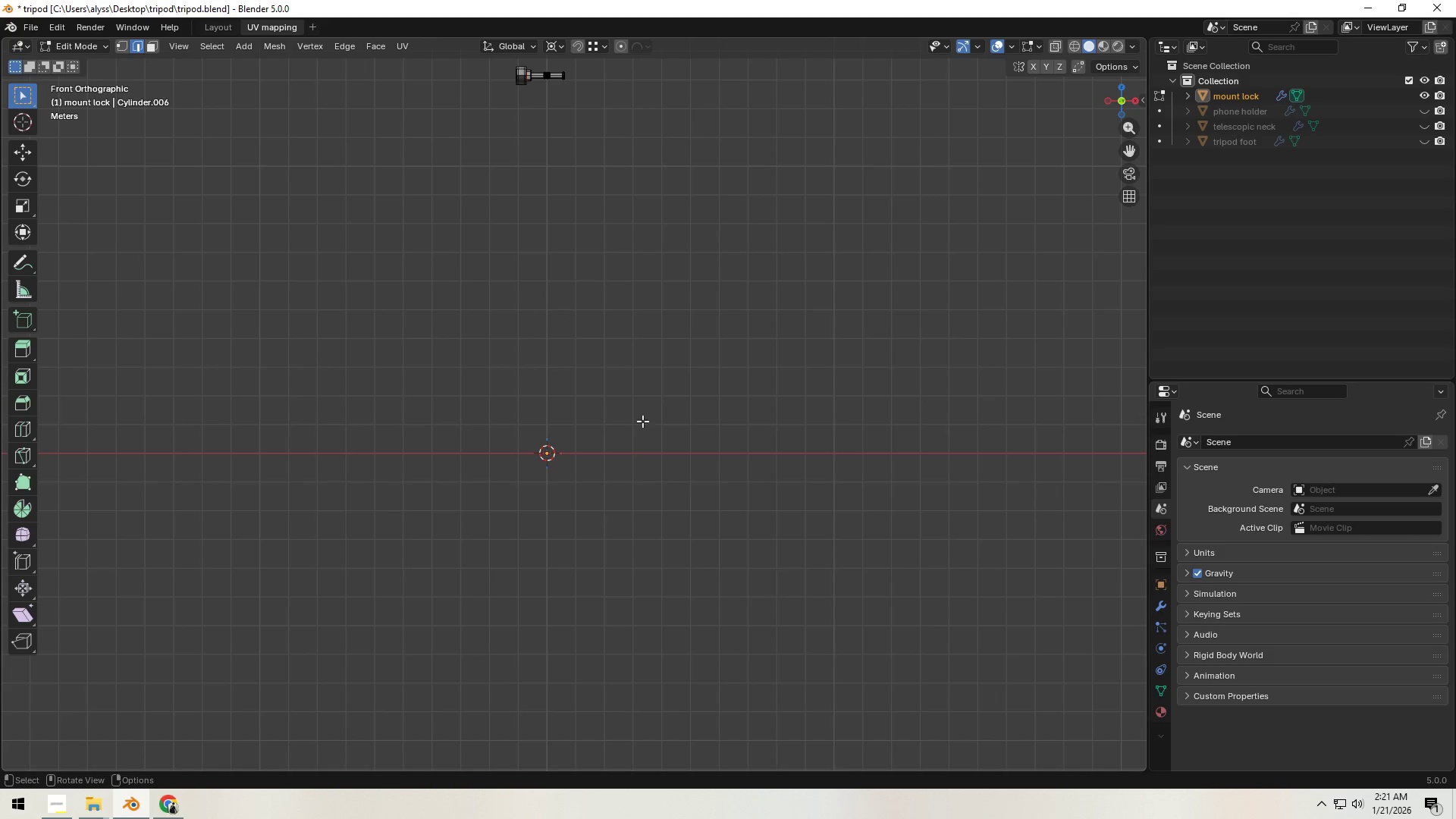 
left_click_drag(start_coordinate=[359, 209], to_coordinate=[1037, 714])
 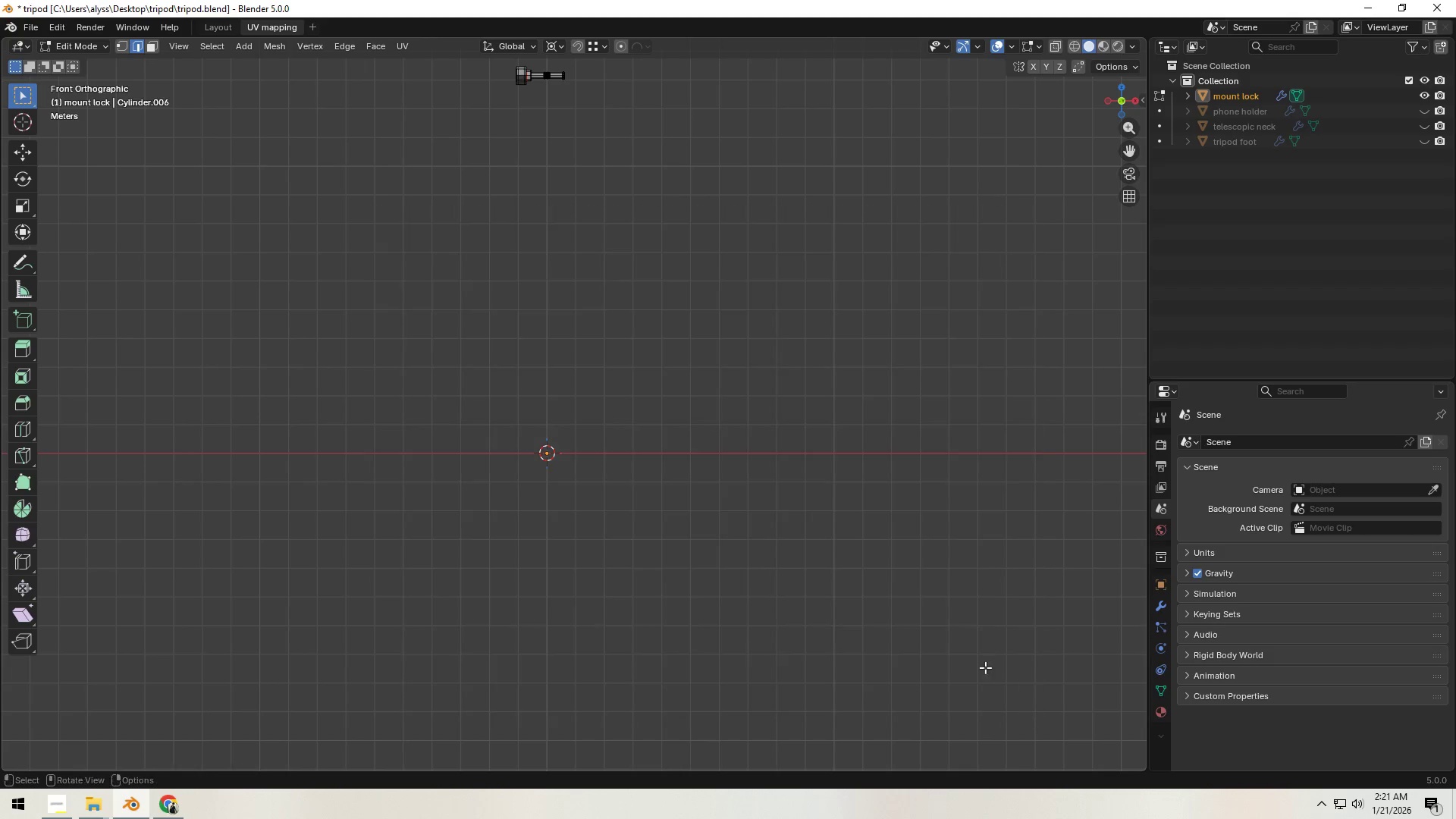 
key(Backquote)
 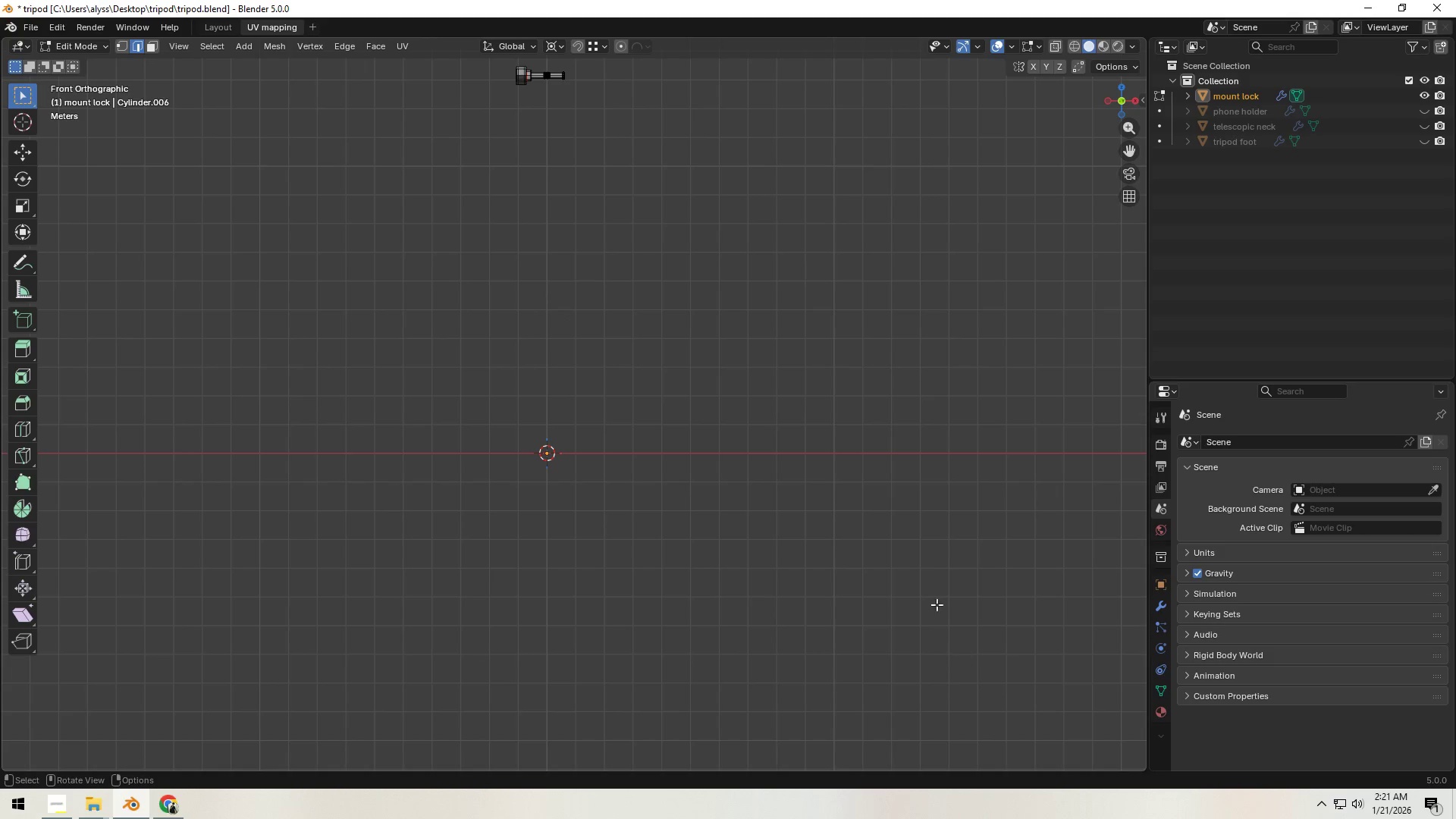 
left_click([839, 412])
 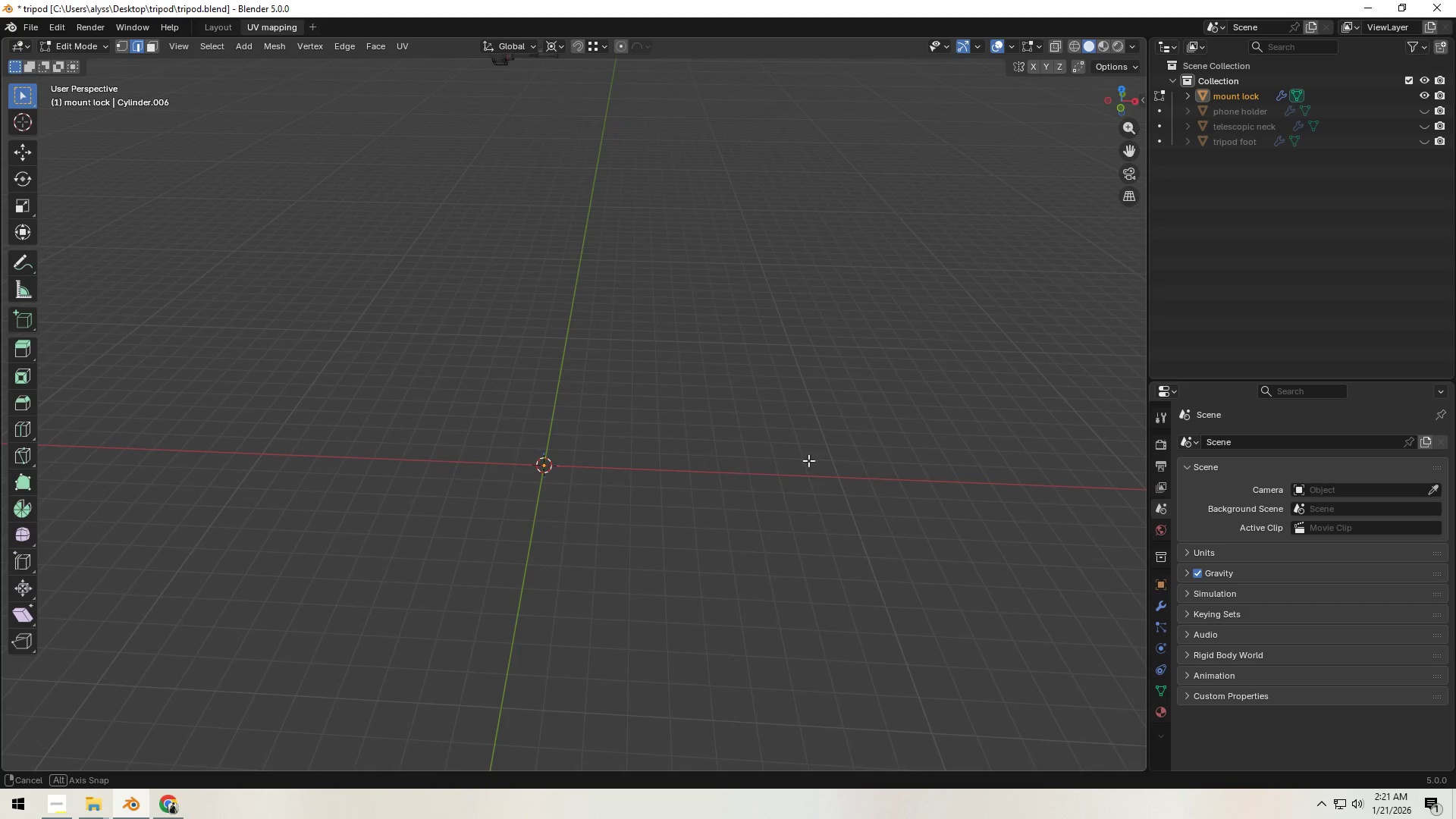 
scroll: coordinate [781, 463], scroll_direction: down, amount: 4.0
 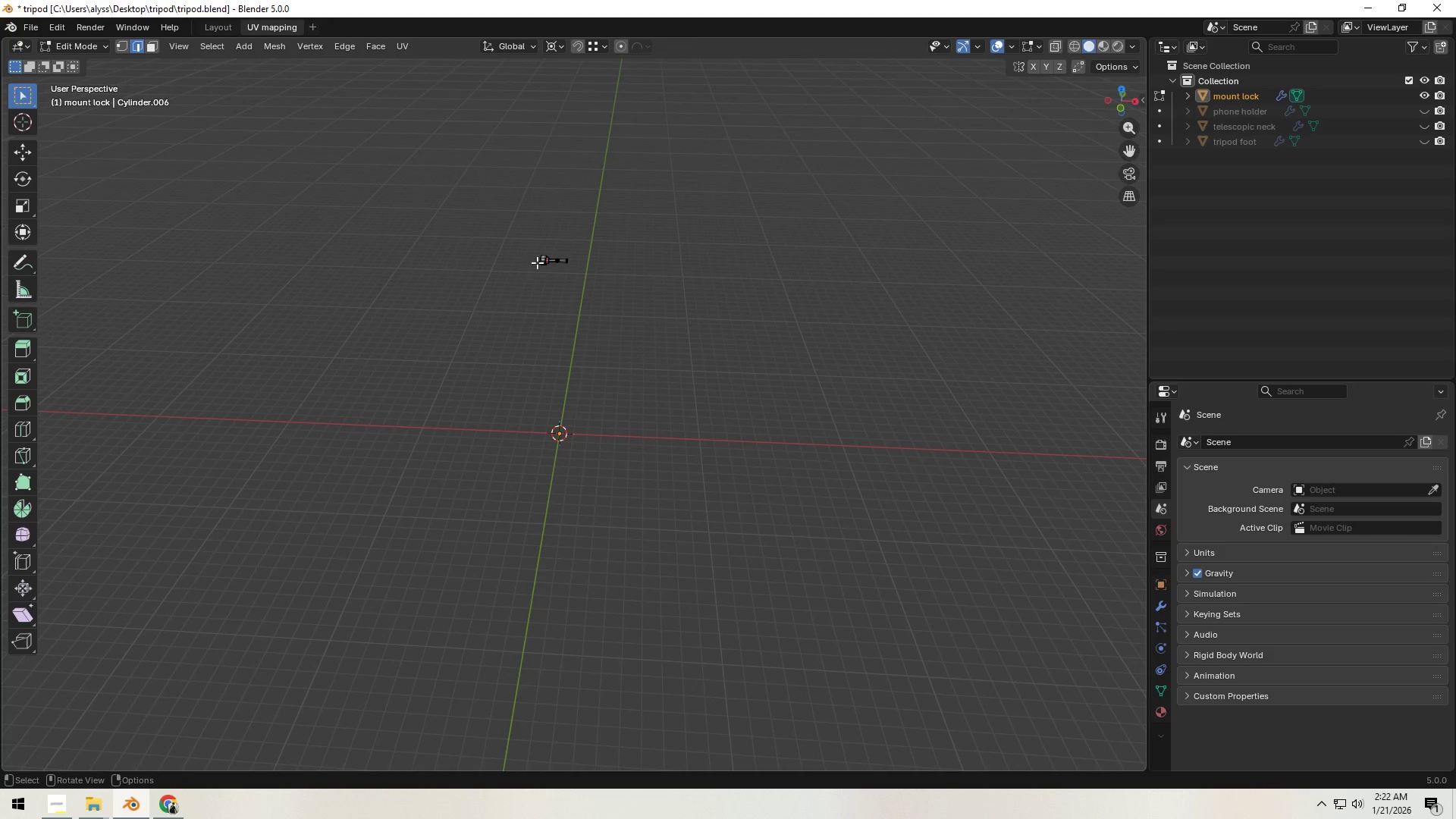 
left_click_drag(start_coordinate=[507, 213], to_coordinate=[656, 315])
 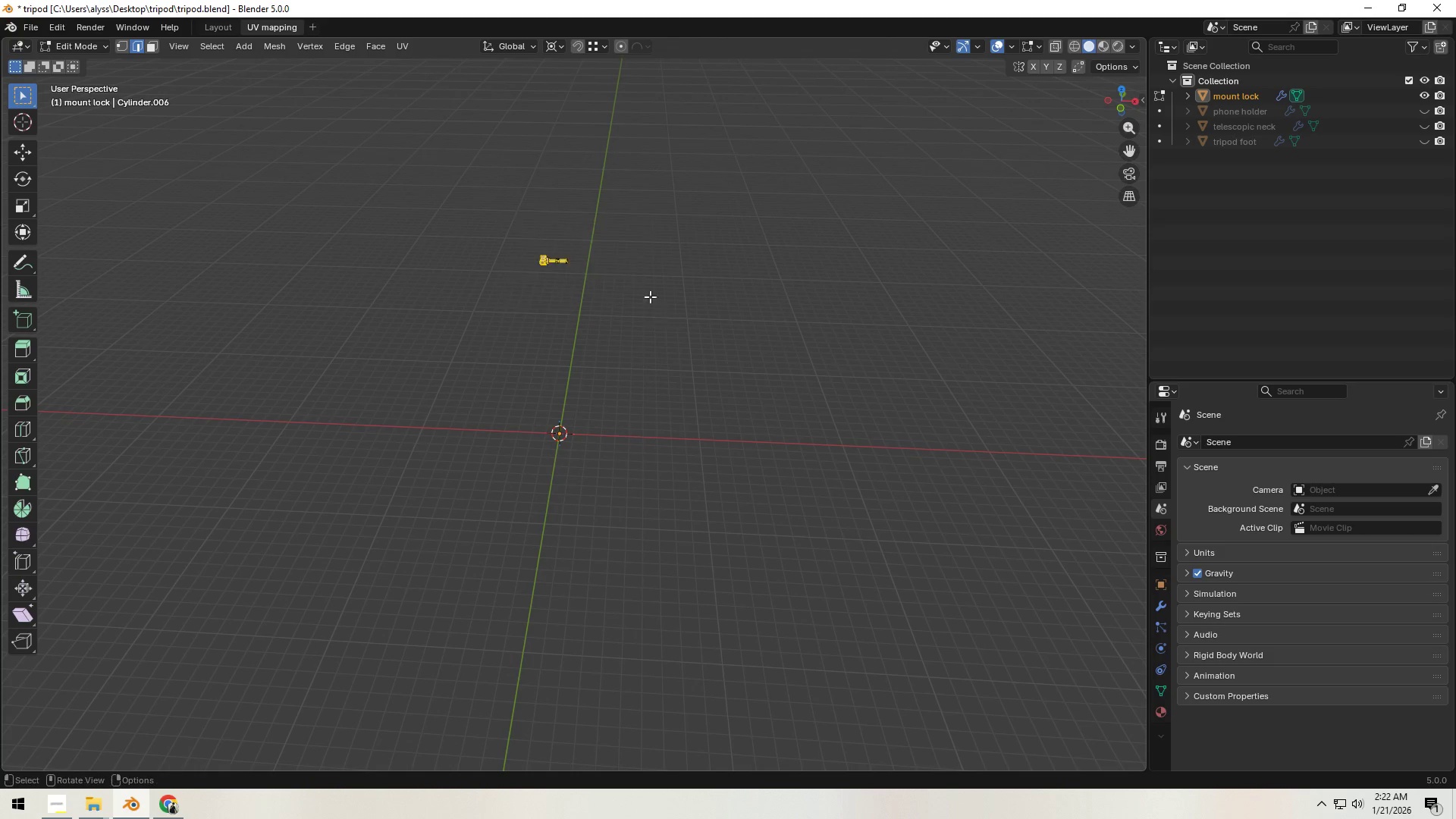 
key(Backquote)
 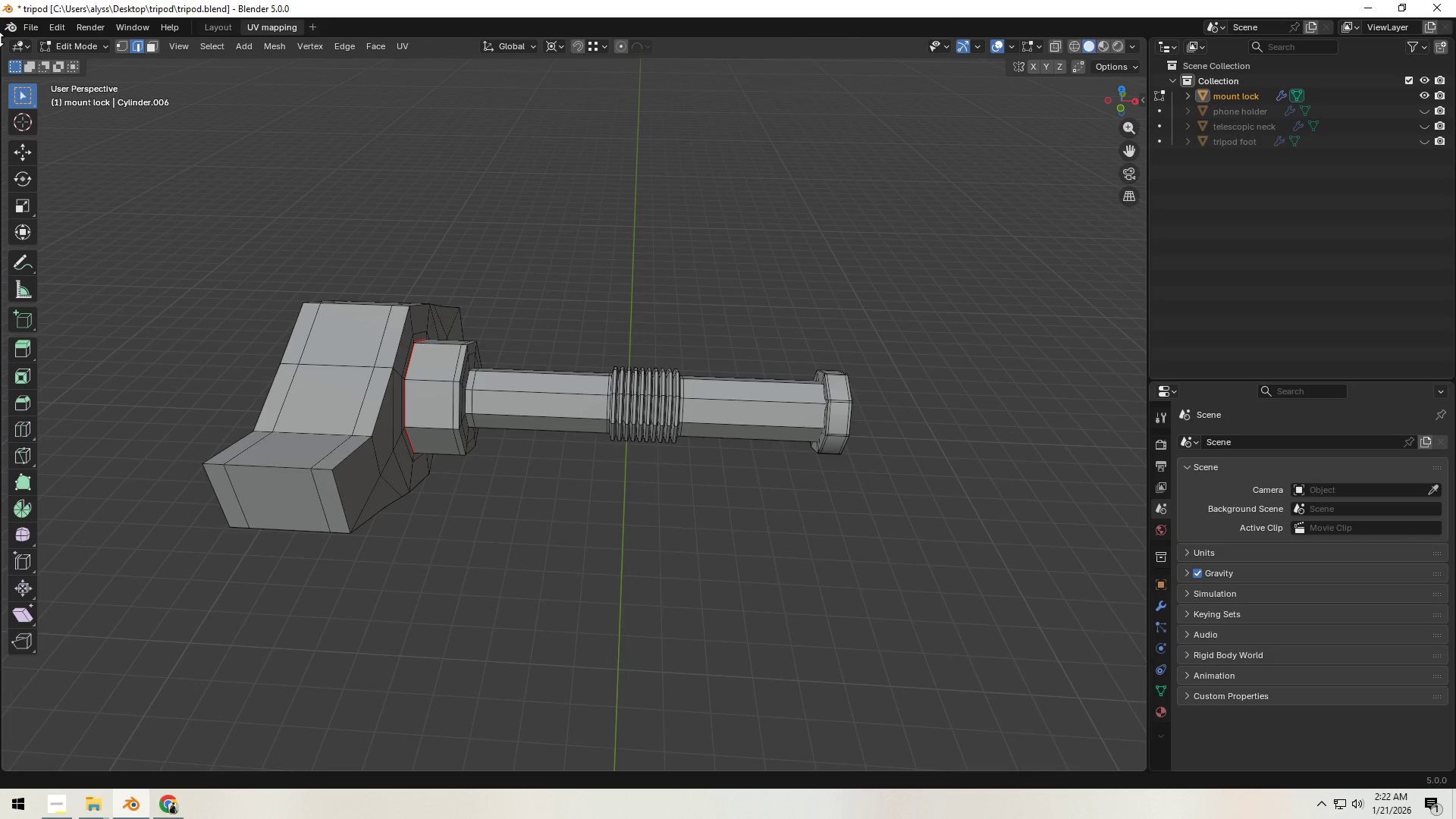 
left_click_drag(start_coordinate=[2, 39], to_coordinate=[578, 56])
 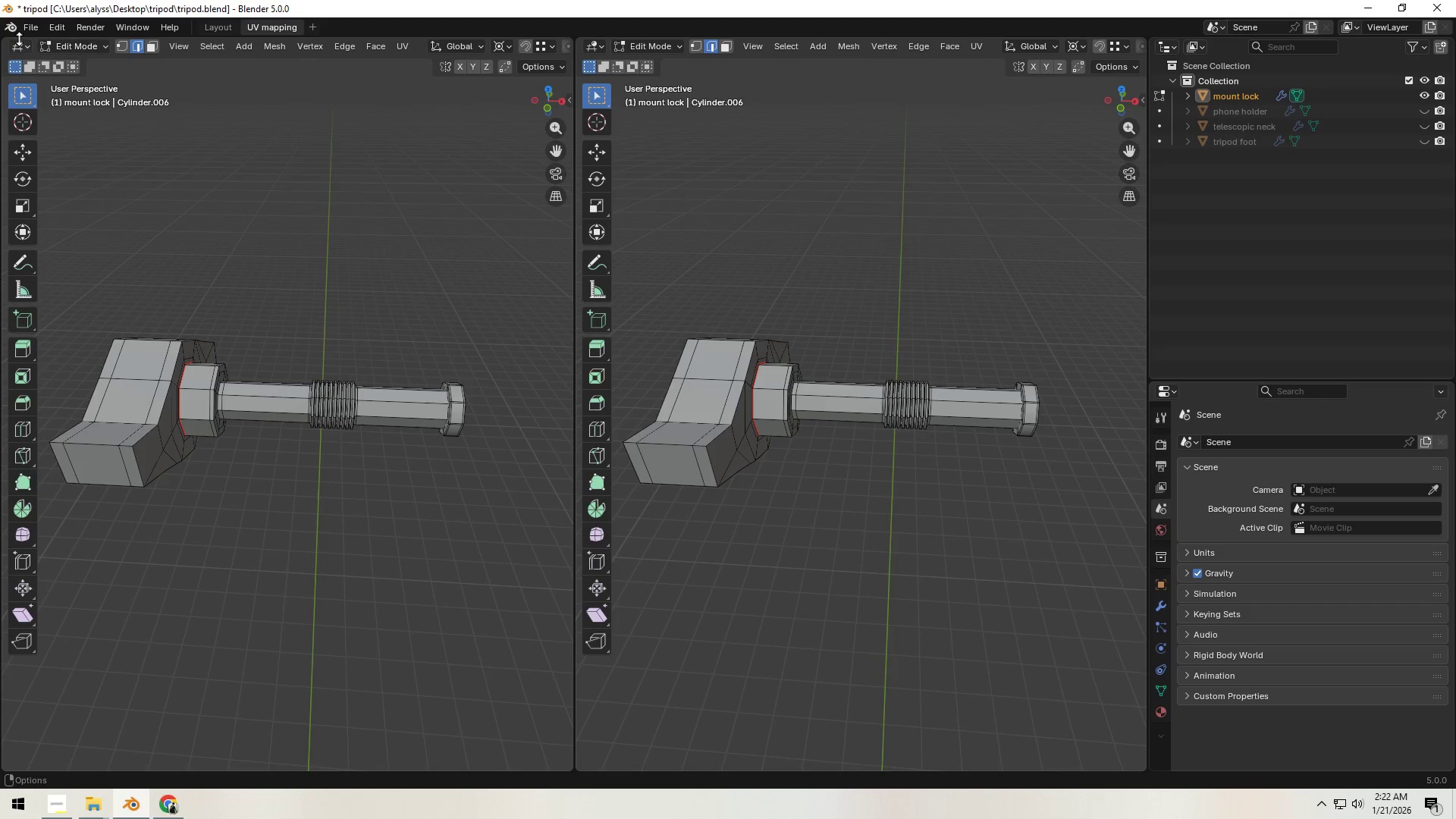 
left_click([17, 46])
 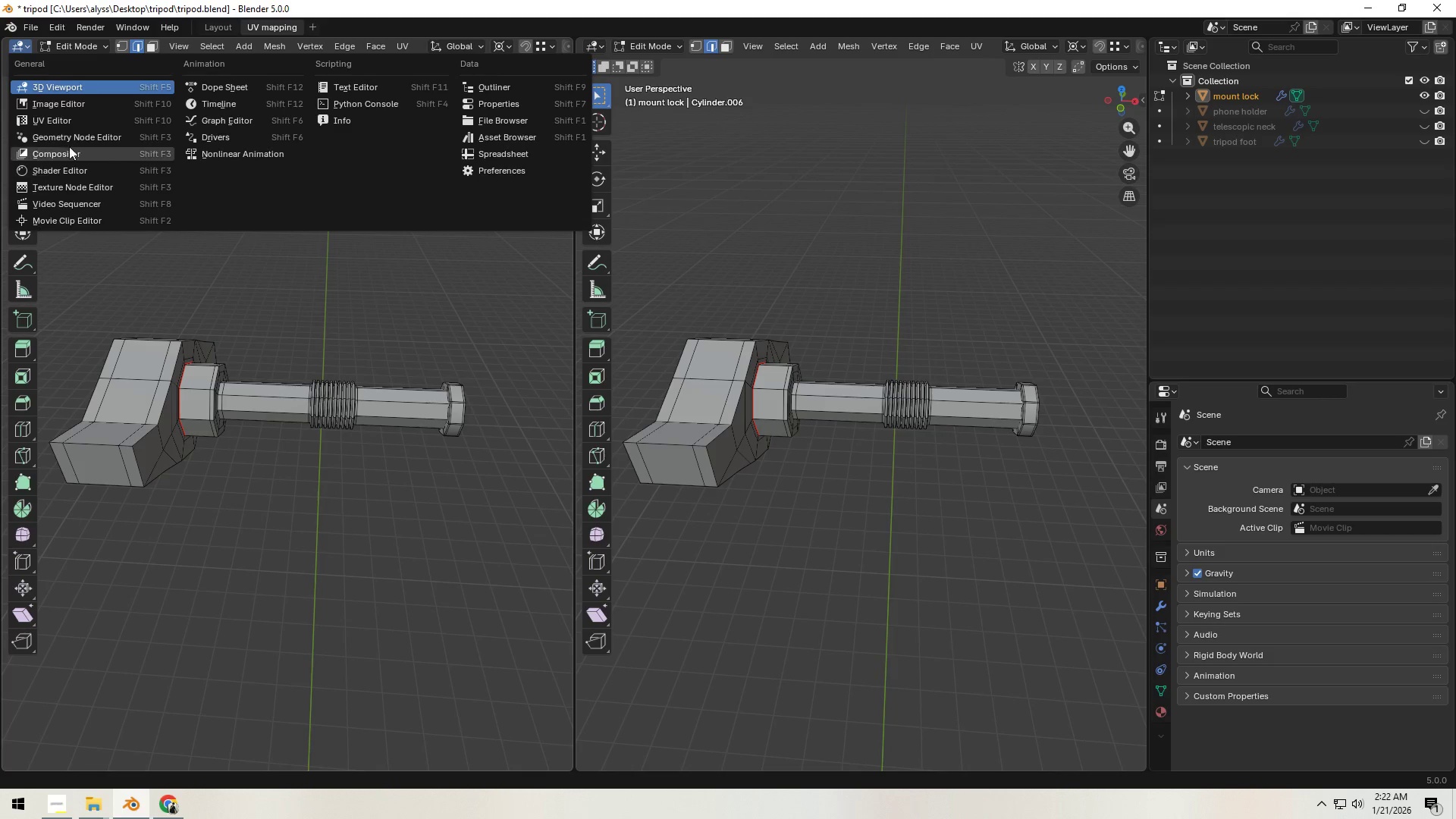 
left_click([73, 123])
 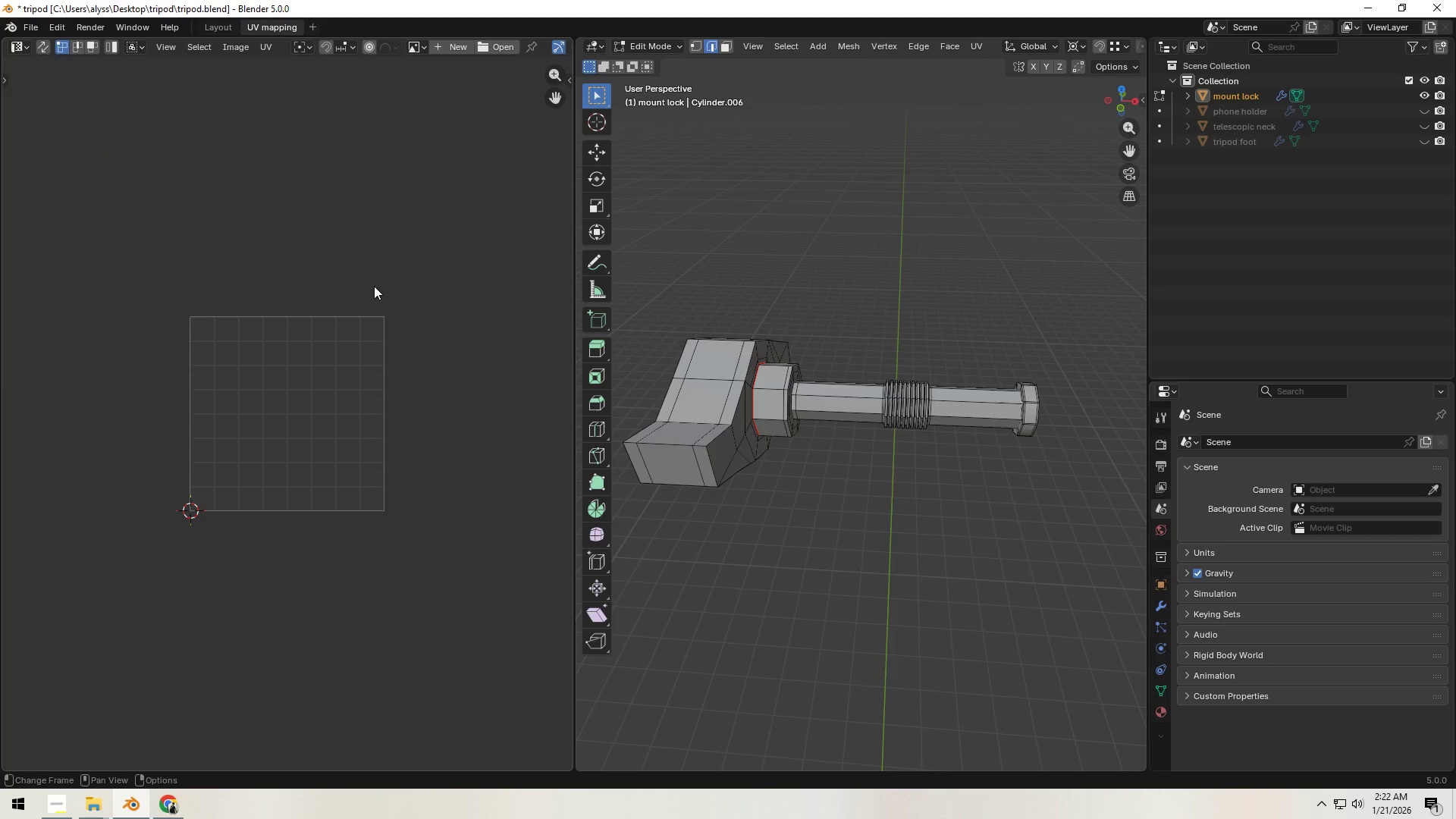 
left_click([377, 285])
 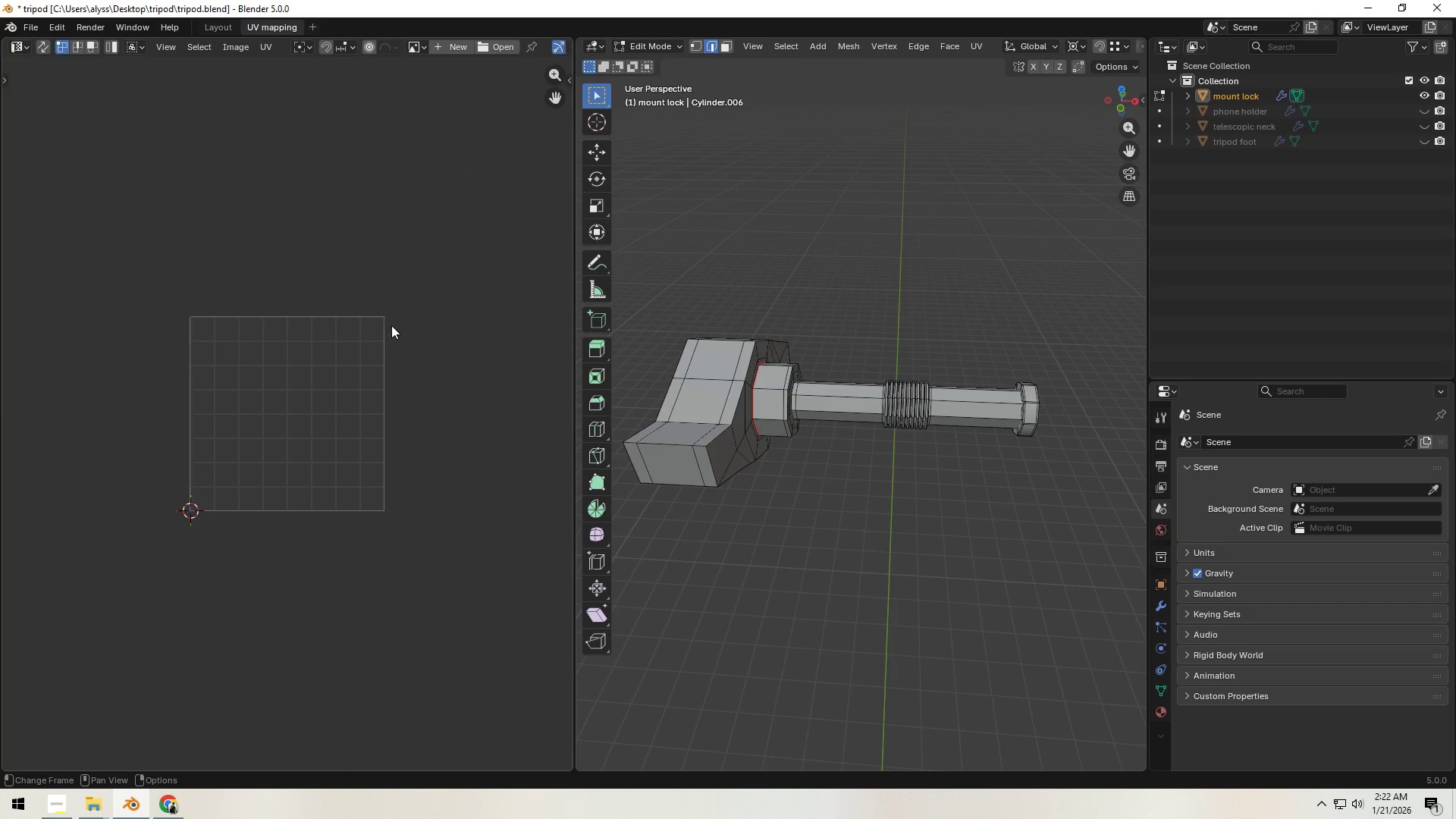 
scroll: coordinate [392, 325], scroll_direction: up, amount: 3.0
 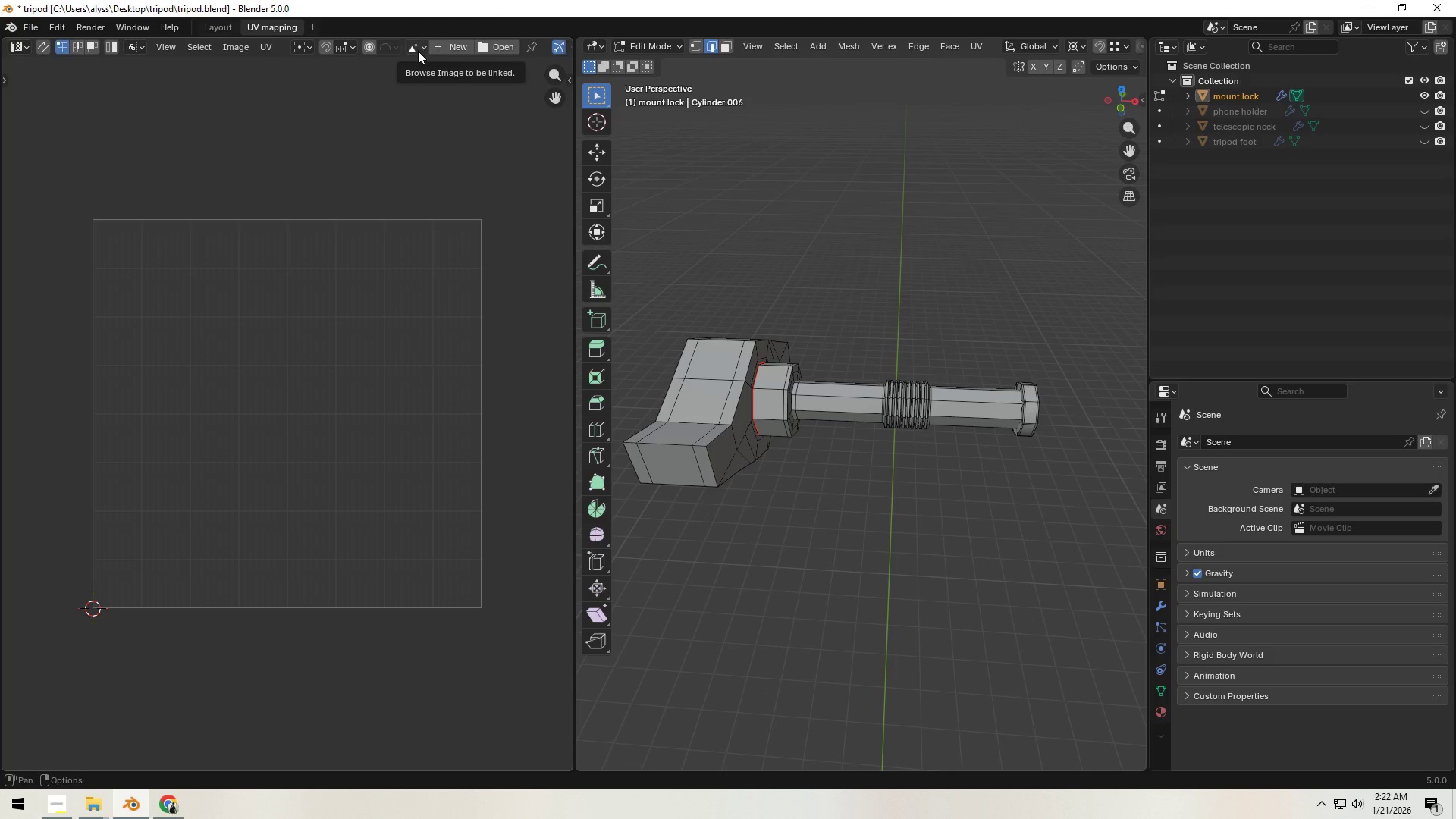 
wait(5.43)
 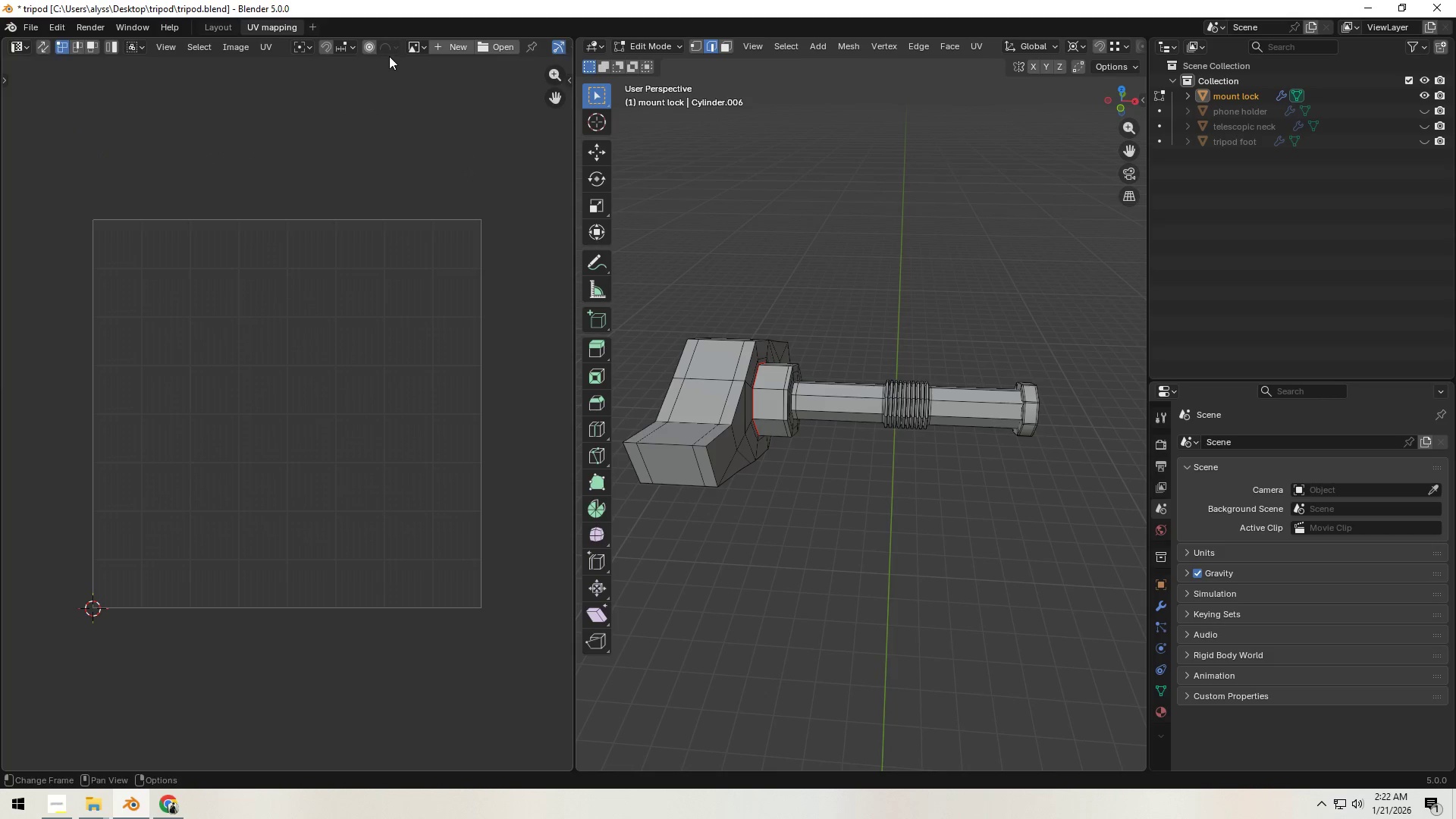 
key(Tab)
 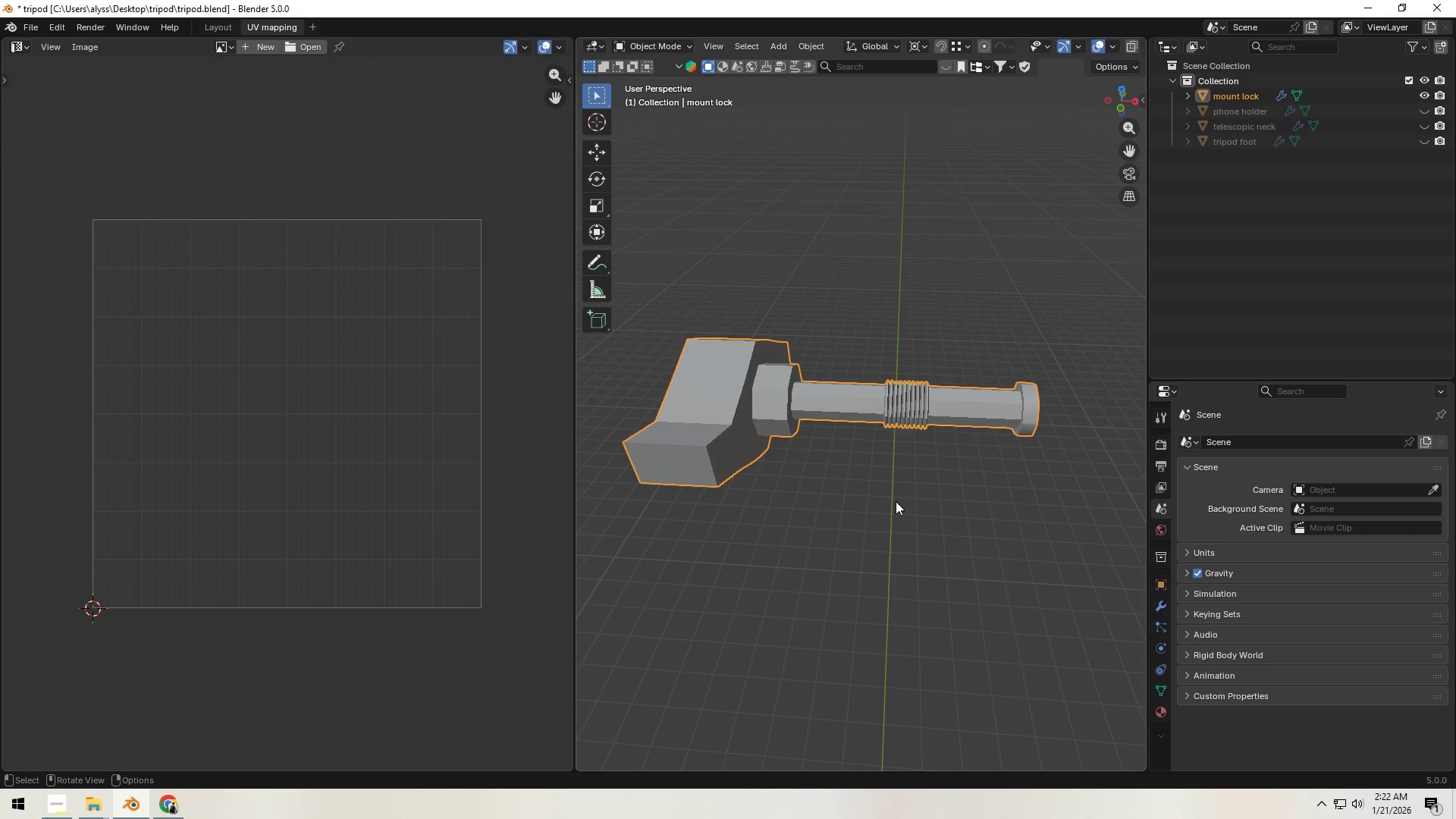 
left_click([896, 501])
 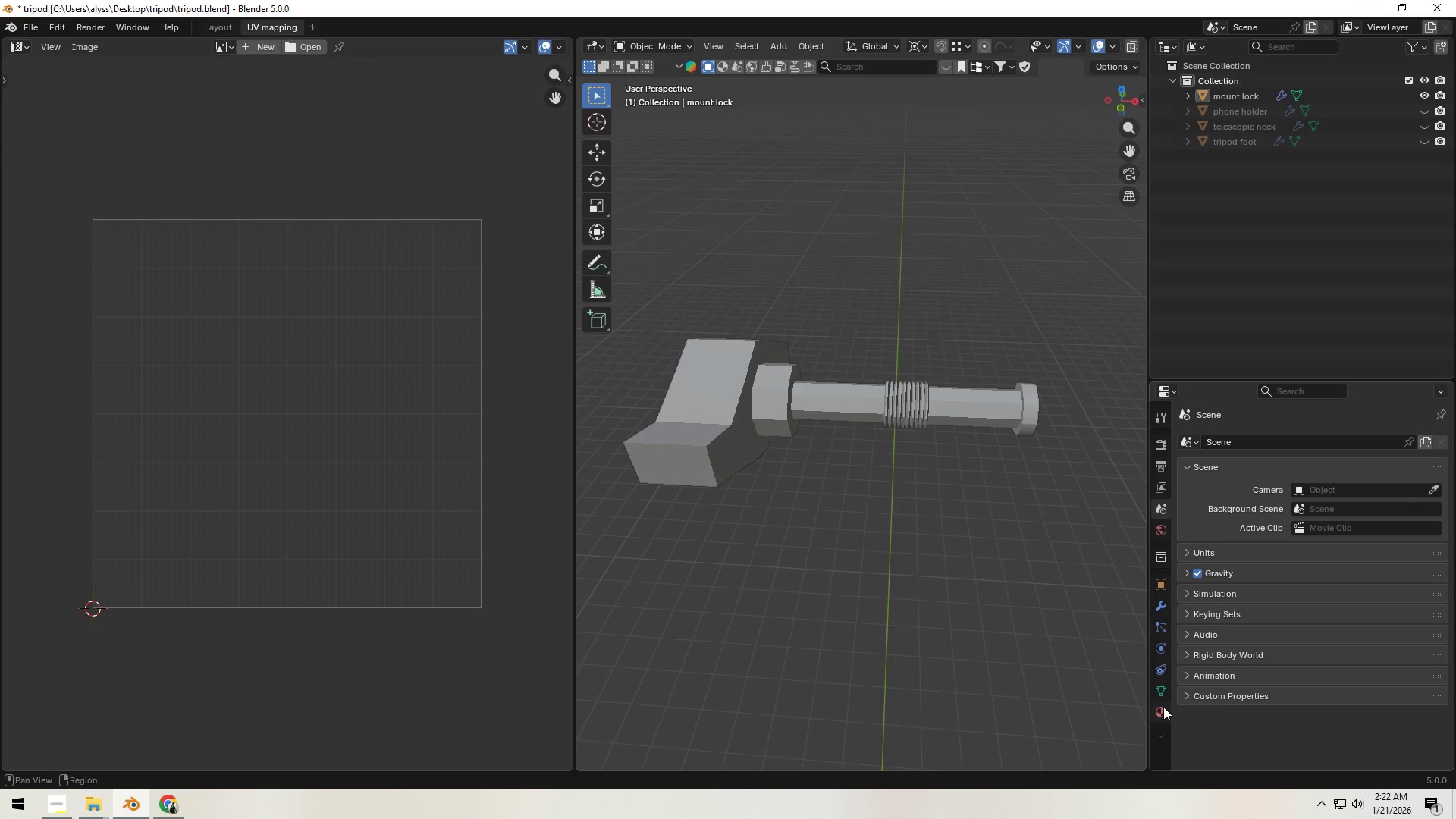 
left_click([1162, 707])
 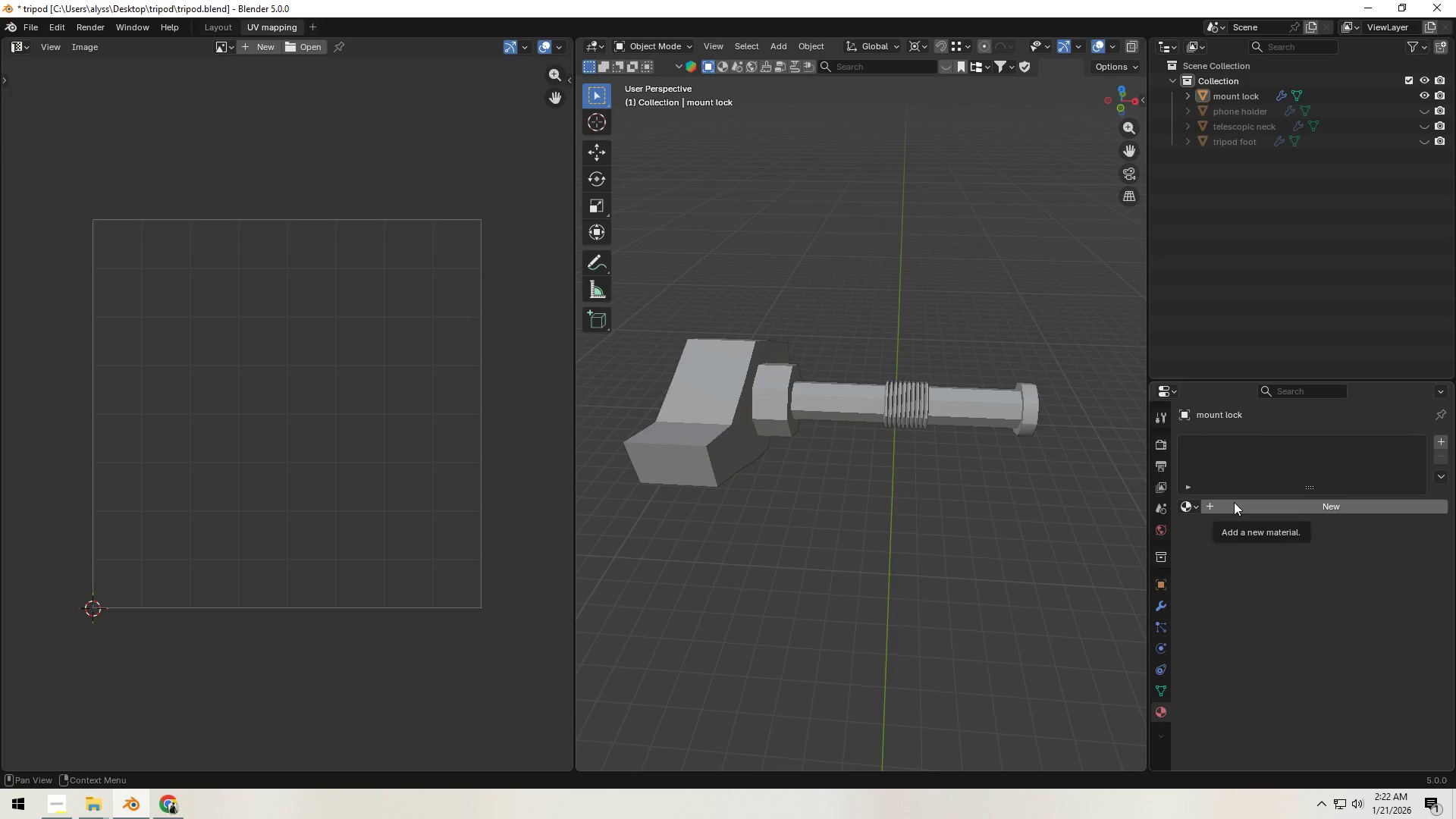 
left_click([1234, 502])
 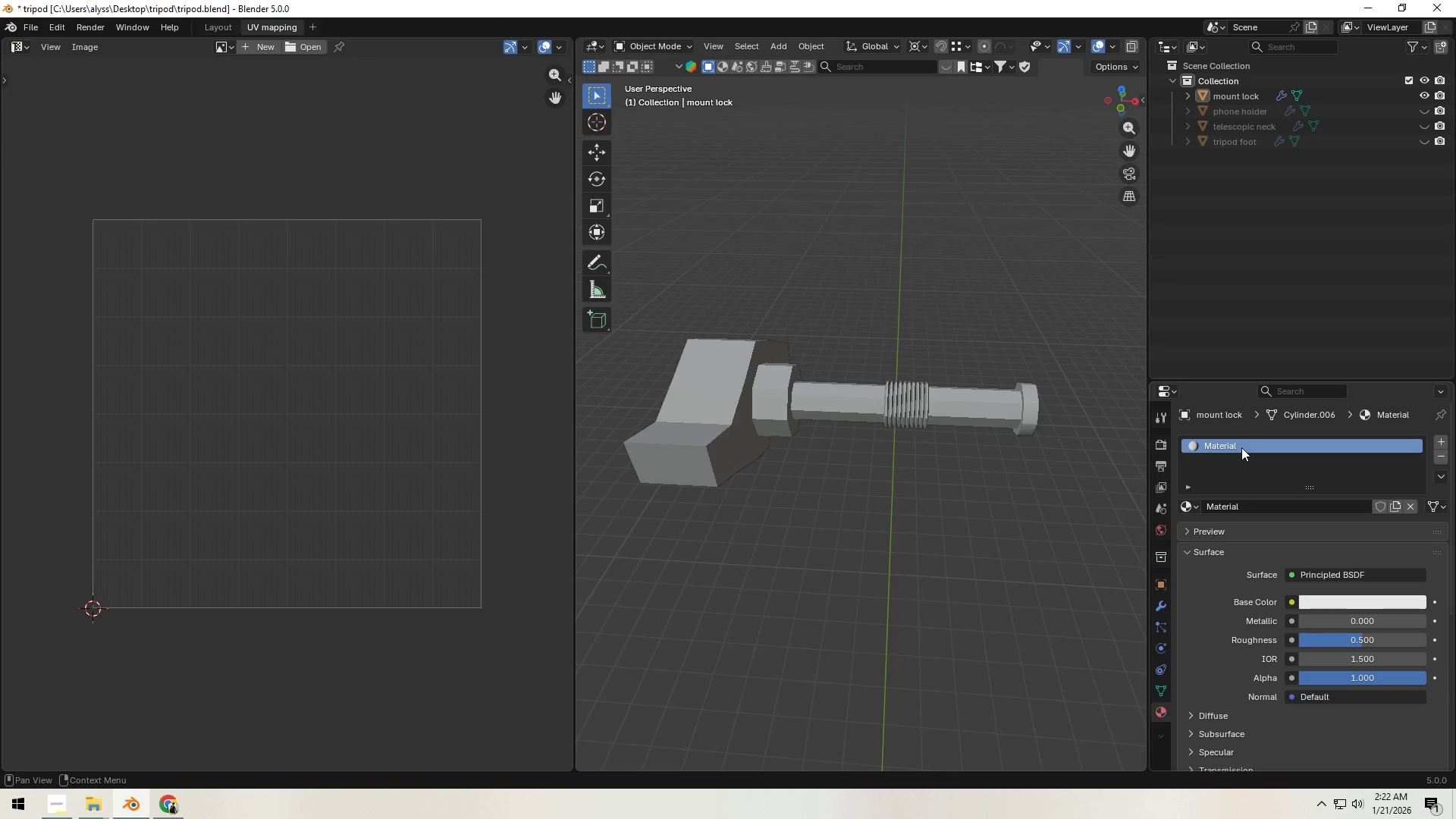 
double_click([1241, 447])
 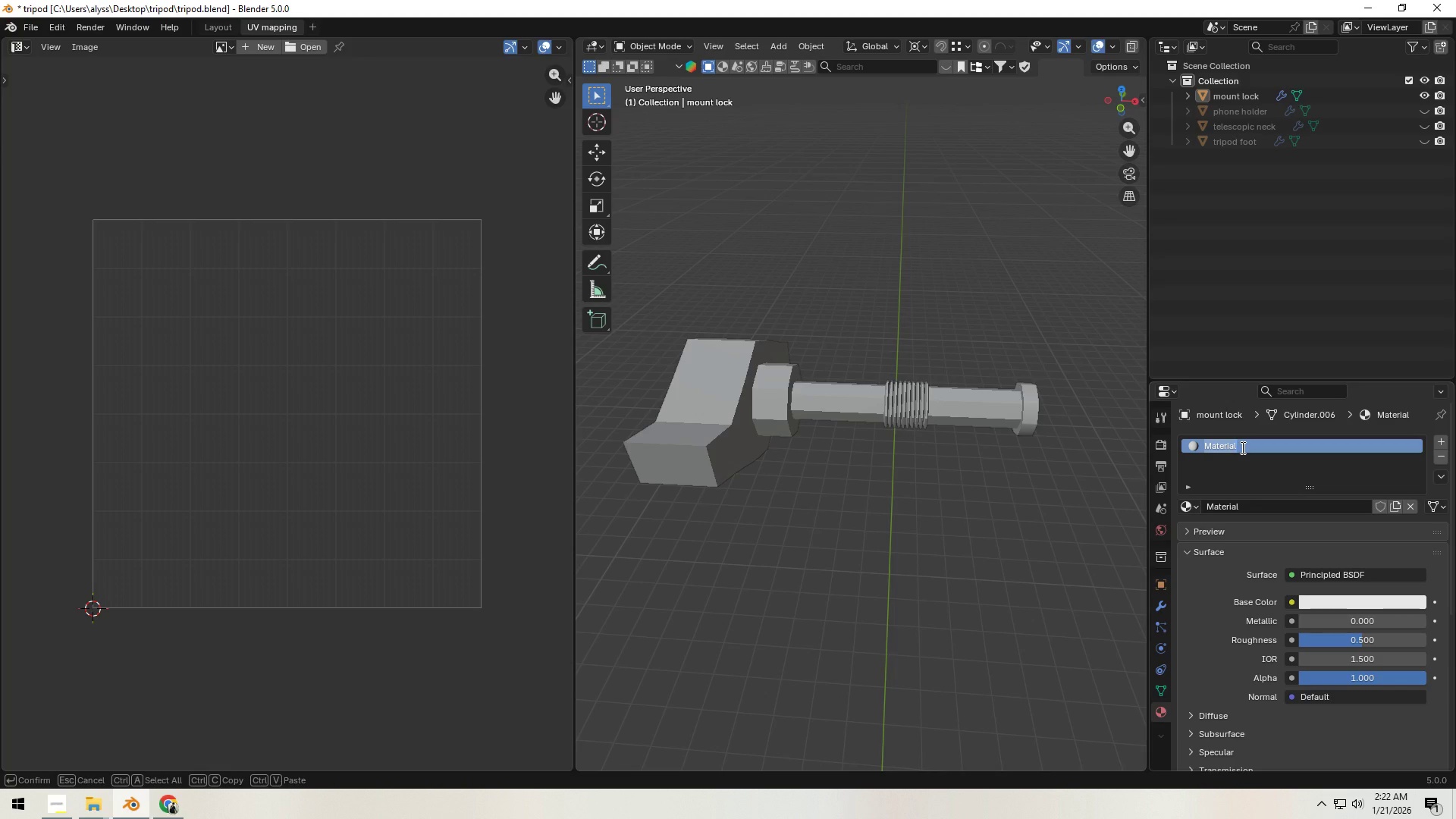 
type(V mapping)
 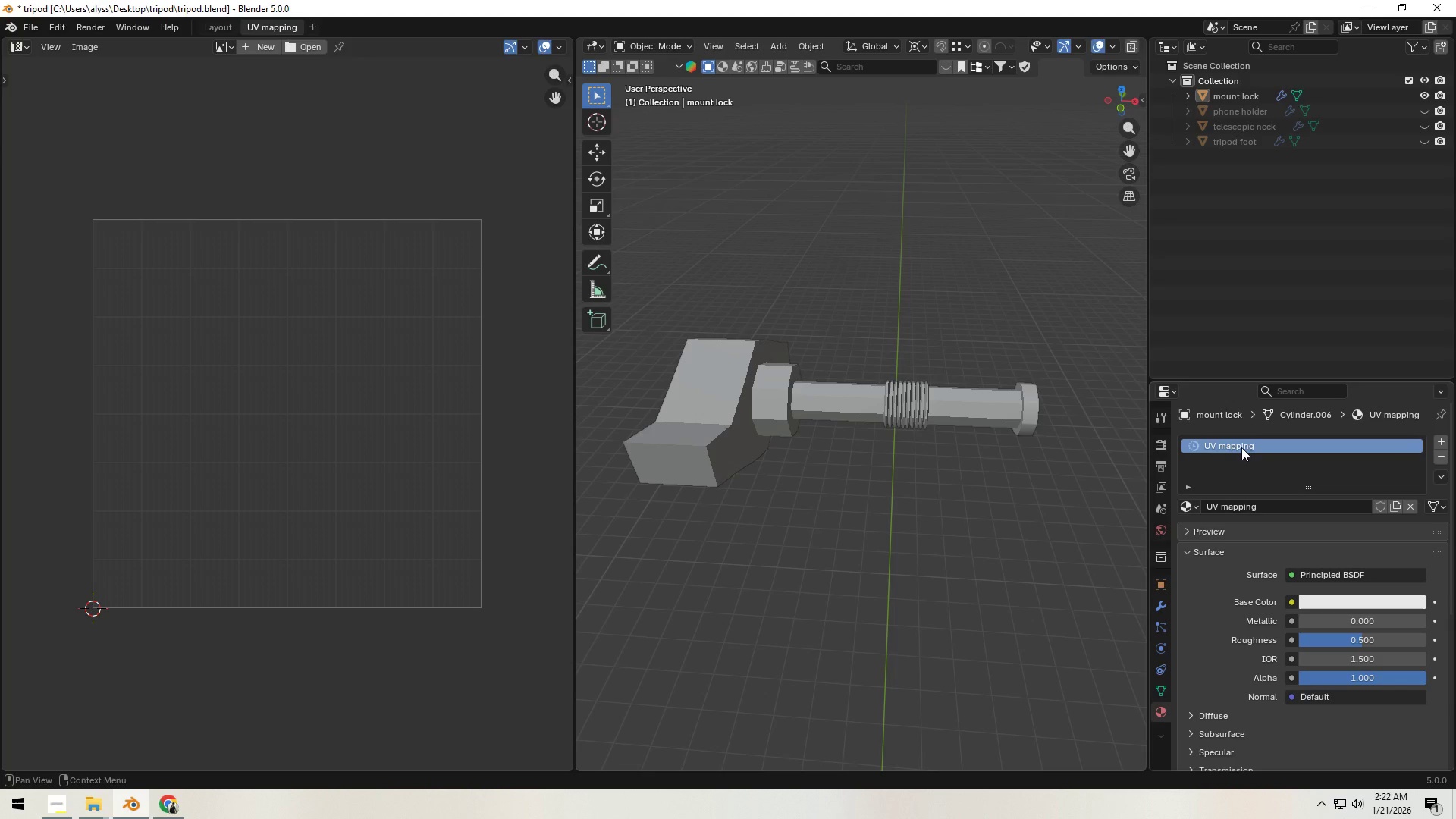 
key(Enter)
 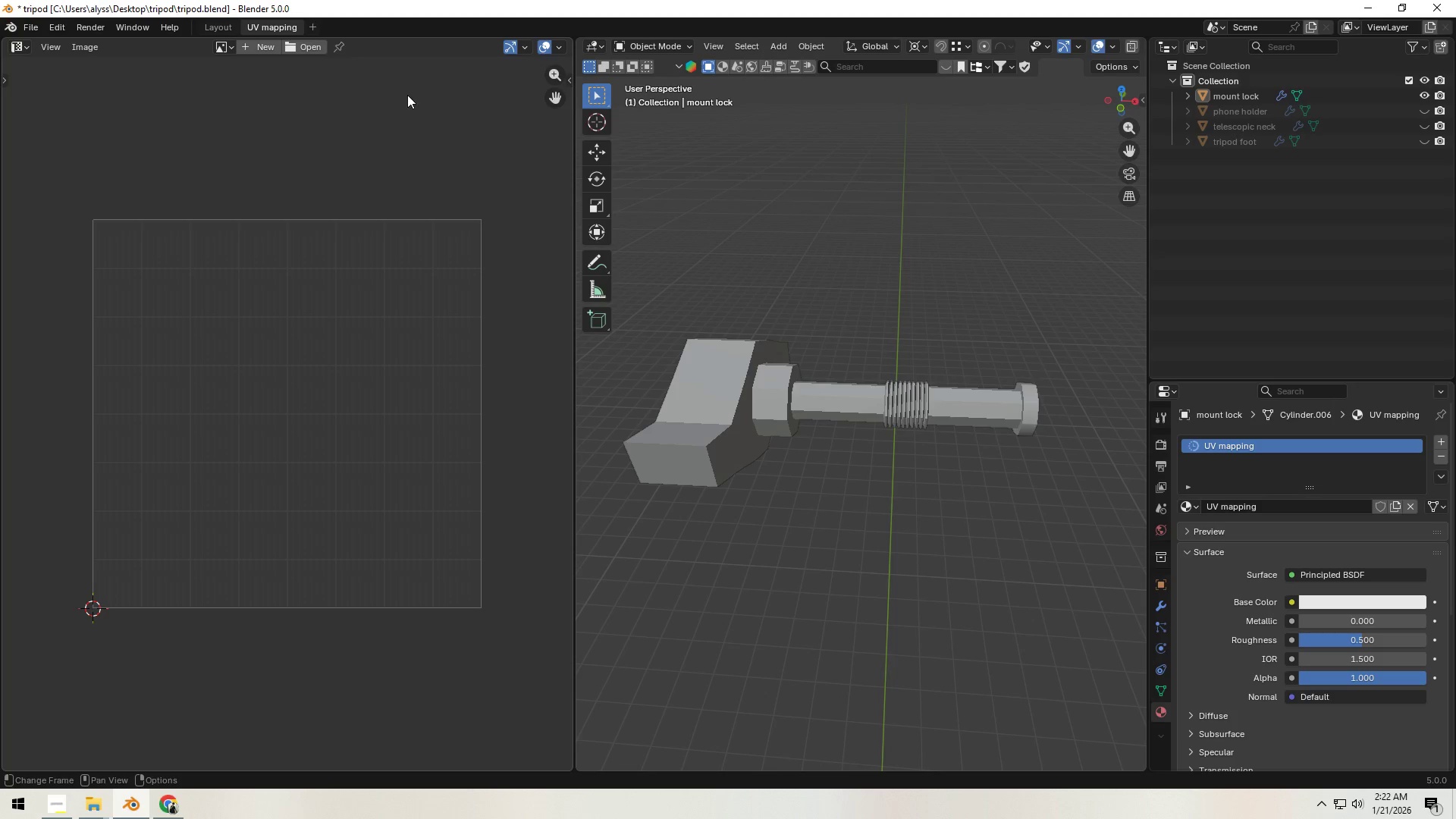 
left_click([315, 27])
 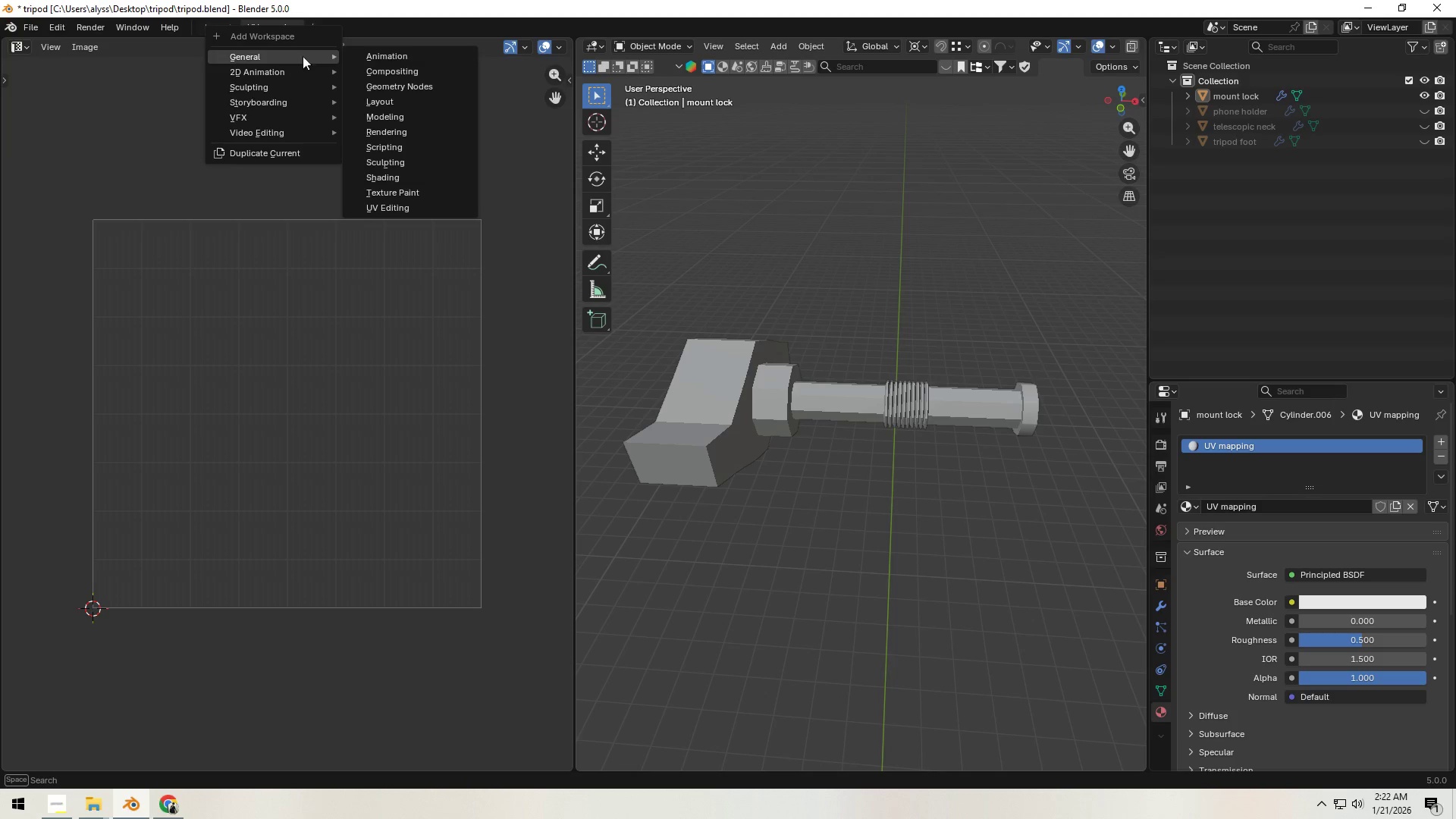 
left_click([388, 97])
 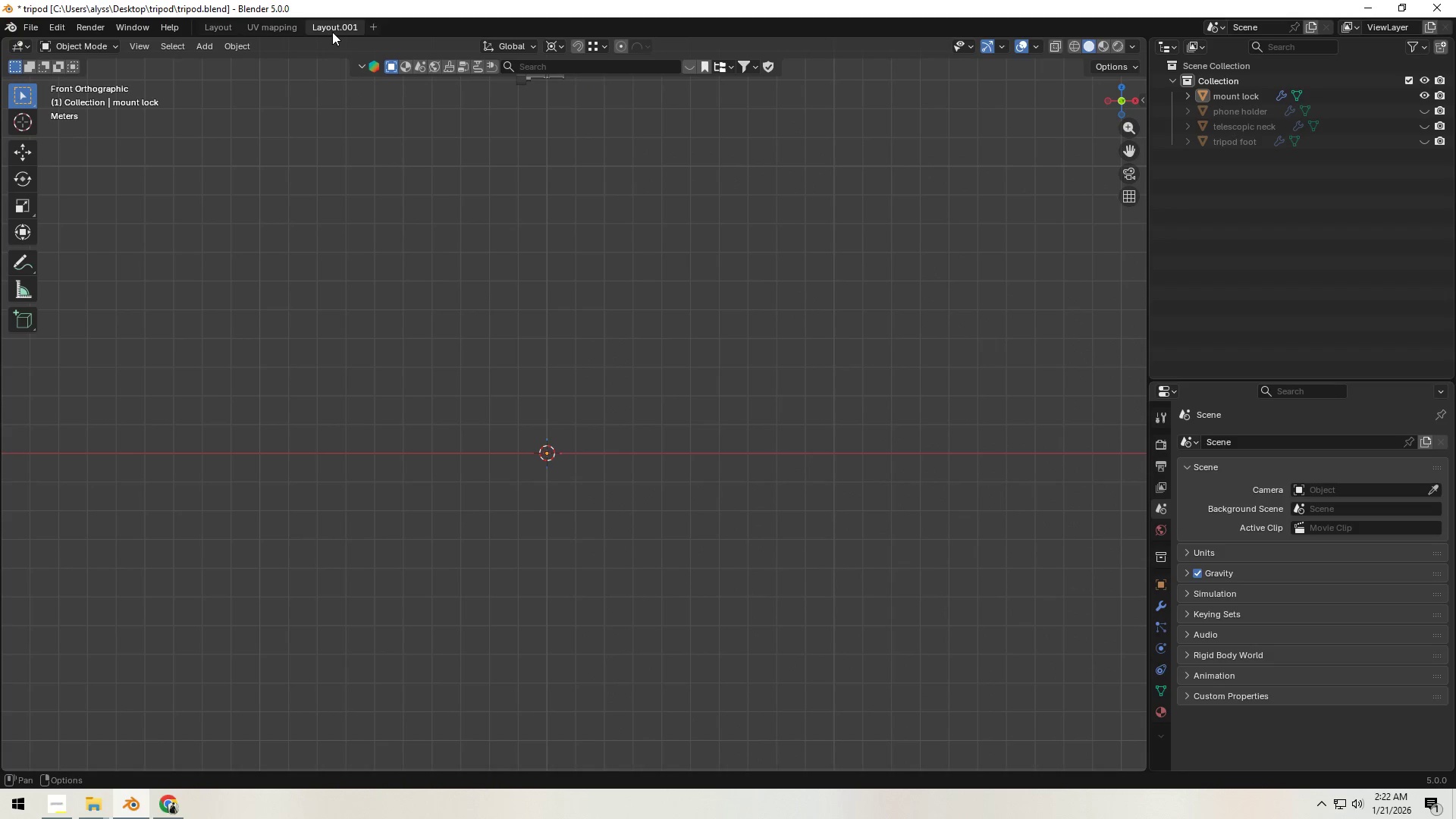 
double_click([336, 27])
 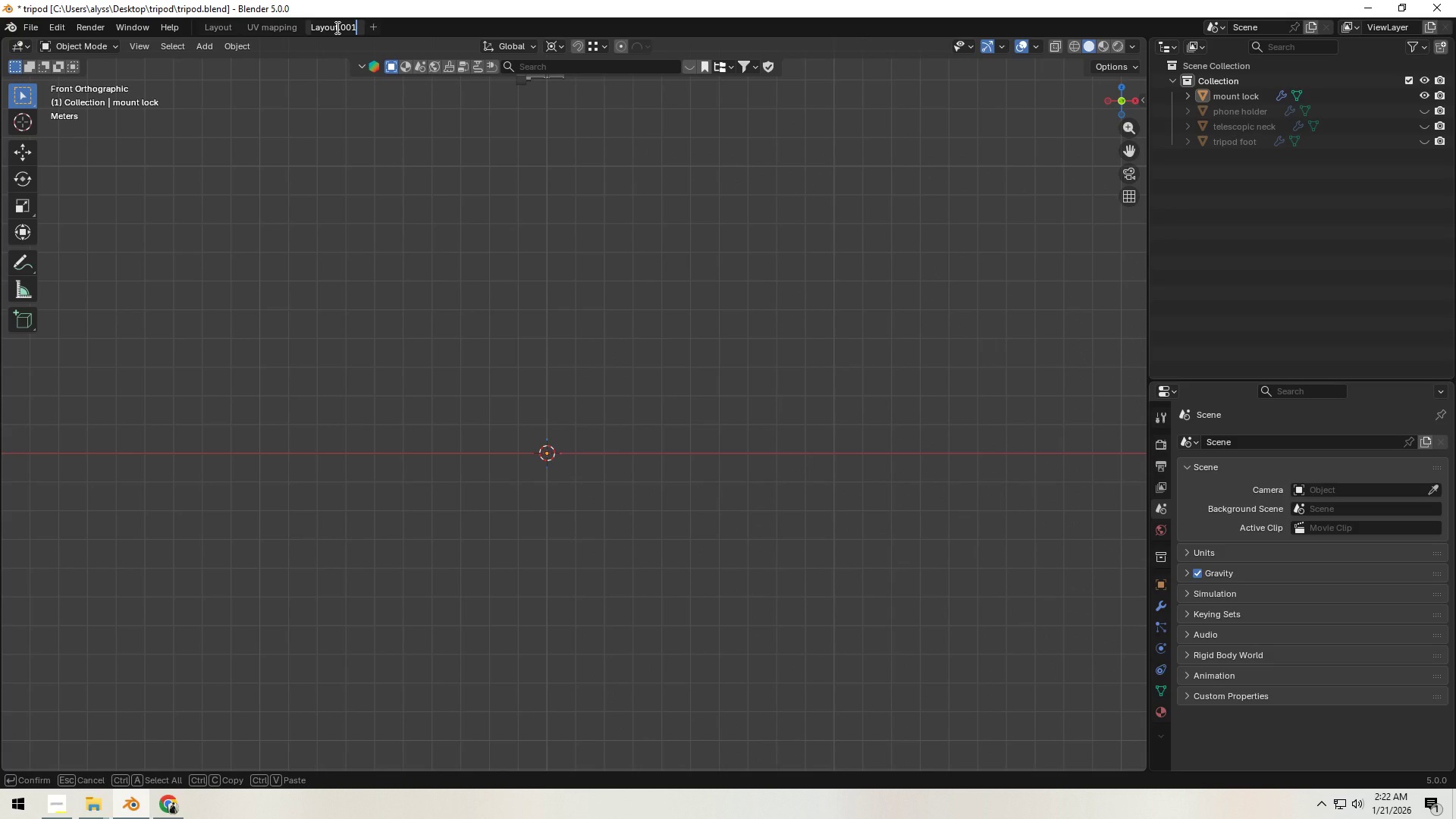 
type(shading)
 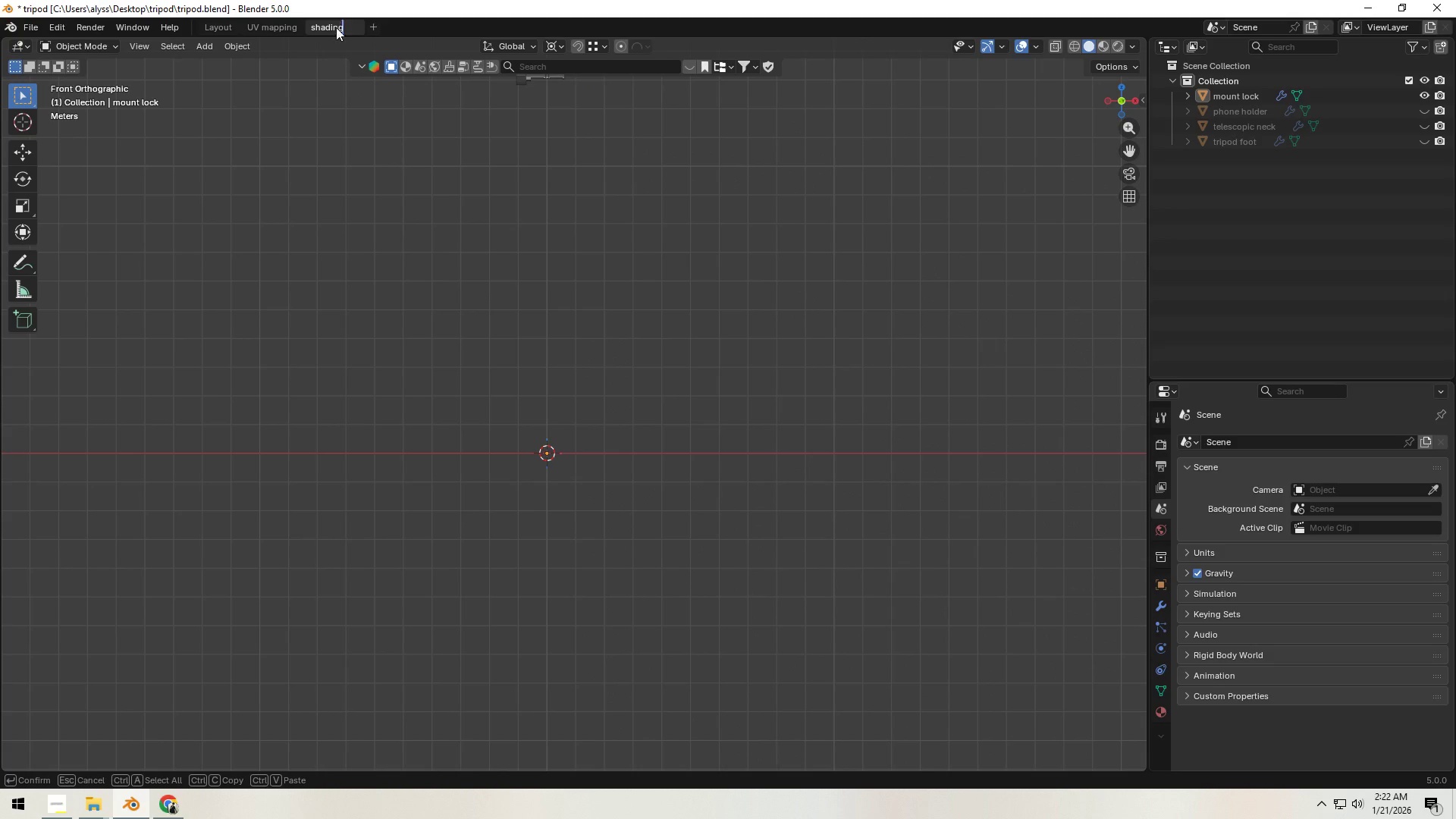 
key(Enter)
 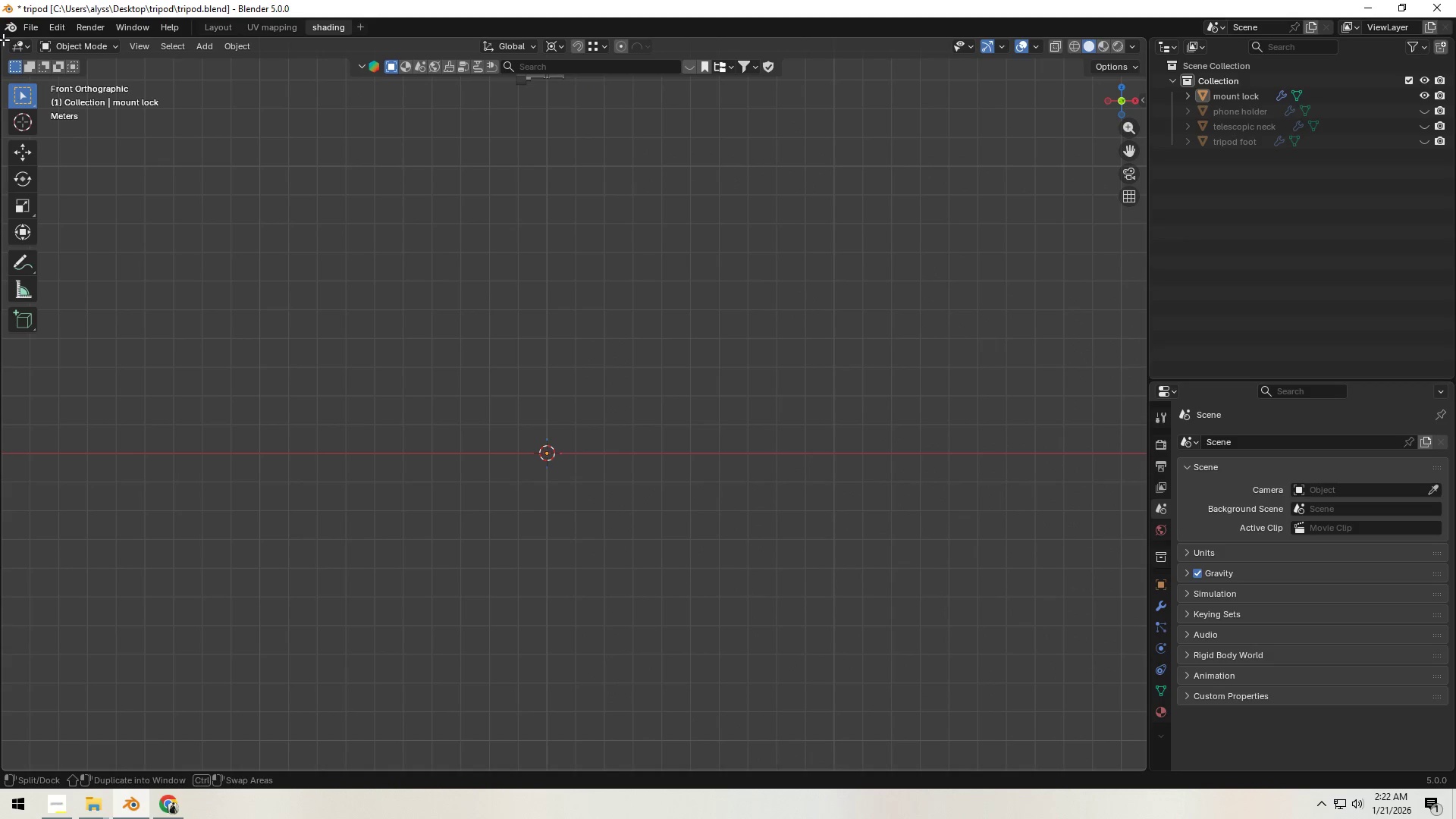 
left_click_drag(start_coordinate=[2, 40], to_coordinate=[559, 86])
 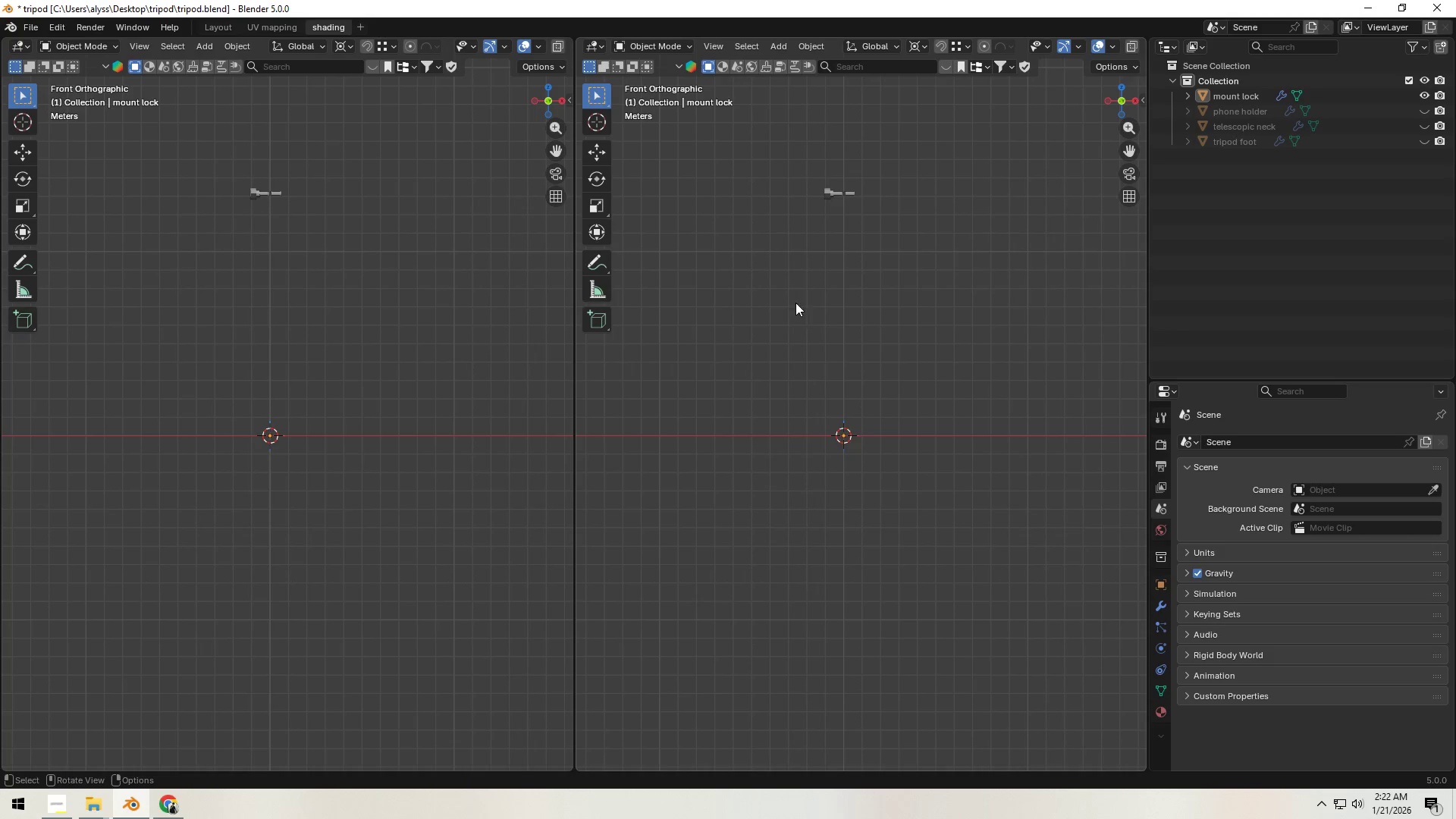 
scroll: coordinate [852, 411], scroll_direction: up, amount: 5.0
 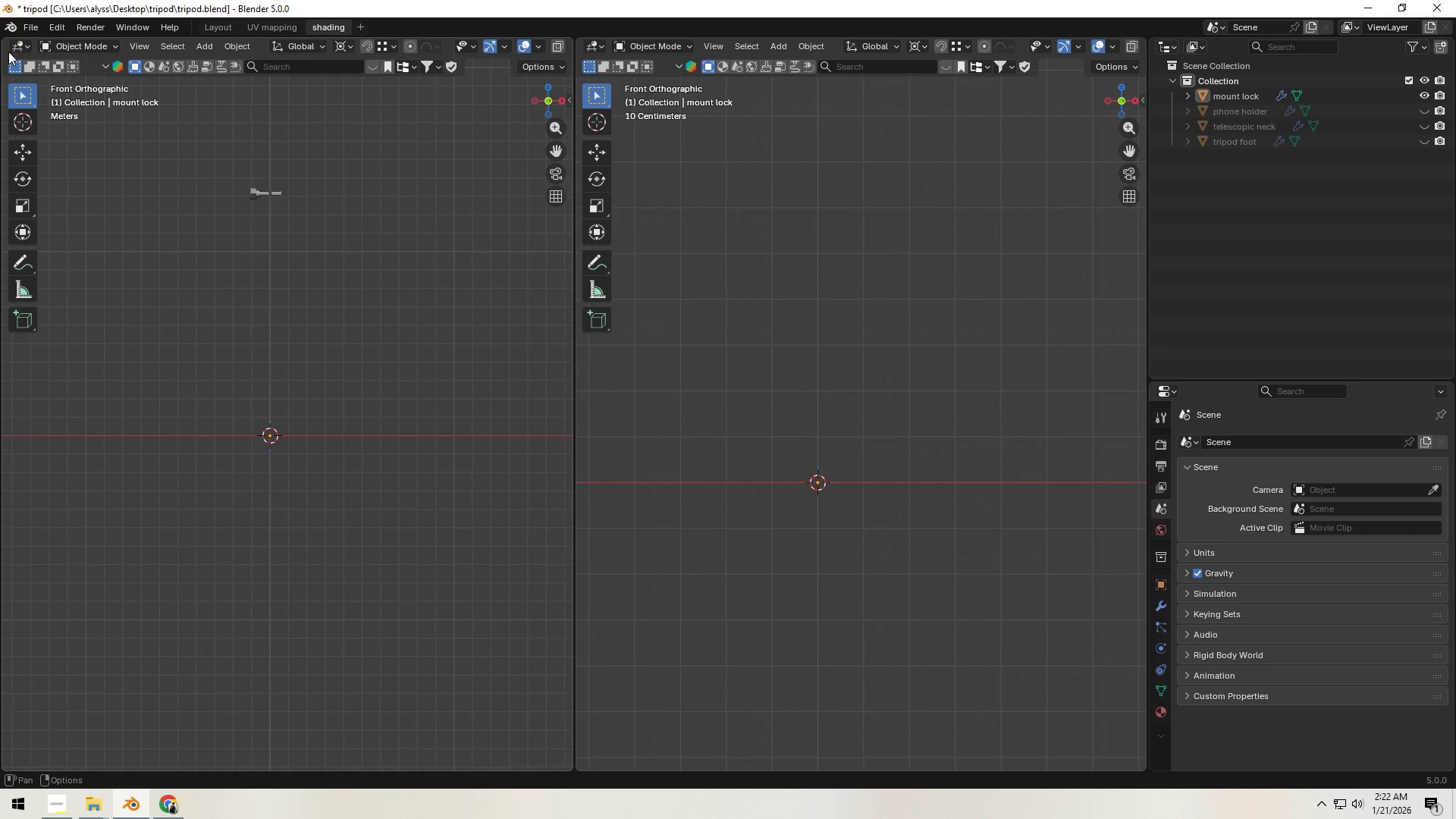 
left_click([11, 45])
 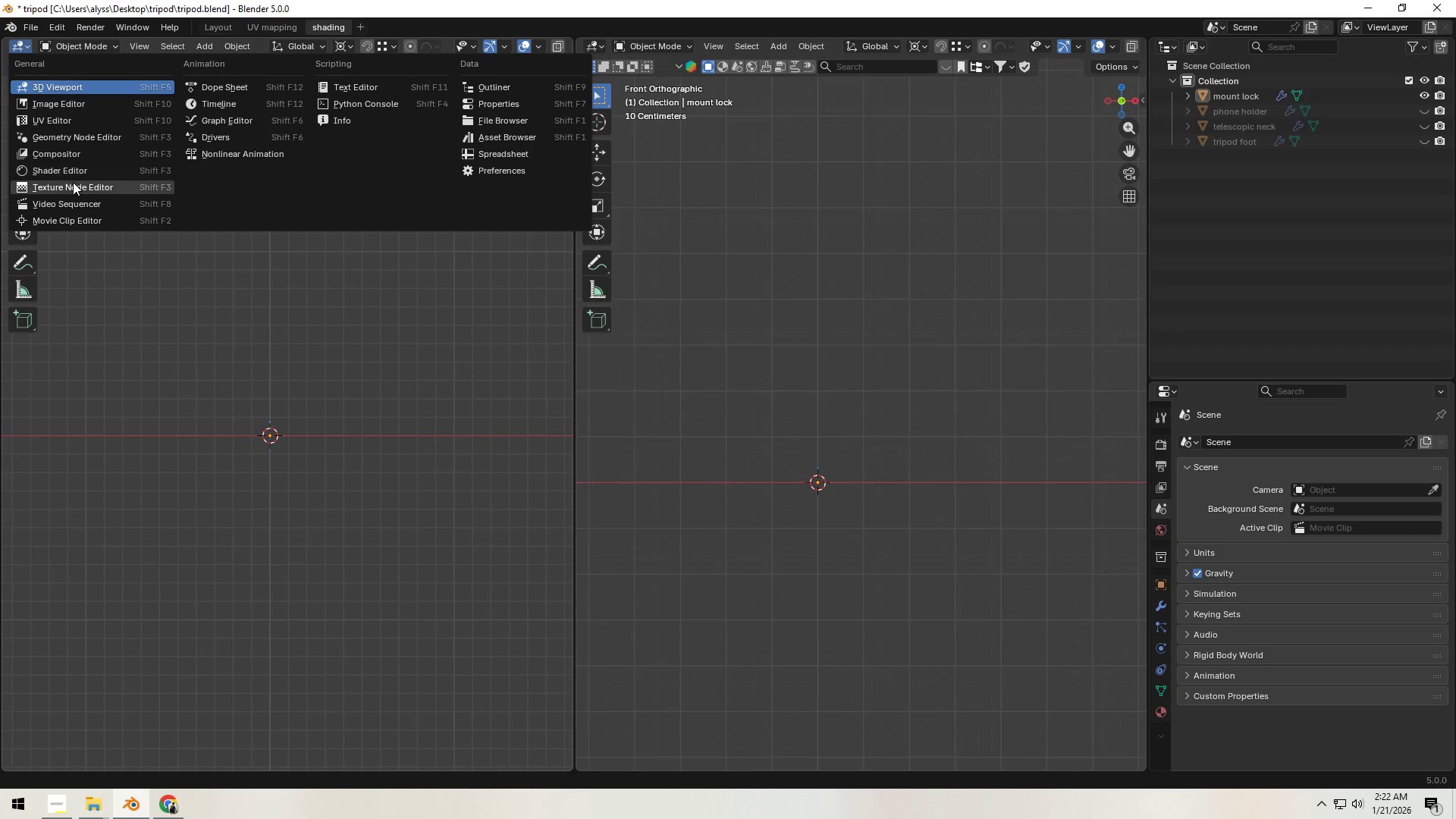 
left_click([77, 168])
 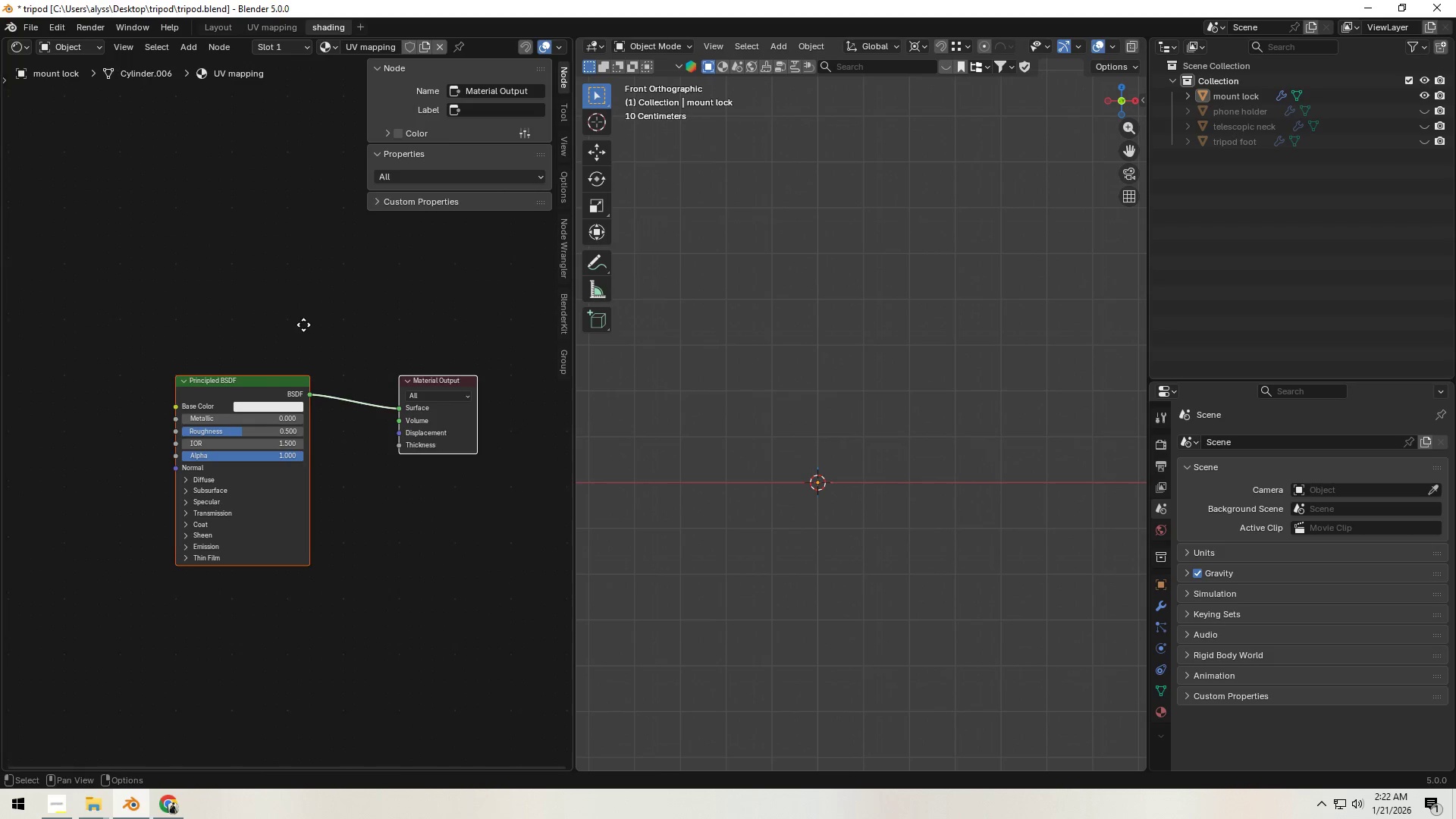 
scroll: coordinate [299, 341], scroll_direction: up, amount: 2.0
 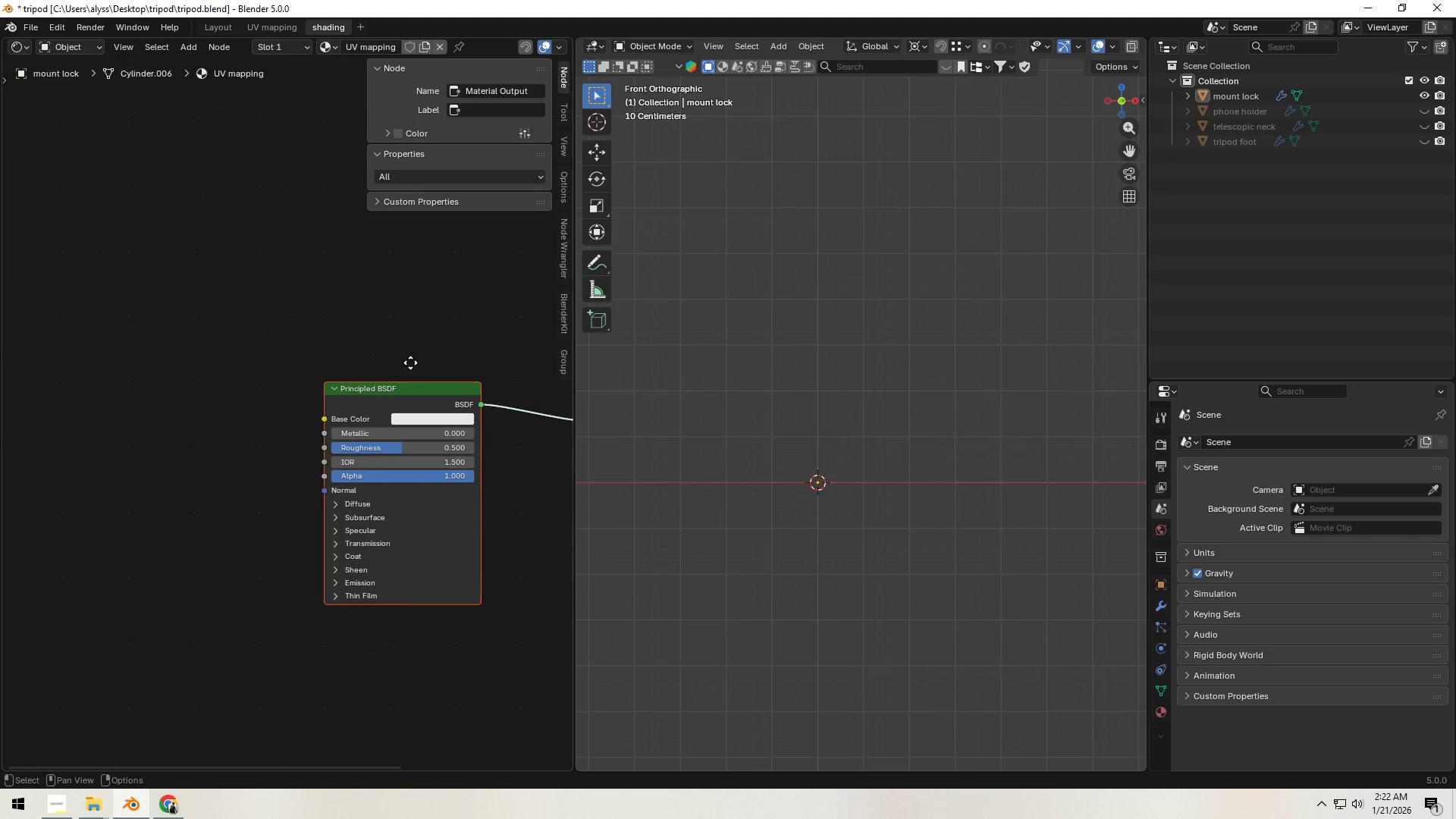 
left_click([205, 344])
 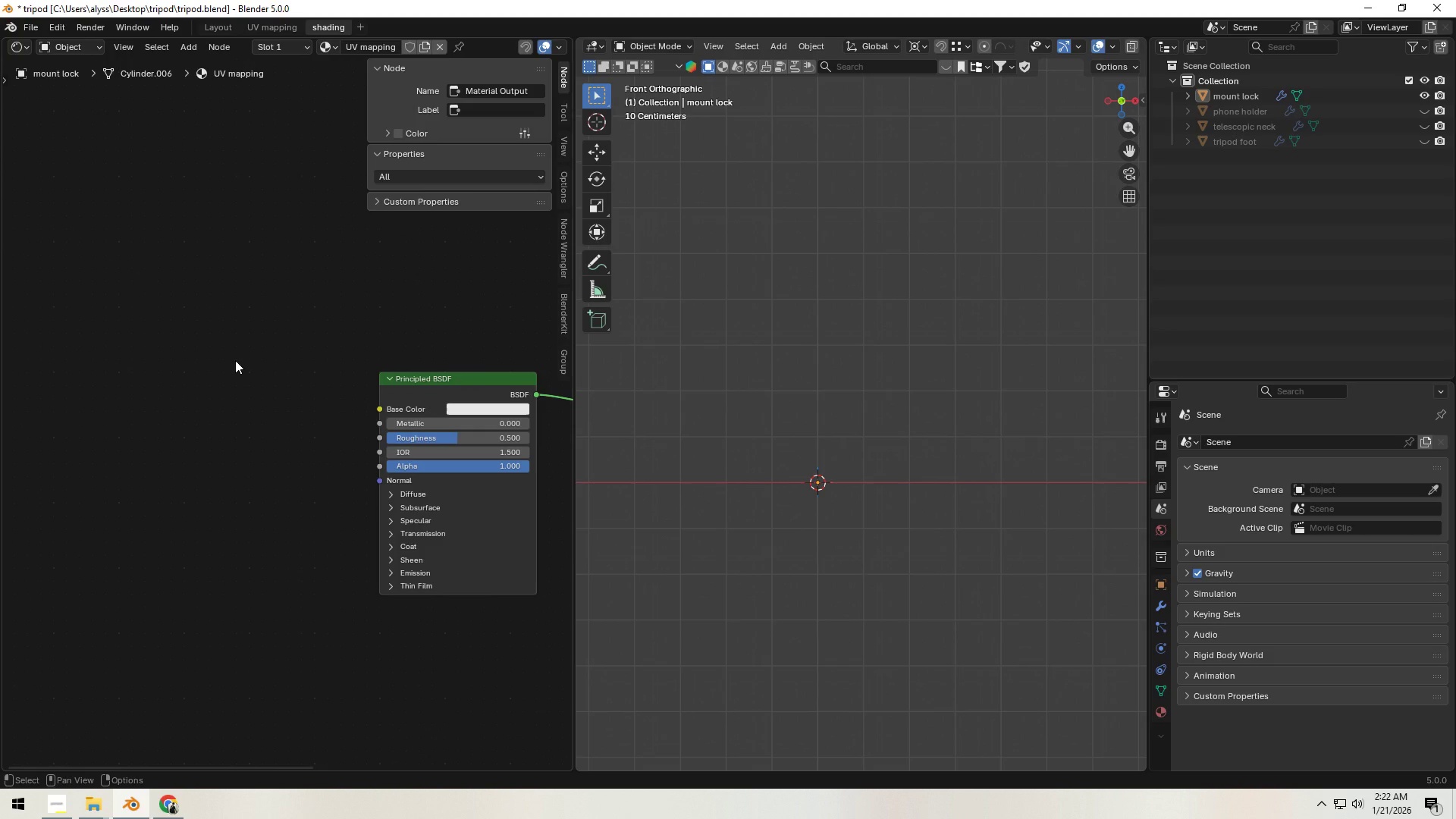 
type([F3]image texture)
 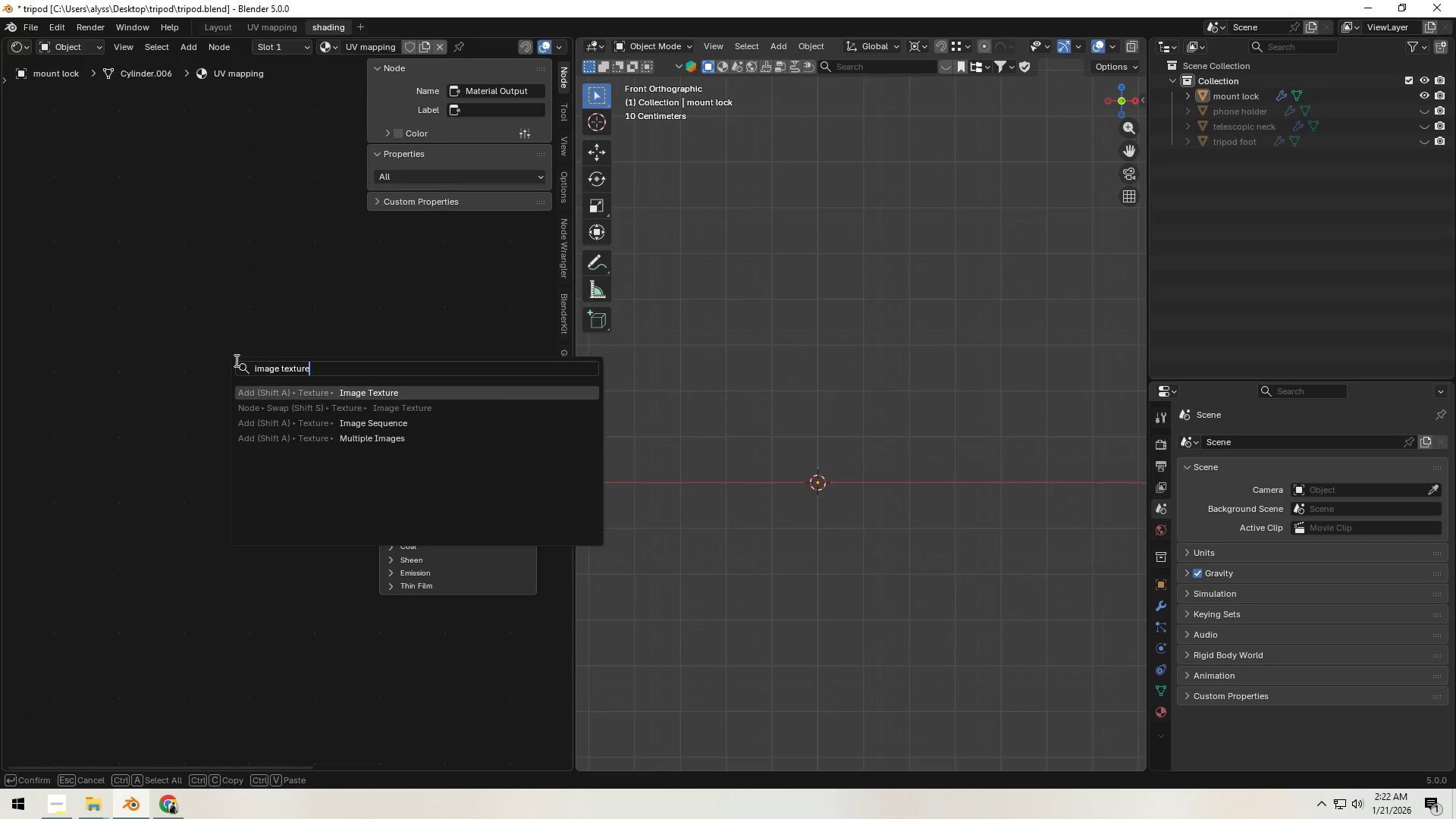 
key(Enter)
 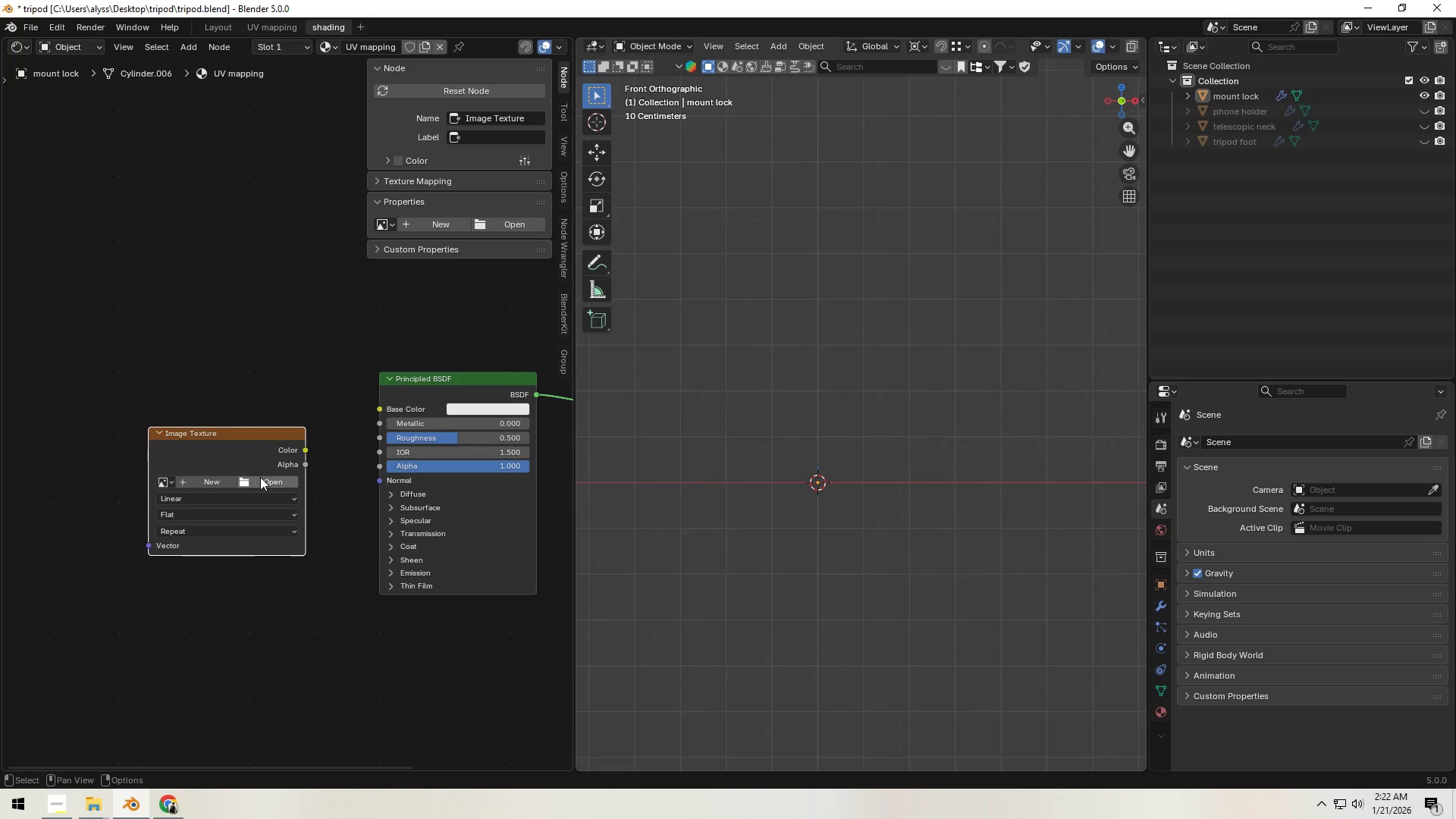 
left_click([215, 479])
 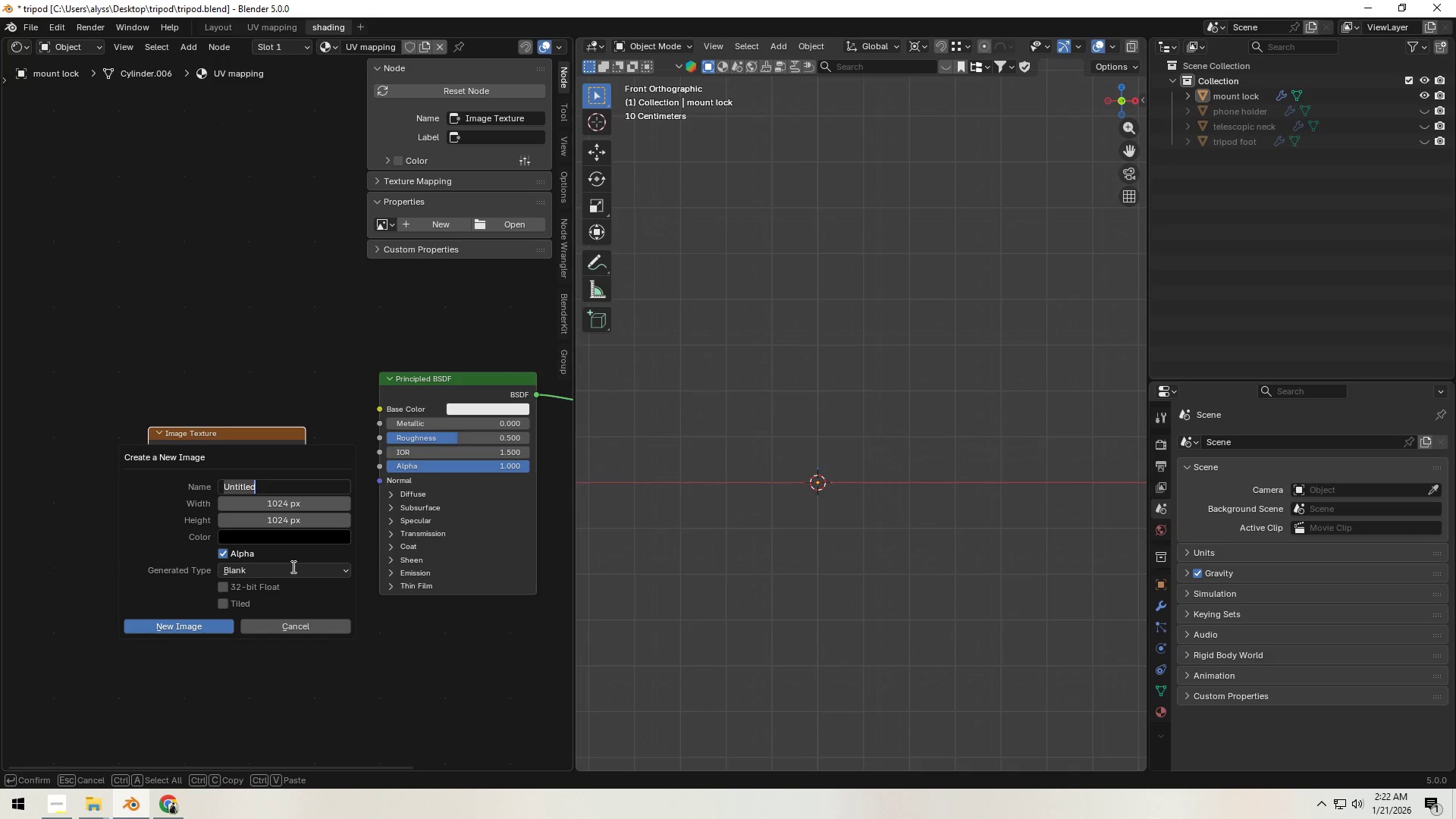 
left_click([292, 567])
 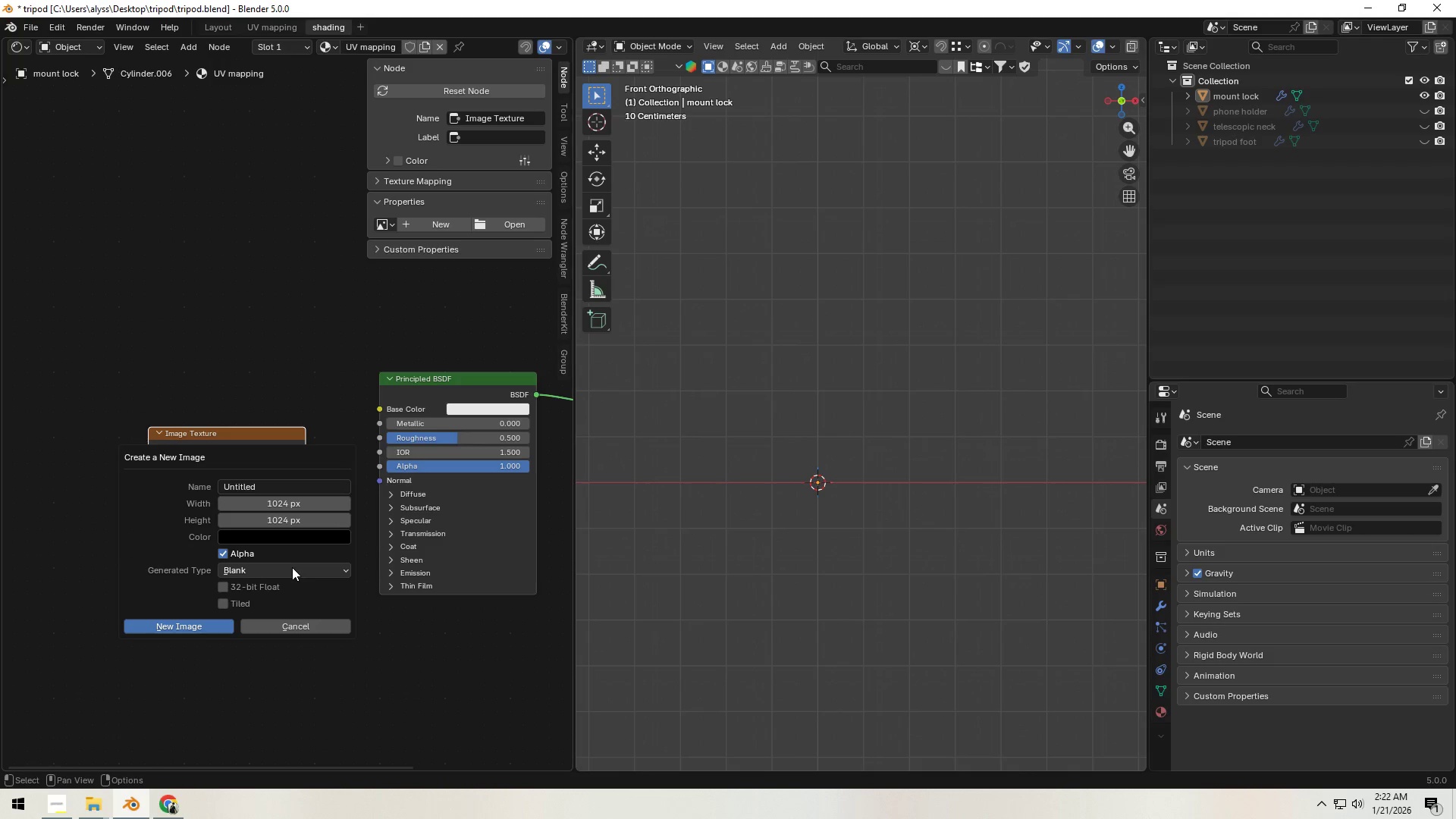 
double_click([292, 567])
 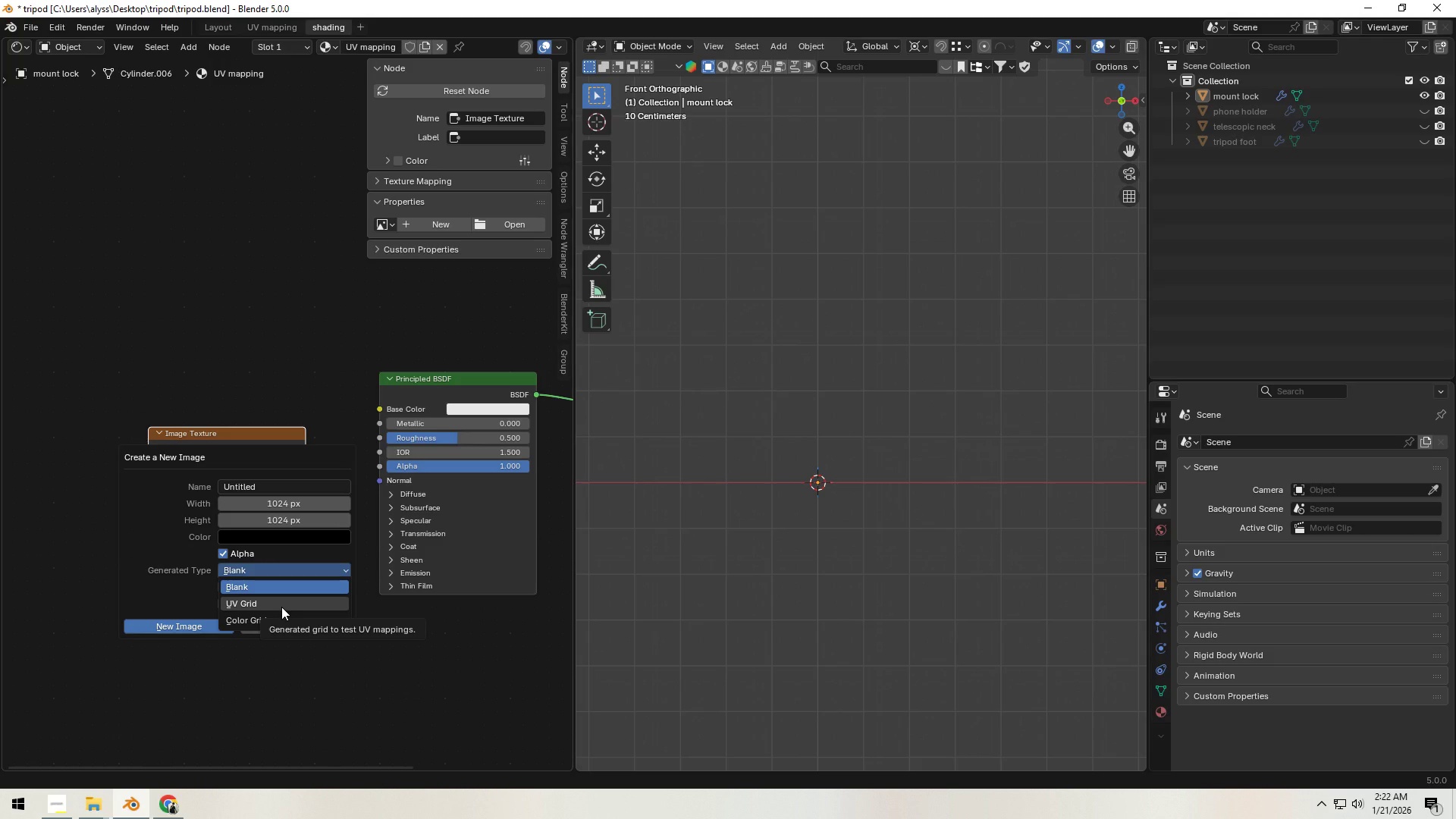 
left_click([281, 607])
 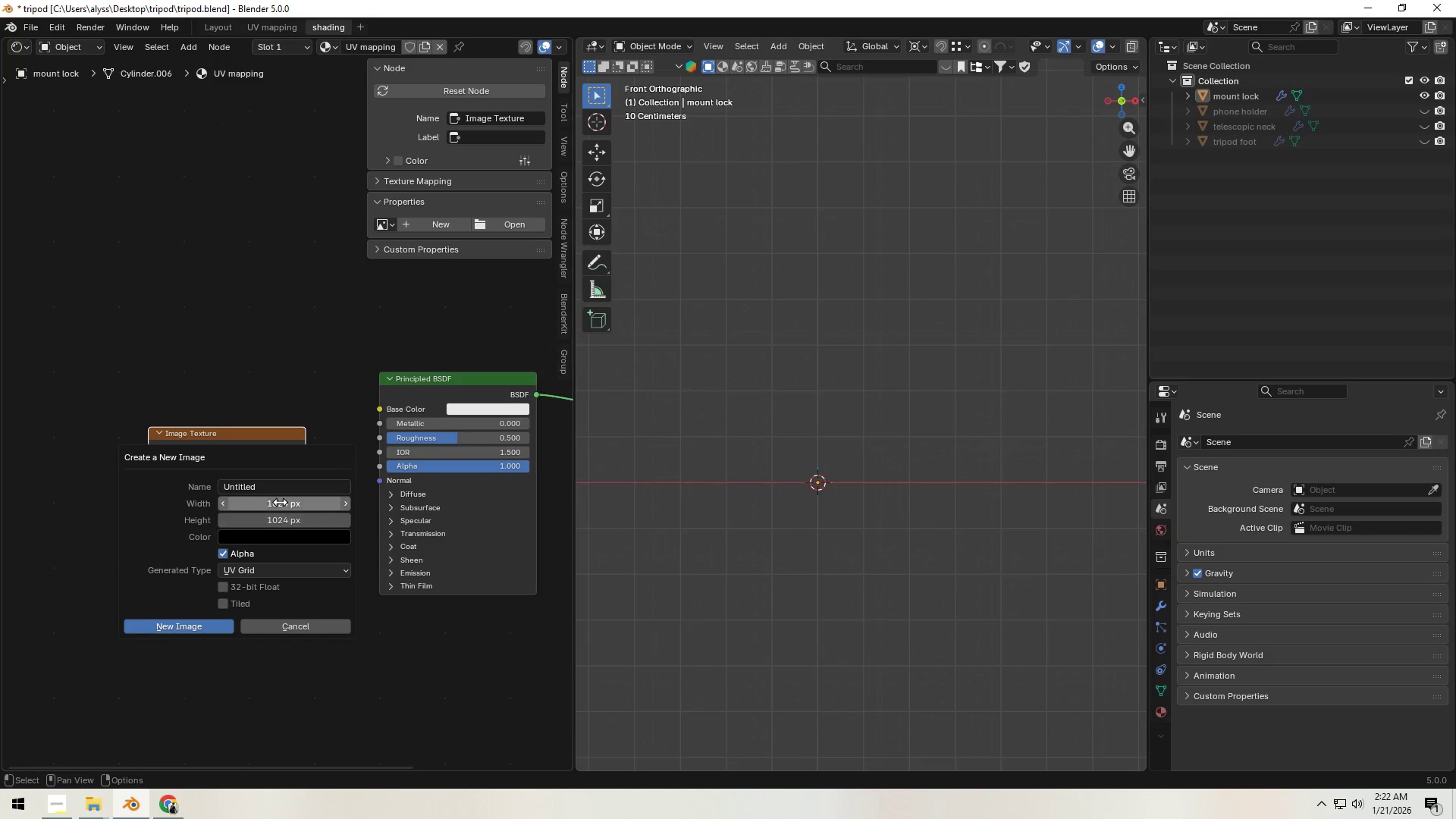 
double_click([275, 492])
 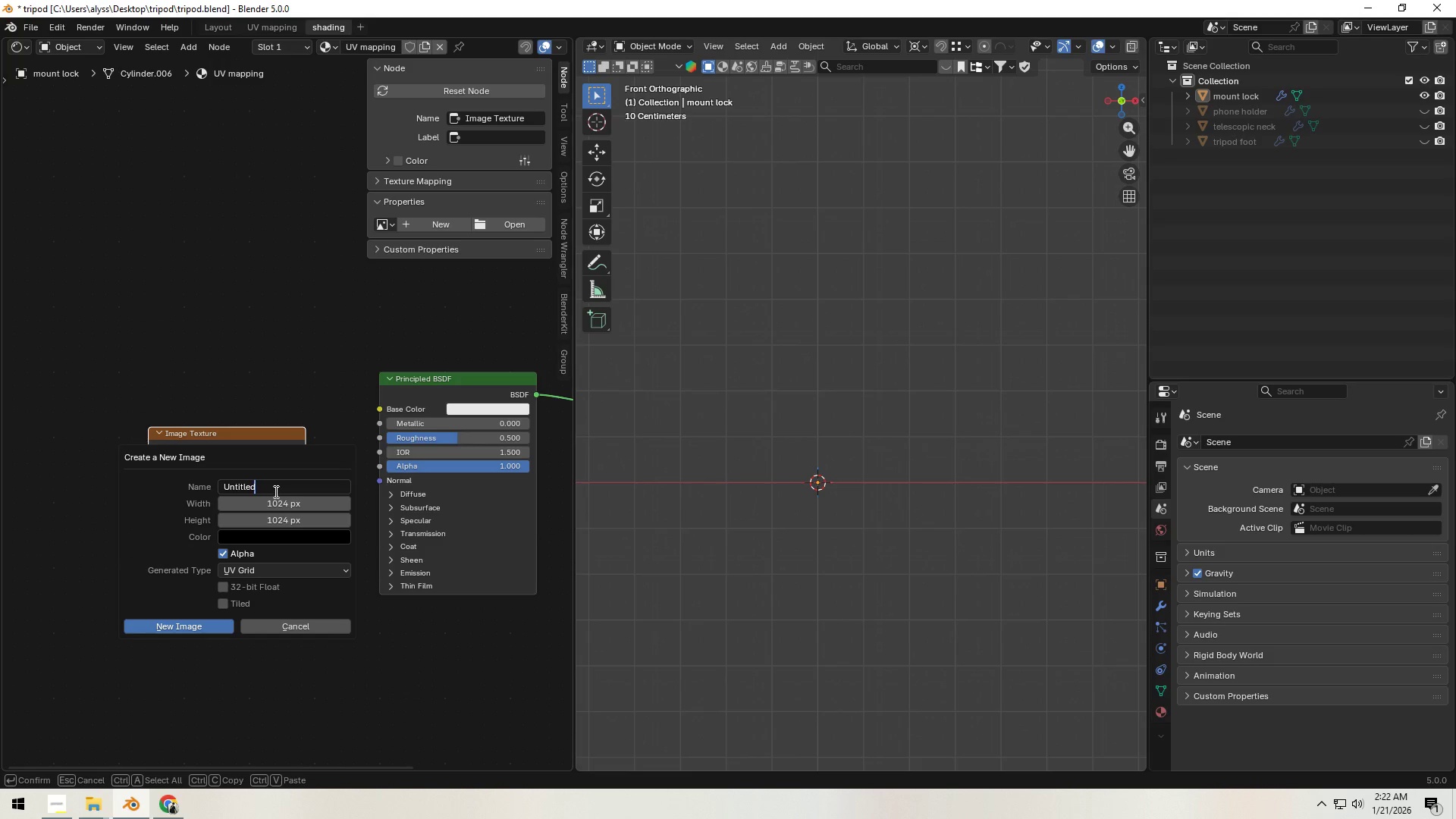 
left_click_drag(start_coordinate=[275, 491], to_coordinate=[186, 488])
 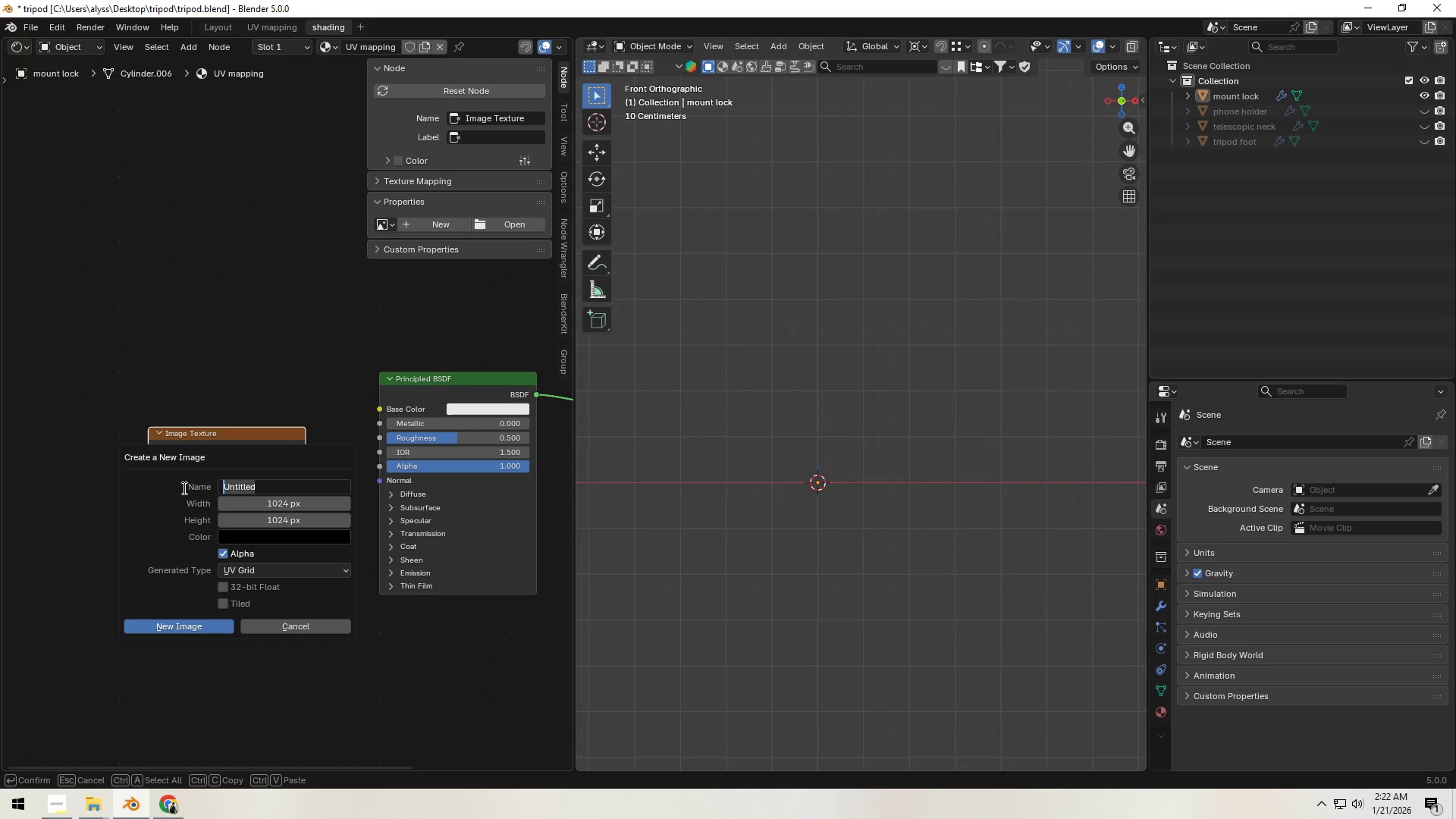 
type(UV mapping)
 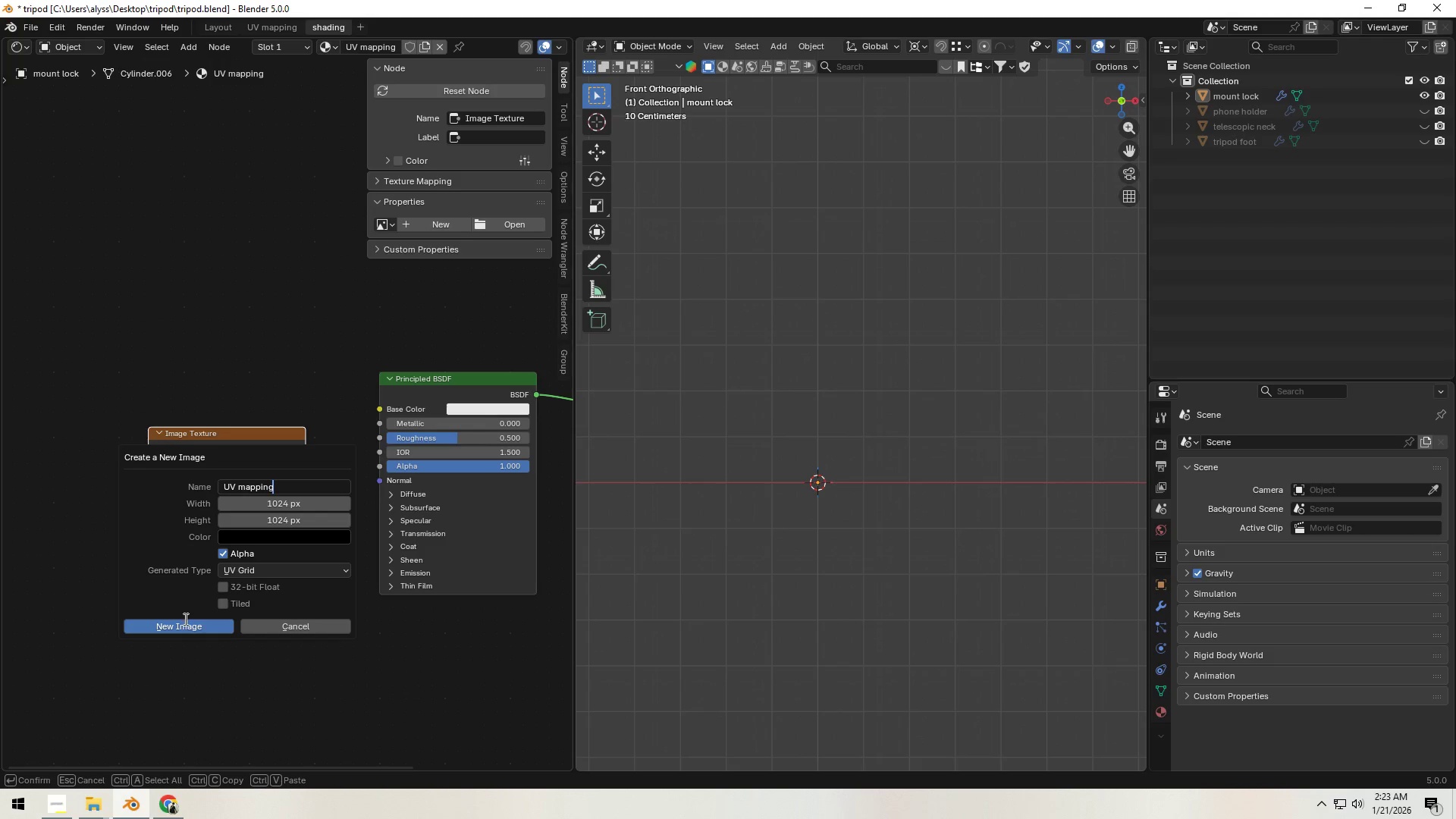 
left_click([184, 629])
 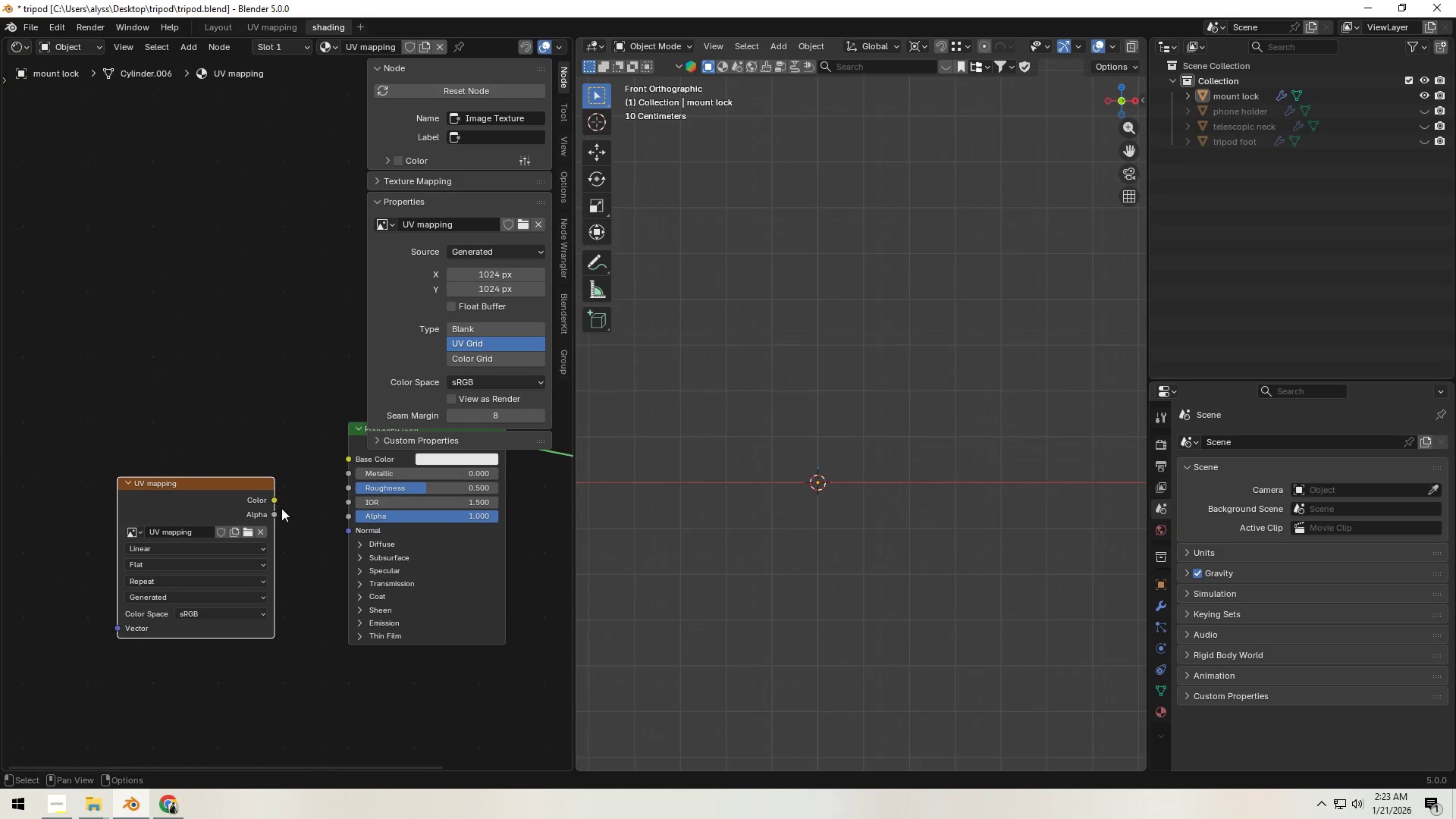 
left_click_drag(start_coordinate=[278, 501], to_coordinate=[339, 463])
 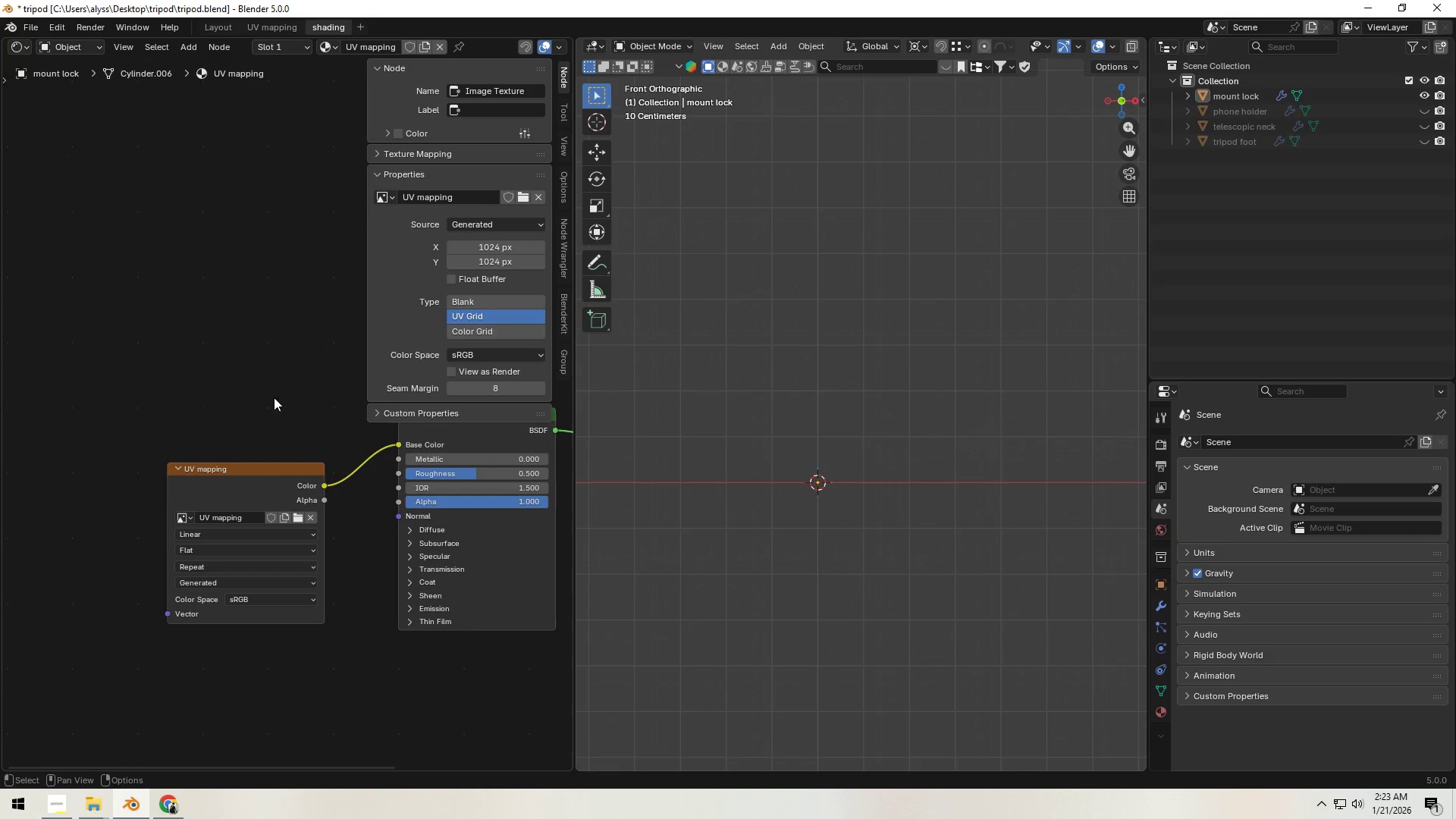 
scroll: coordinate [821, 490], scroll_direction: up, amount: 2.0
 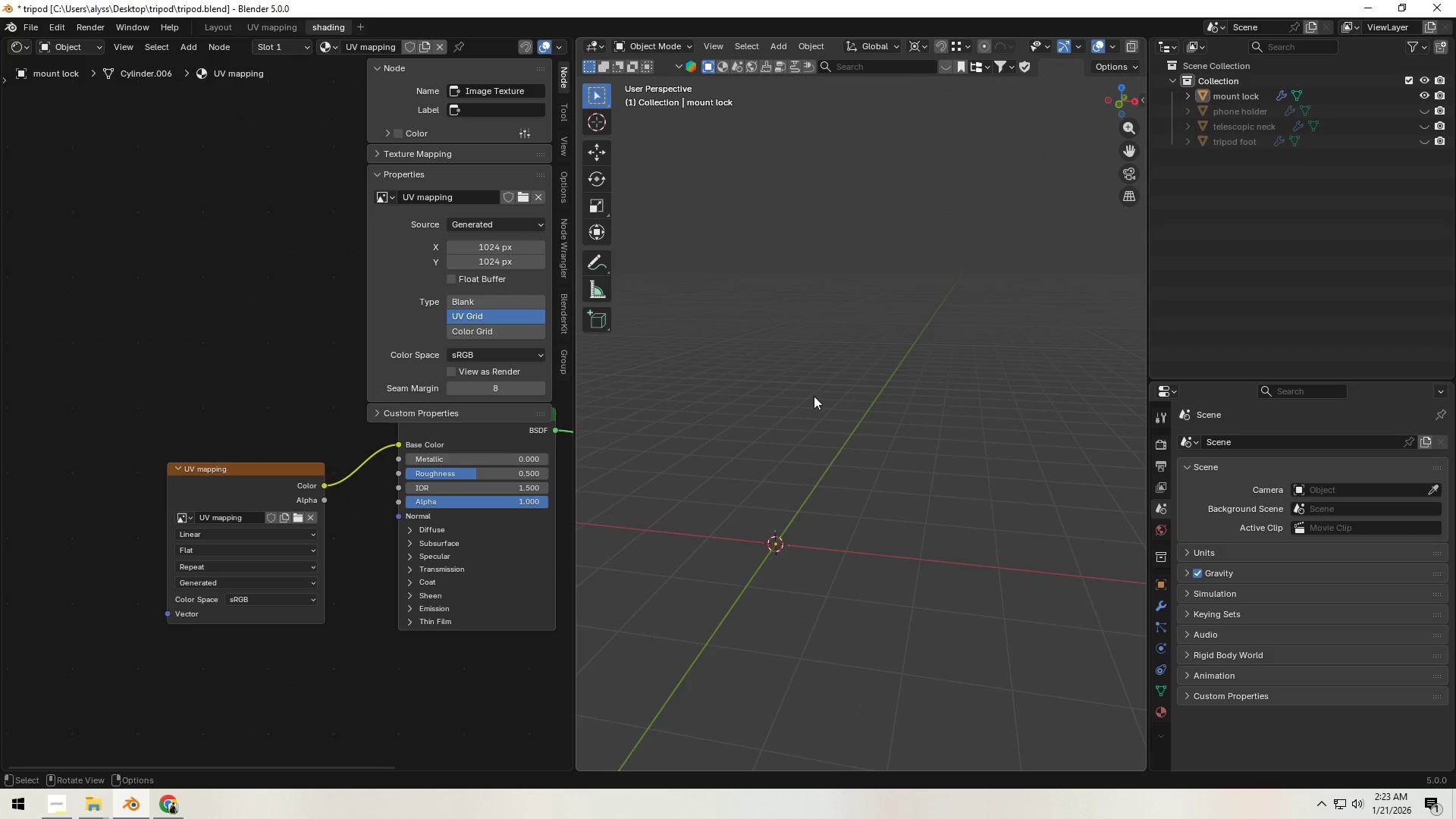 
scroll: coordinate [808, 394], scroll_direction: down, amount: 8.0
 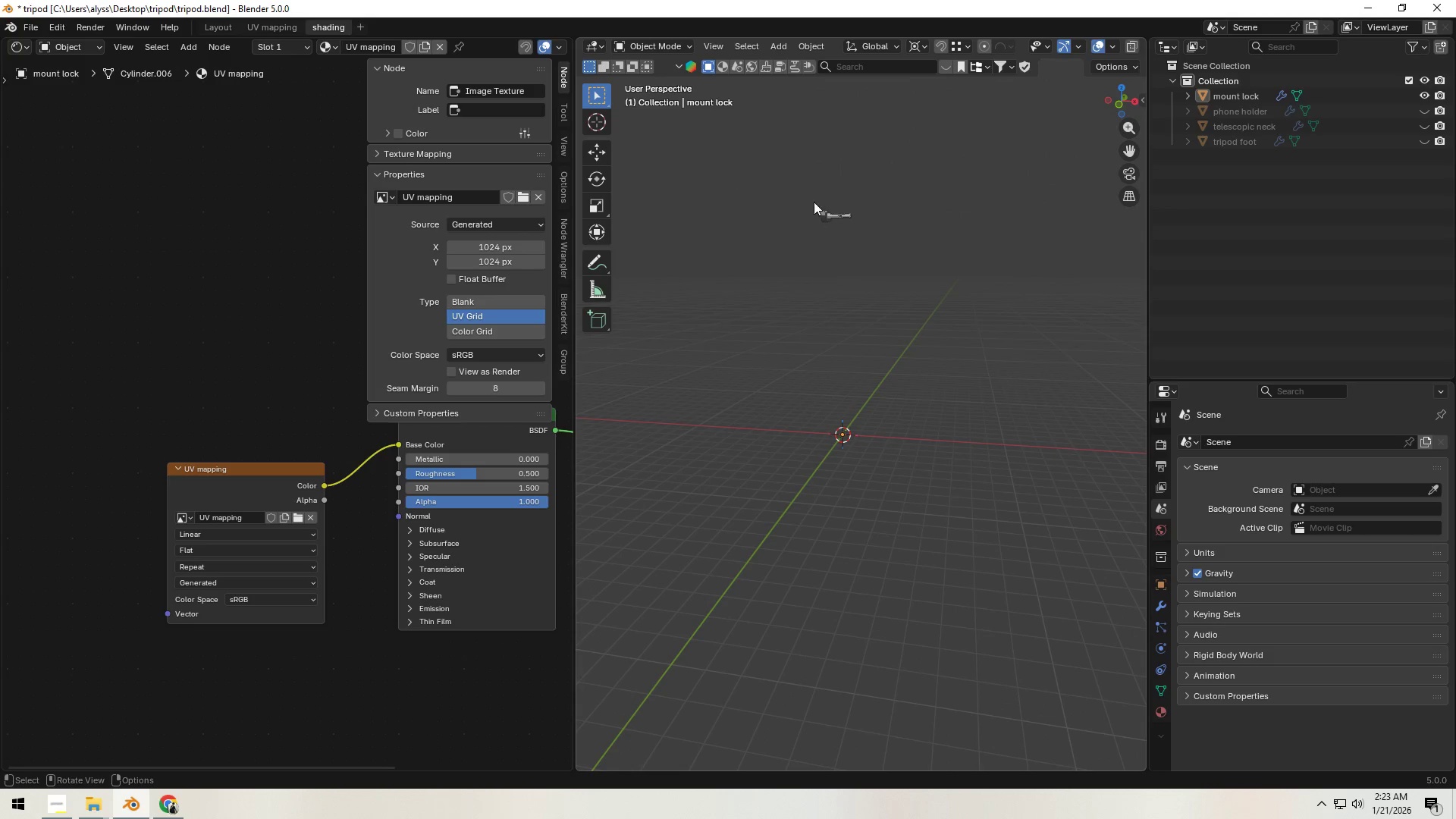 
left_click([830, 215])
 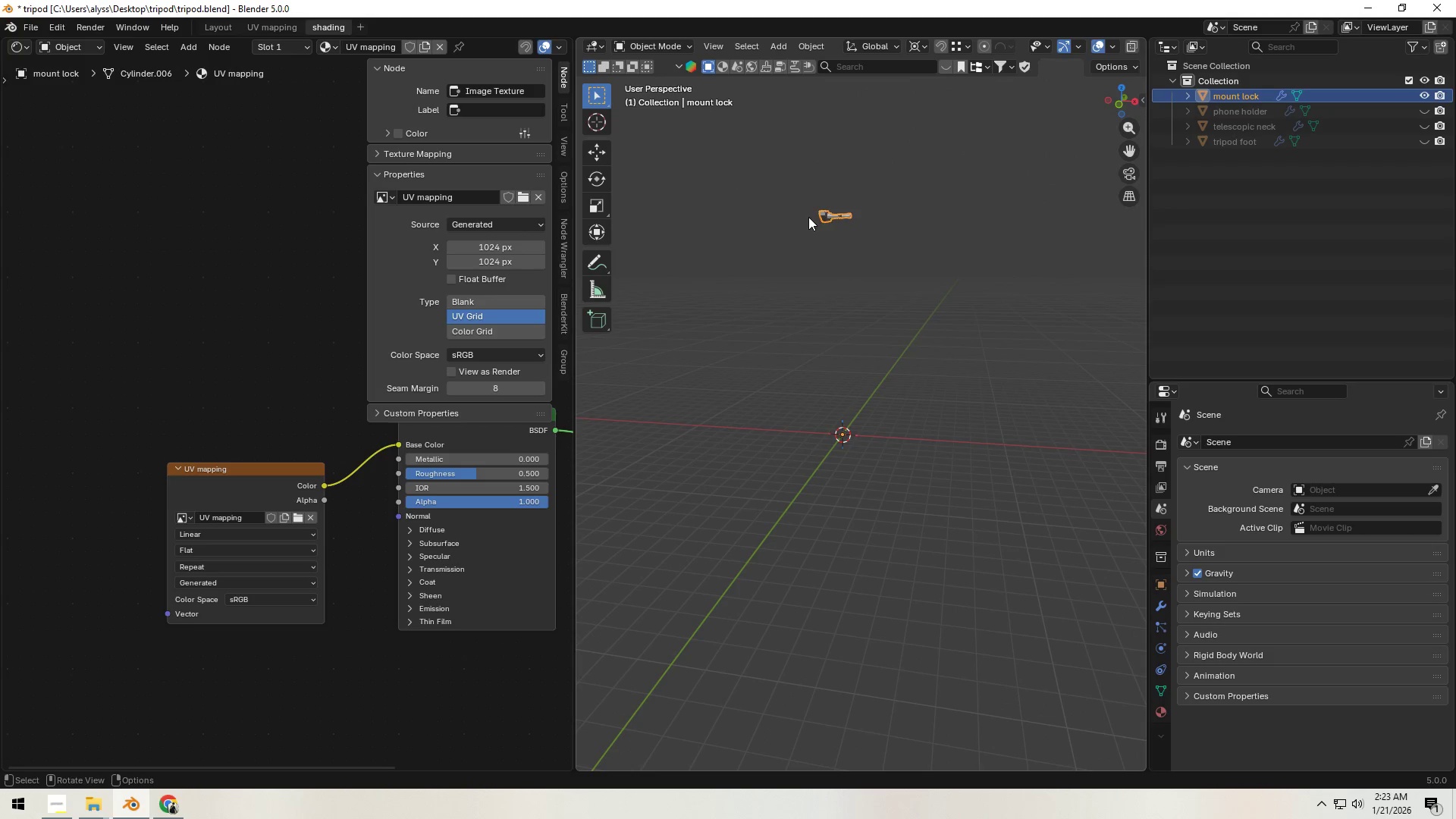 
key(Backquote)
 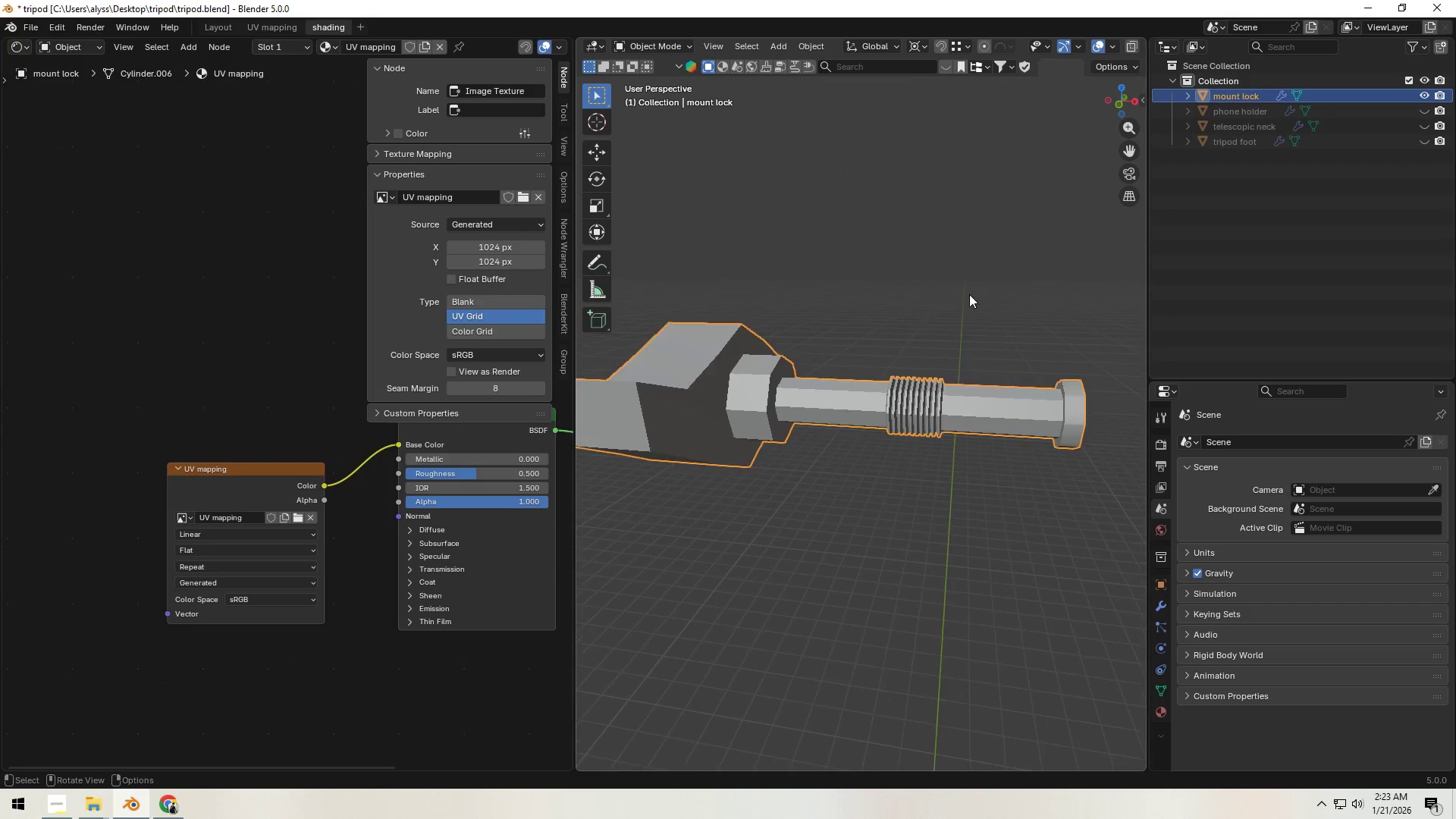 
left_click([982, 284])
 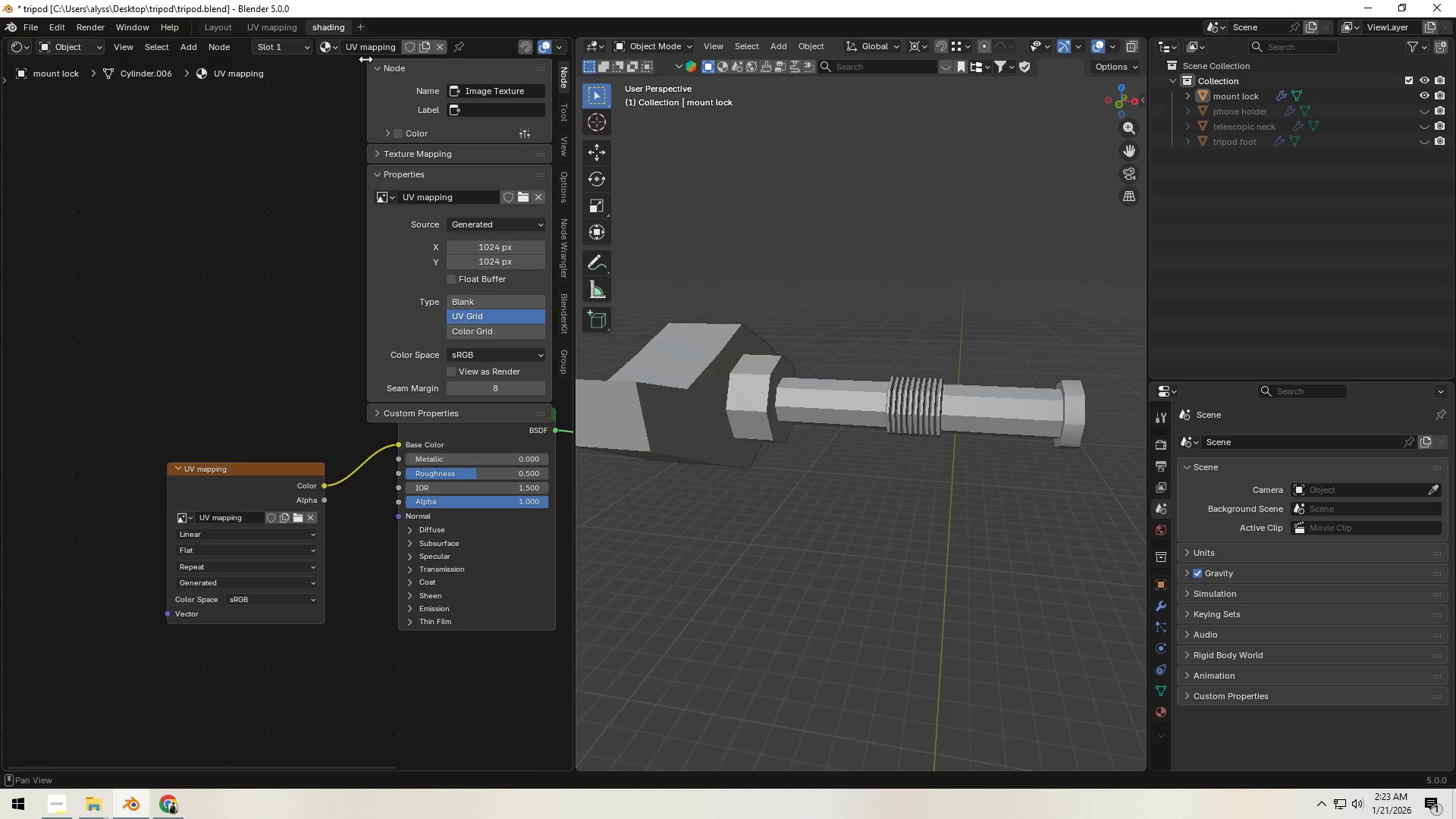 
left_click([290, 27])
 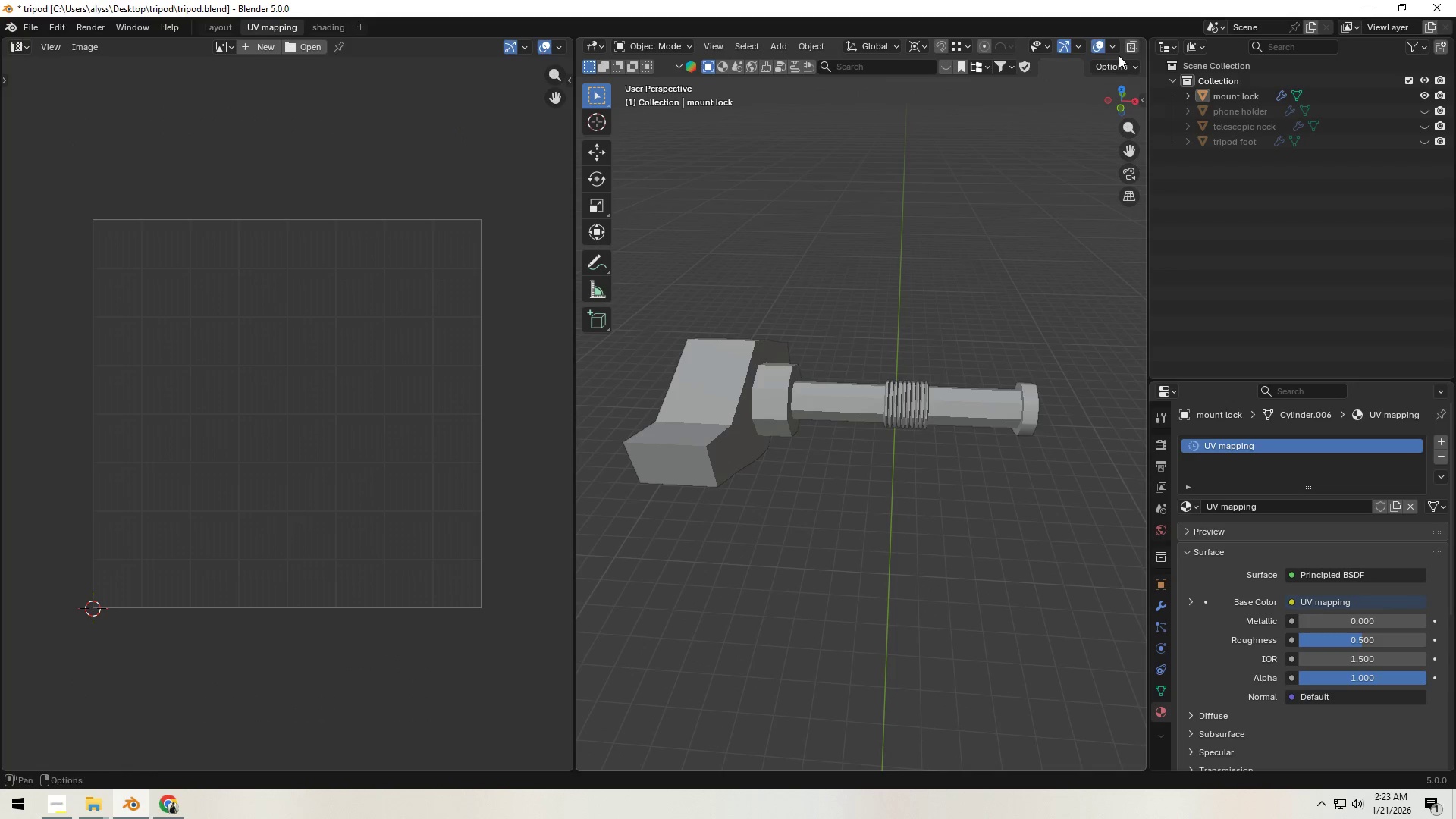 
scroll: coordinate [1081, 46], scroll_direction: down, amount: 3.0
 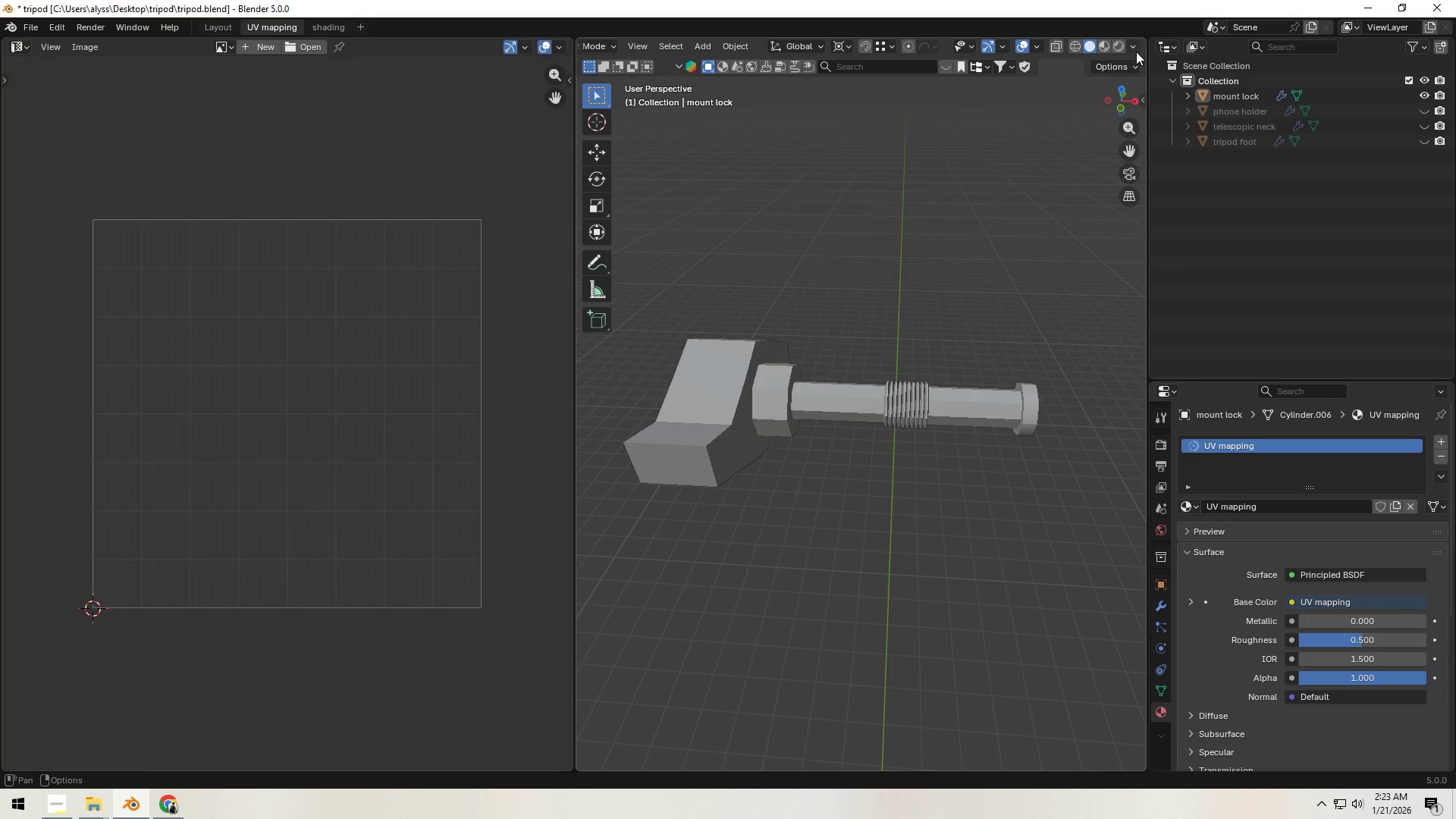 
left_click([1136, 51])
 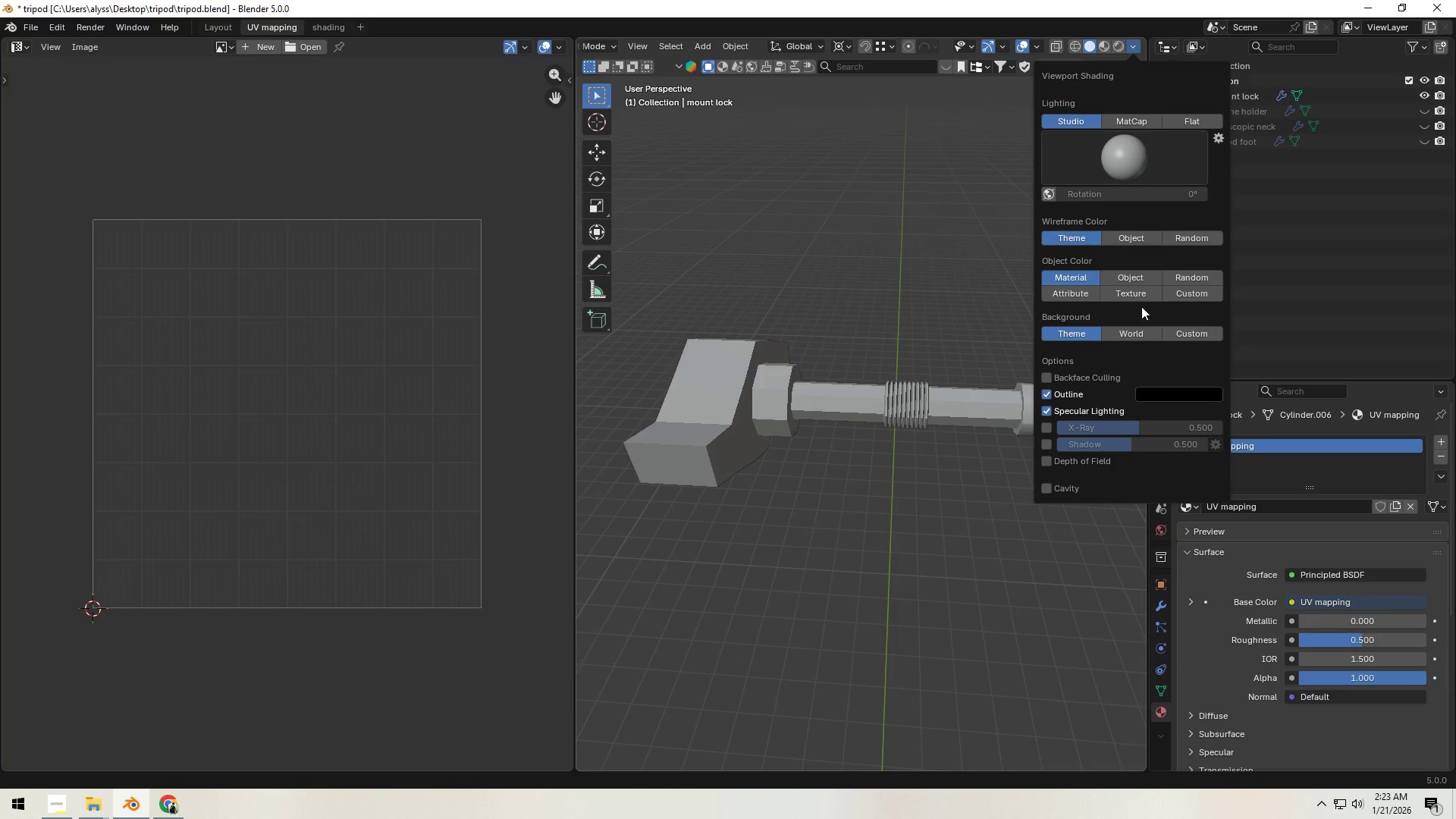 
left_click([1140, 298])
 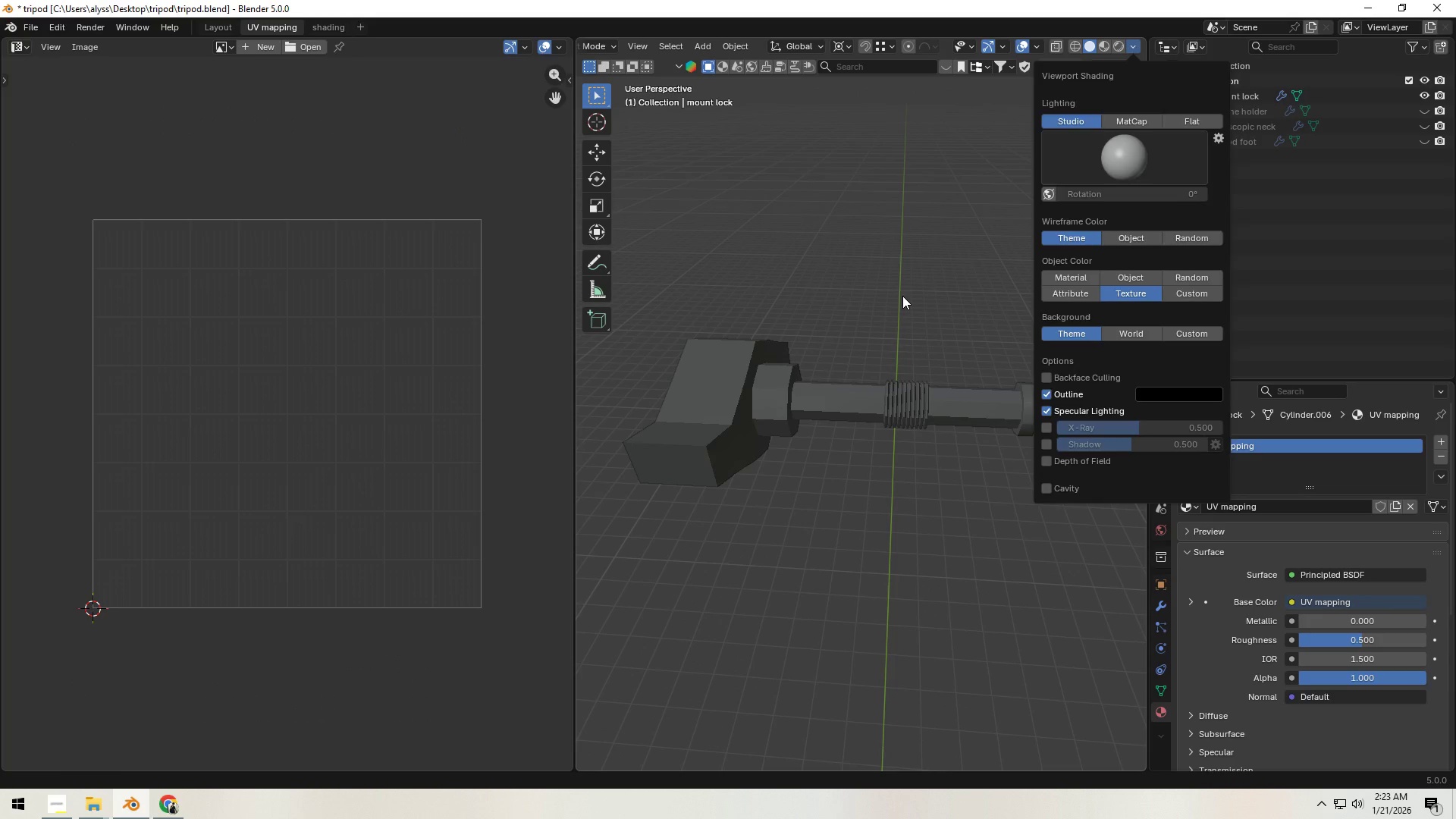 
left_click([902, 296])
 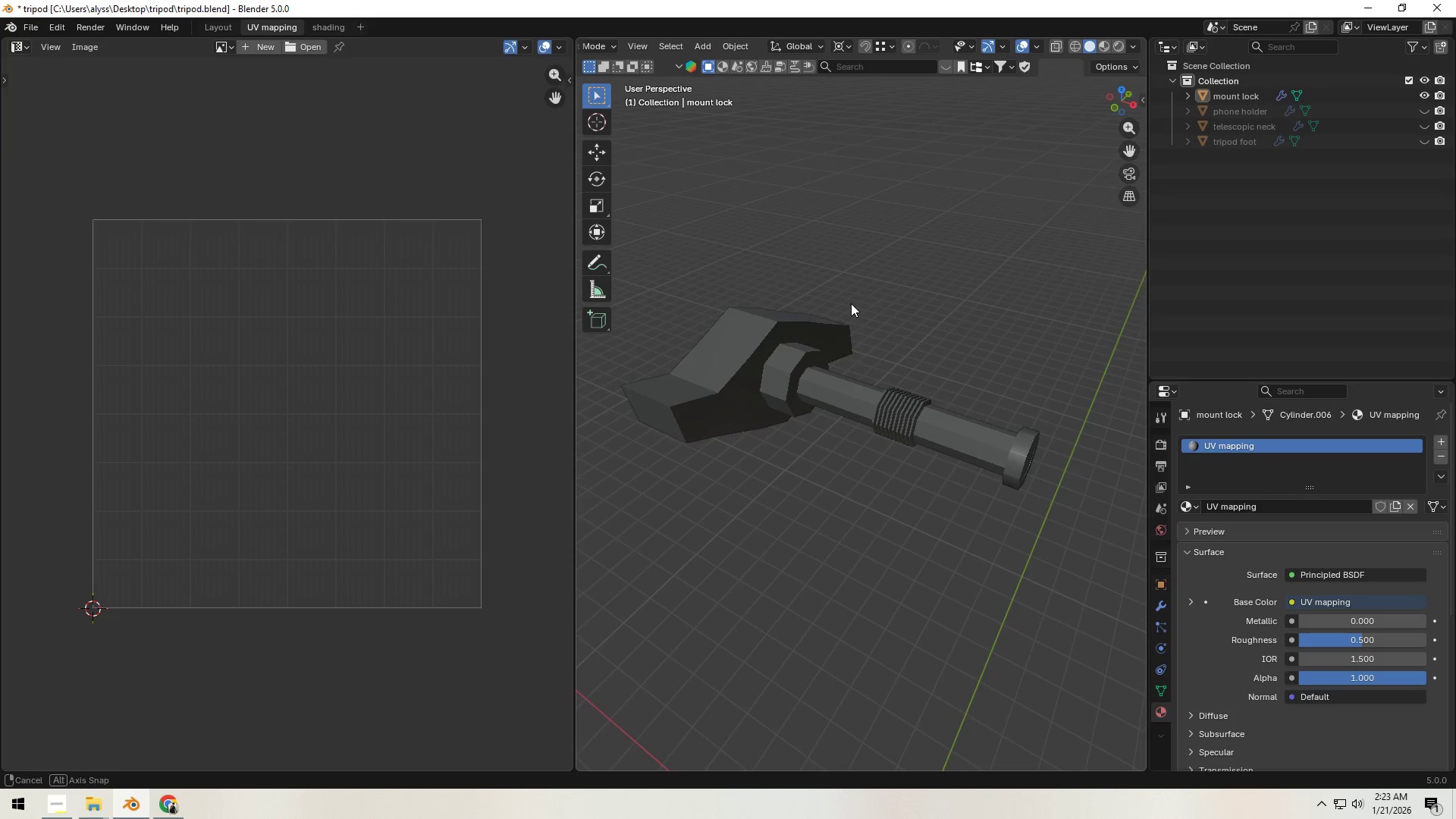 
scroll: coordinate [825, 347], scroll_direction: up, amount: 2.0
 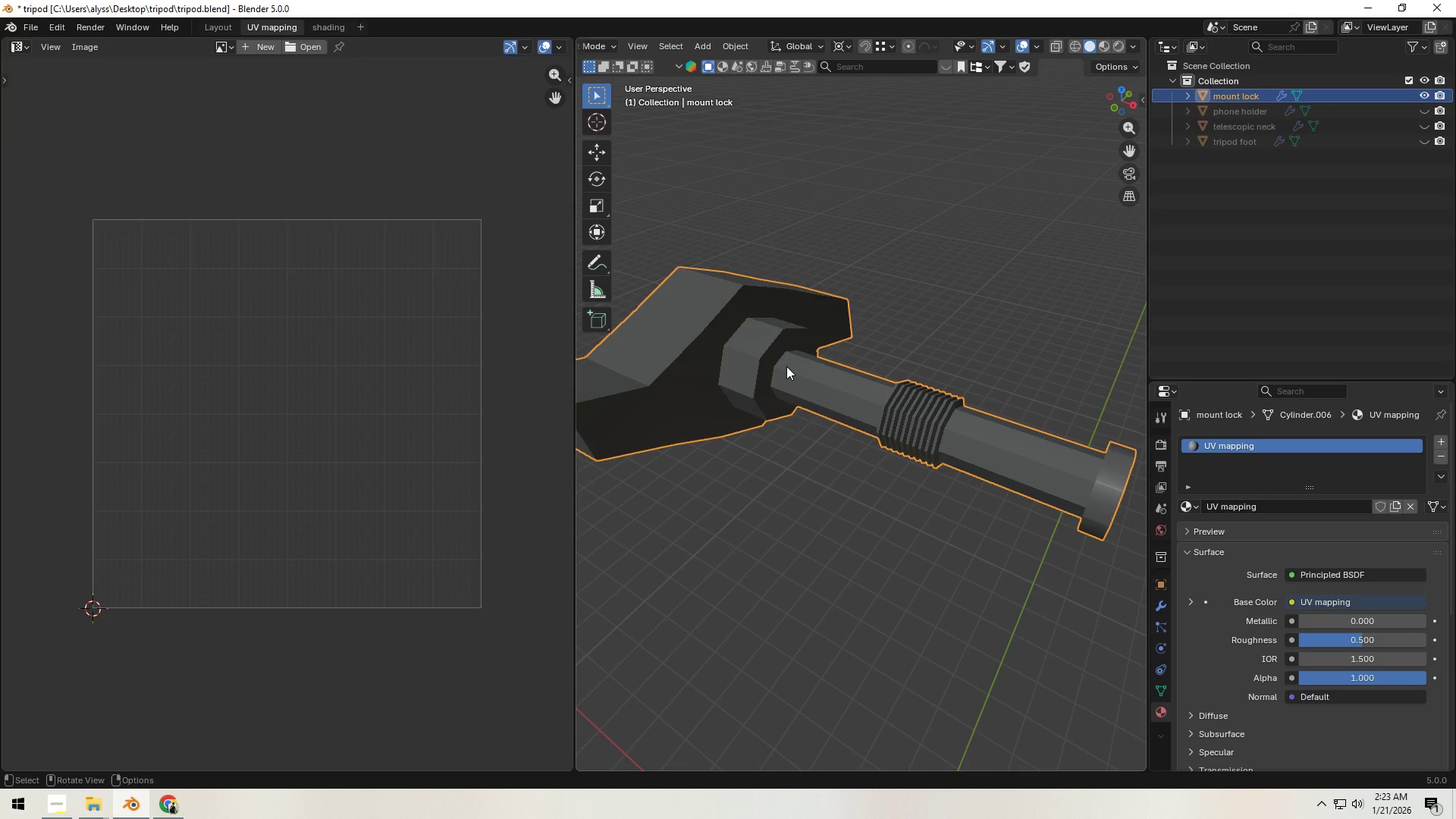 
key(Tab)
 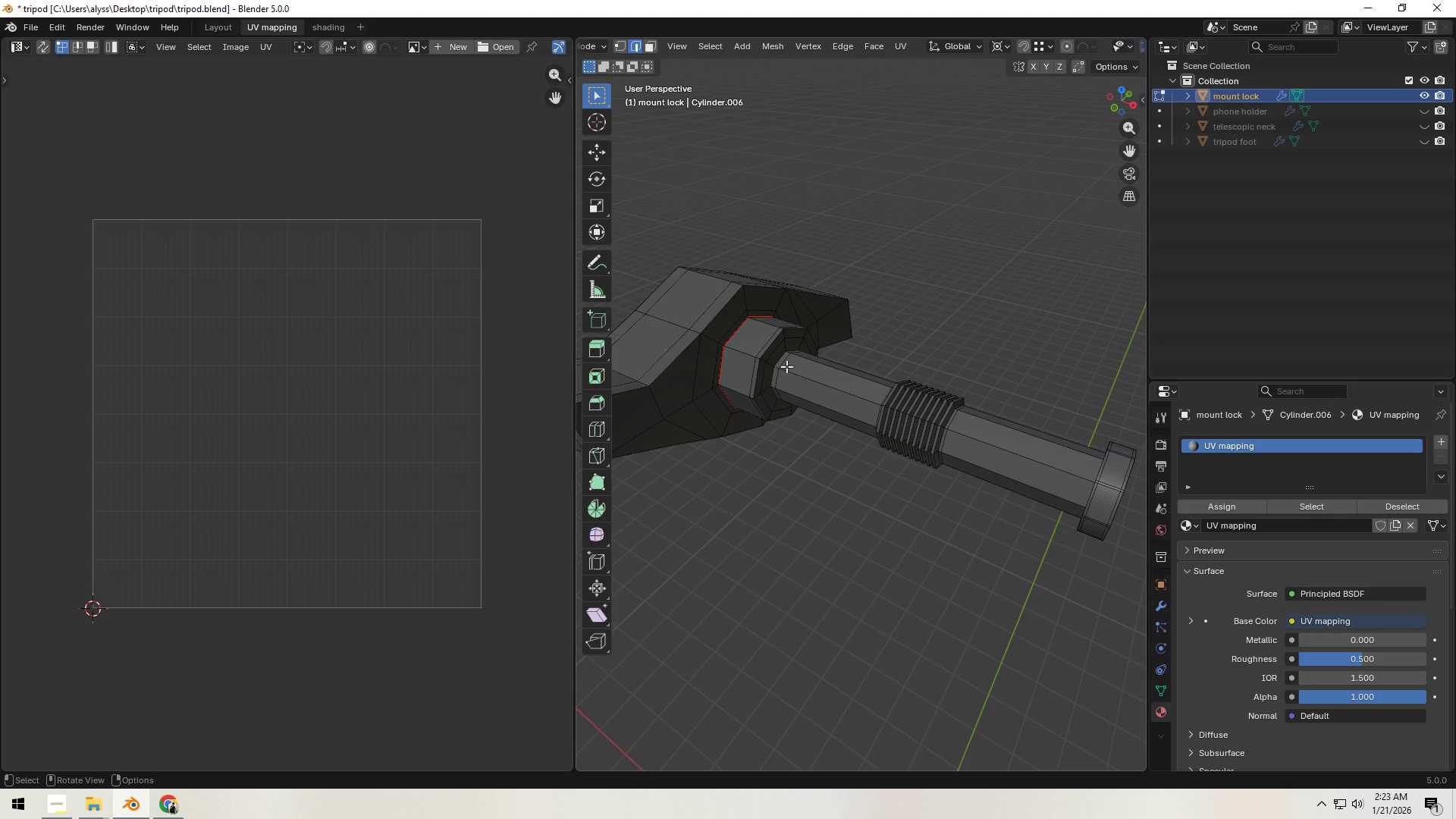 
hold_key(key=ShiftLeft, duration=0.39)
 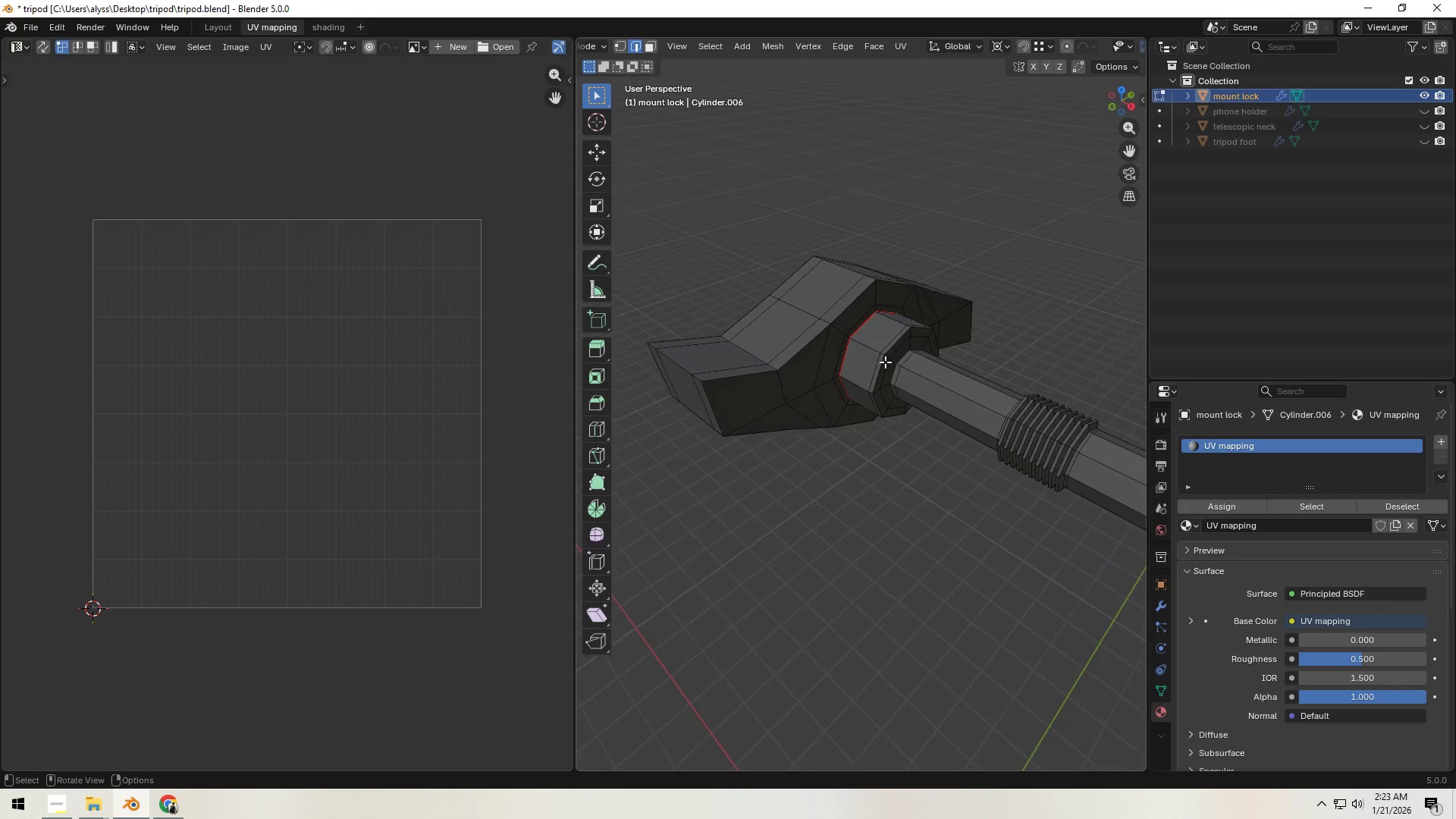 
scroll: coordinate [919, 371], scroll_direction: up, amount: 6.0
 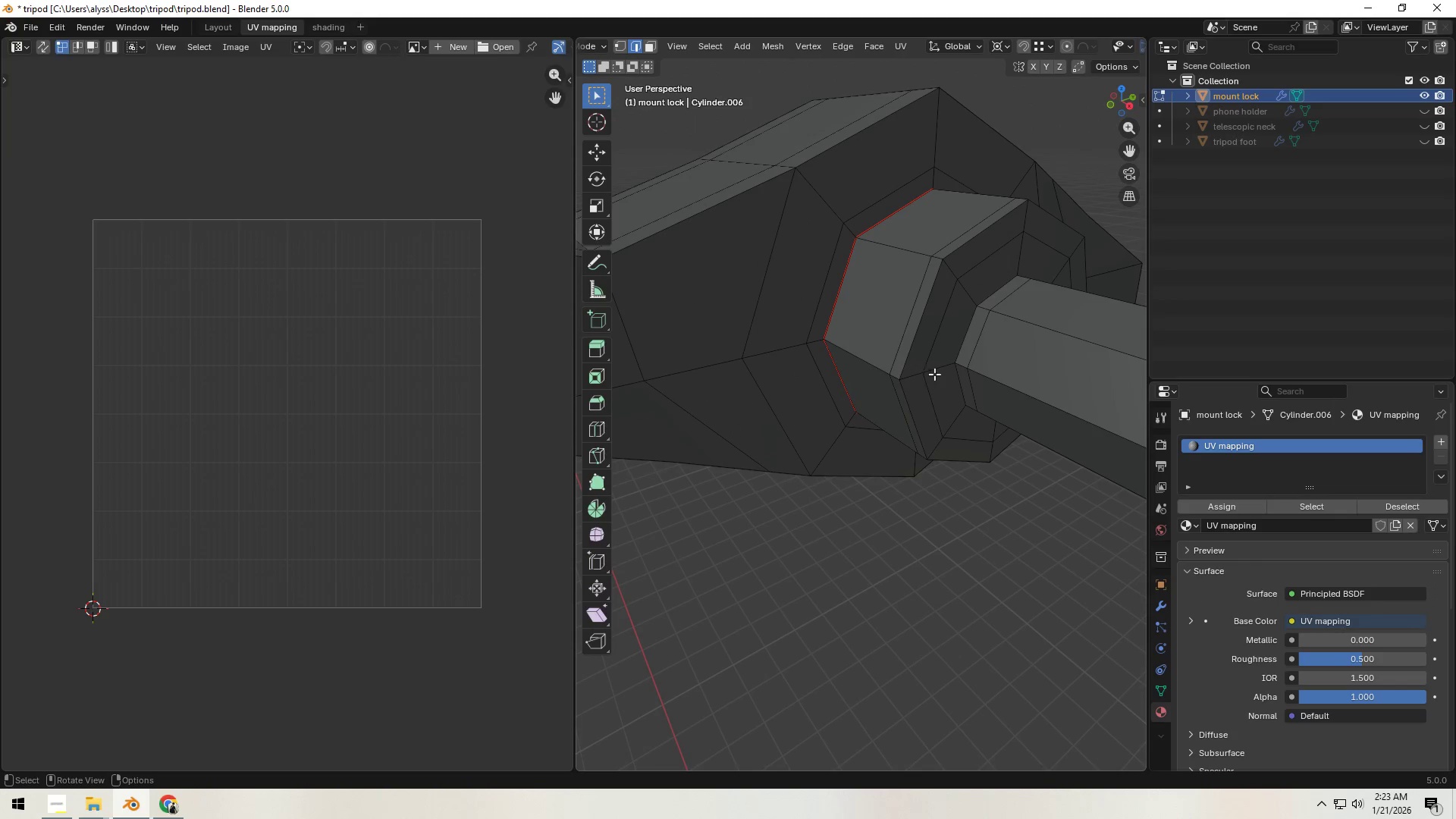 
hold_key(key=ShiftLeft, duration=0.41)
 